 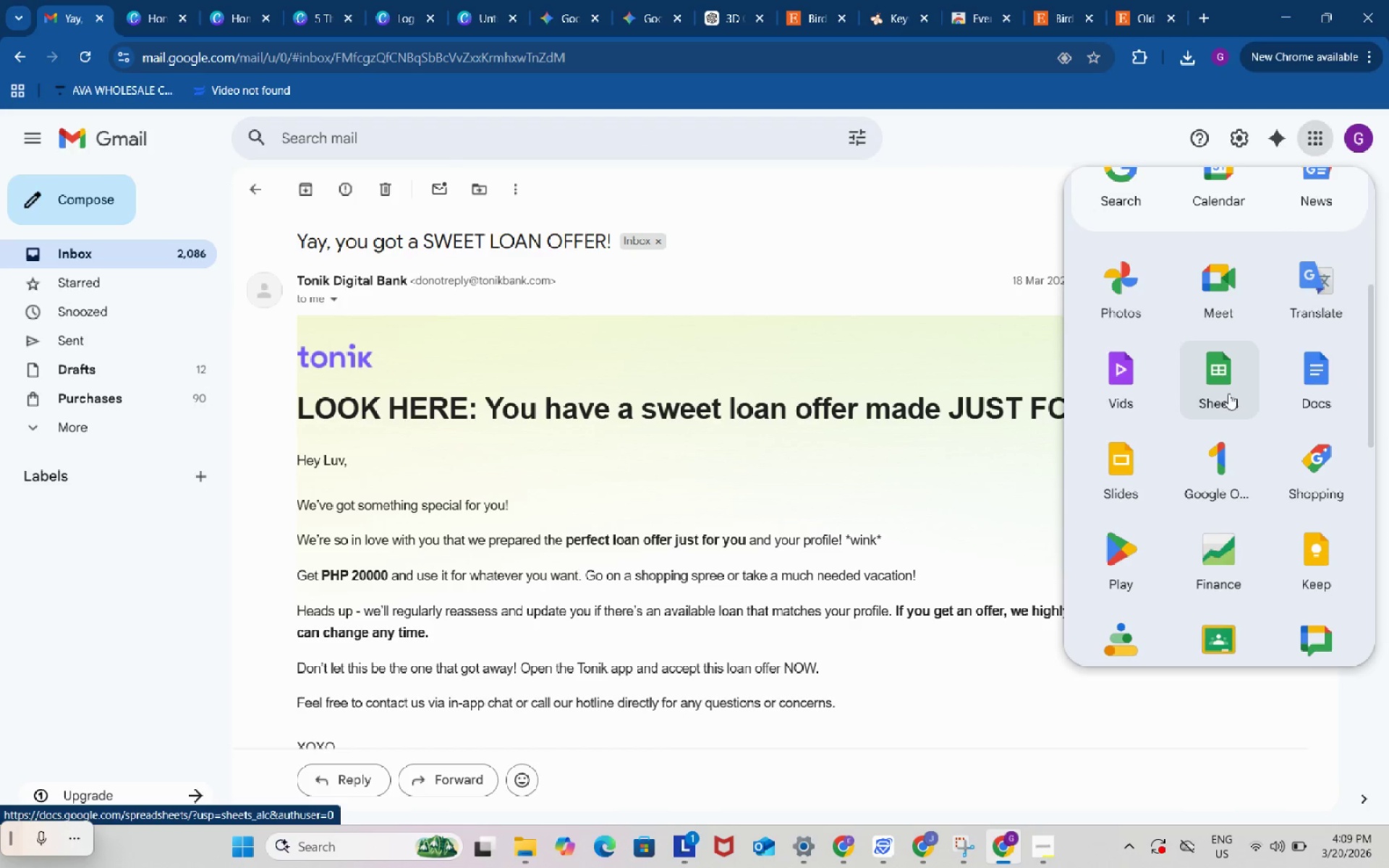 
left_click([1222, 378])
 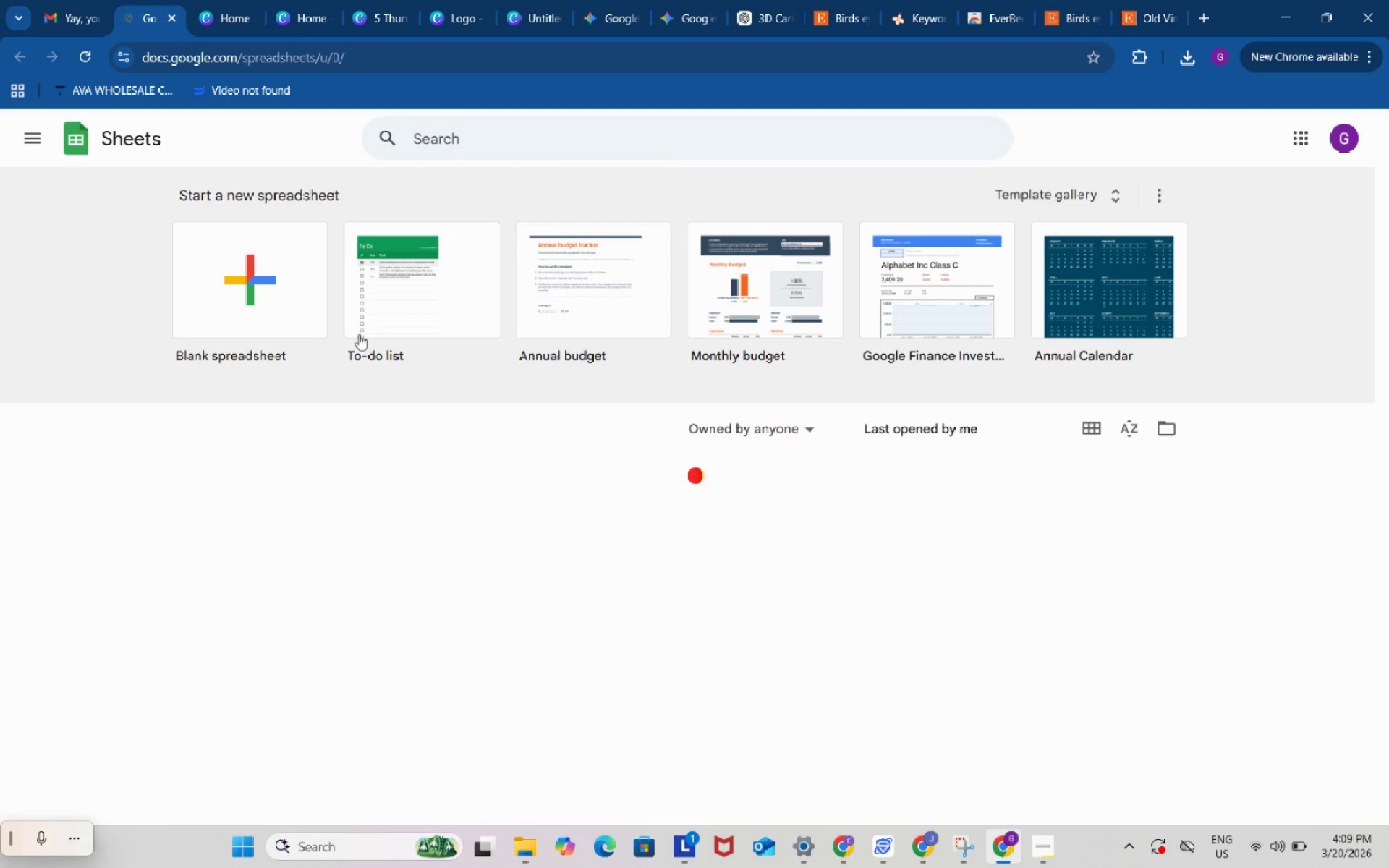 
scroll: coordinate [1249, 425], scroll_direction: down, amount: 3.0
 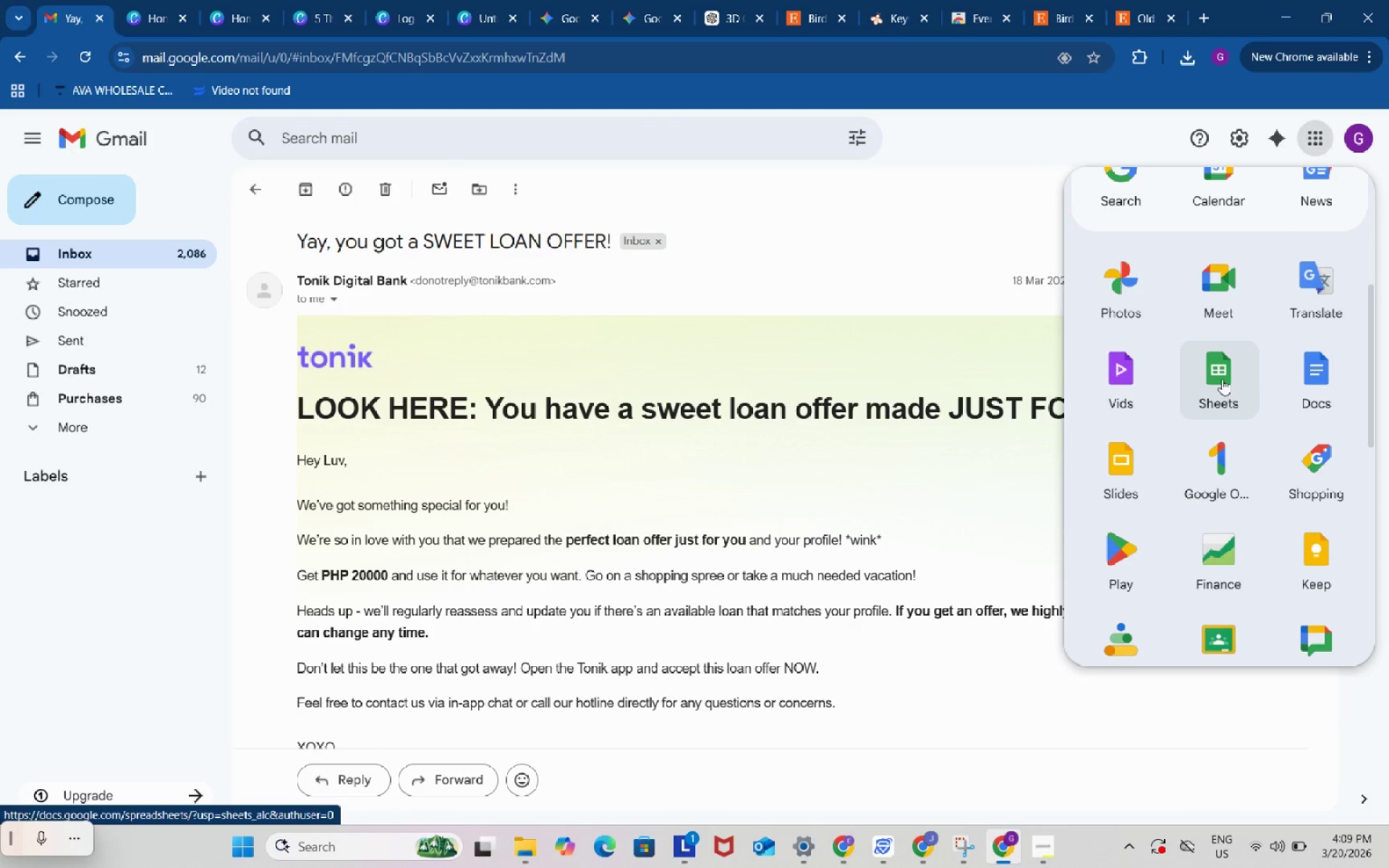 
left_click([249, 278])
 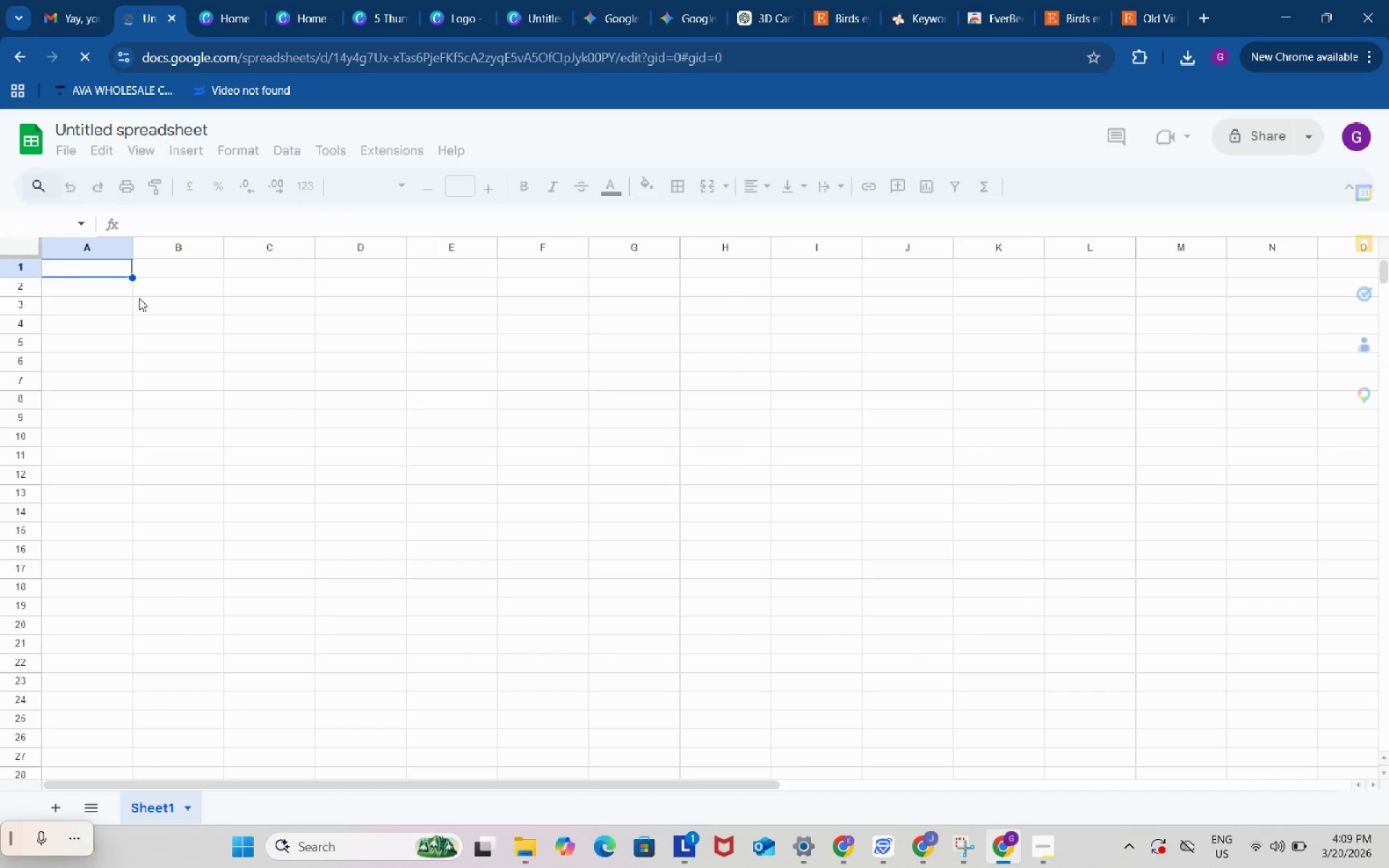 
wait(5.11)
 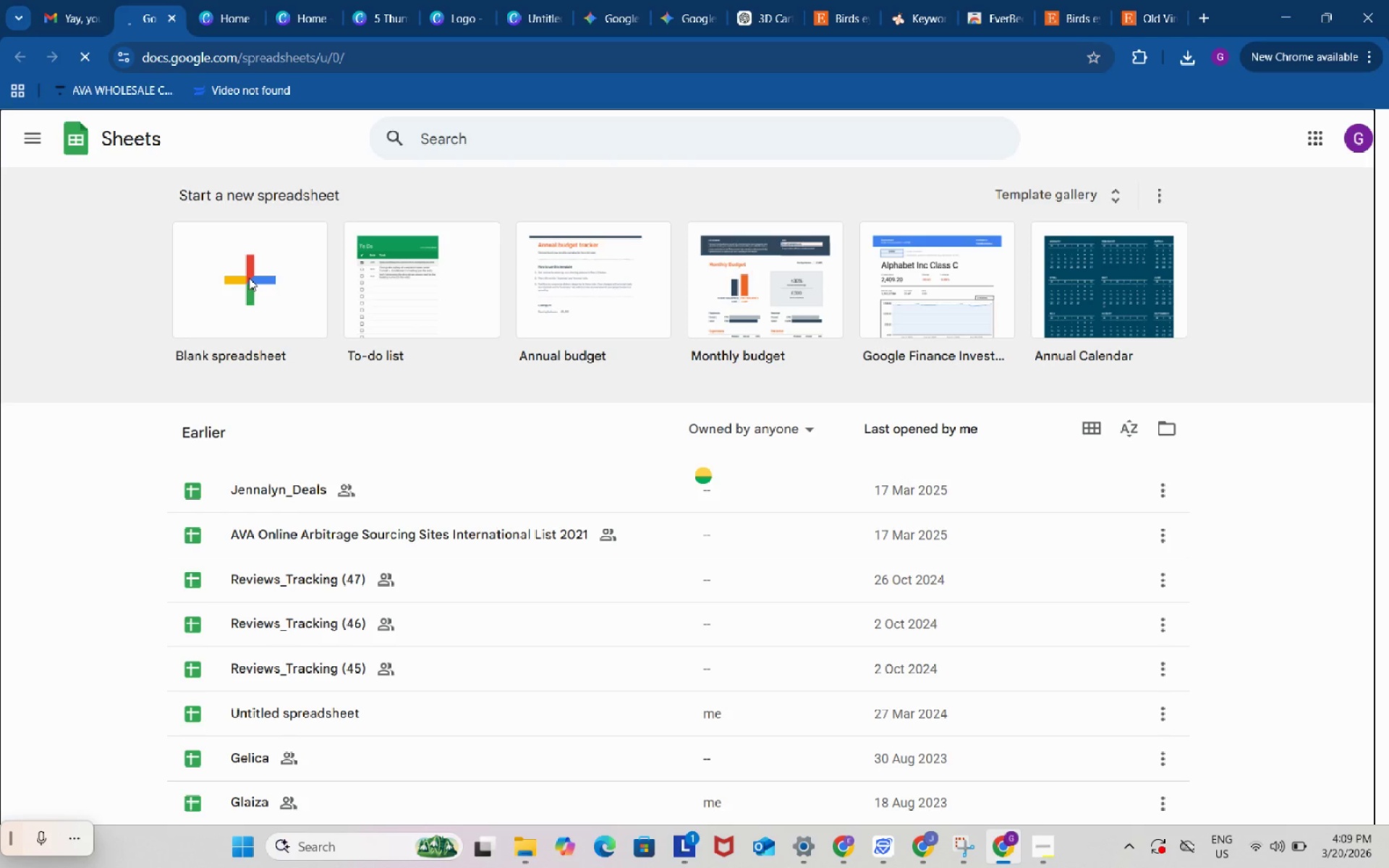 
double_click([153, 803])
 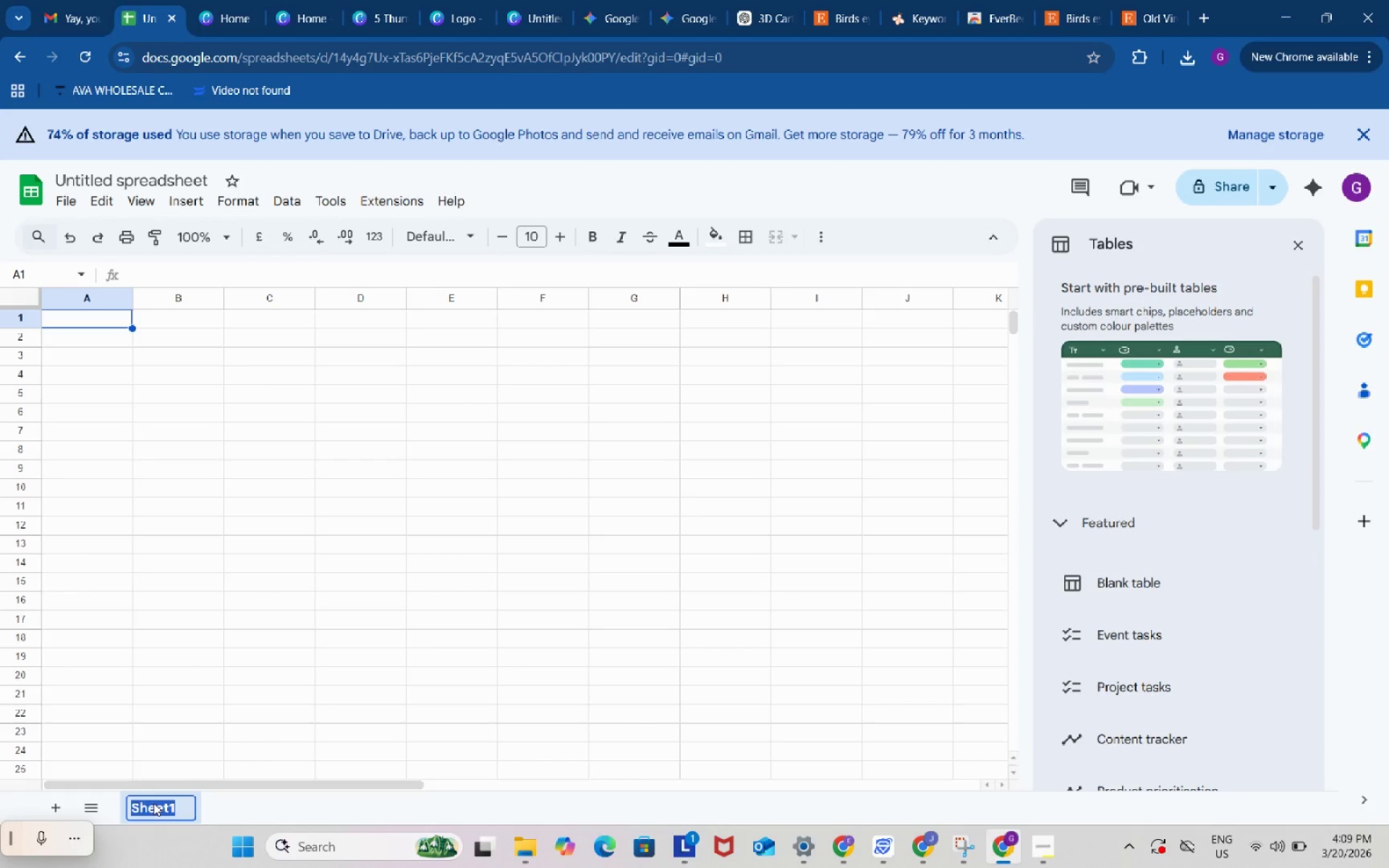 
type(New o)
key(Backspace)
type(York)
 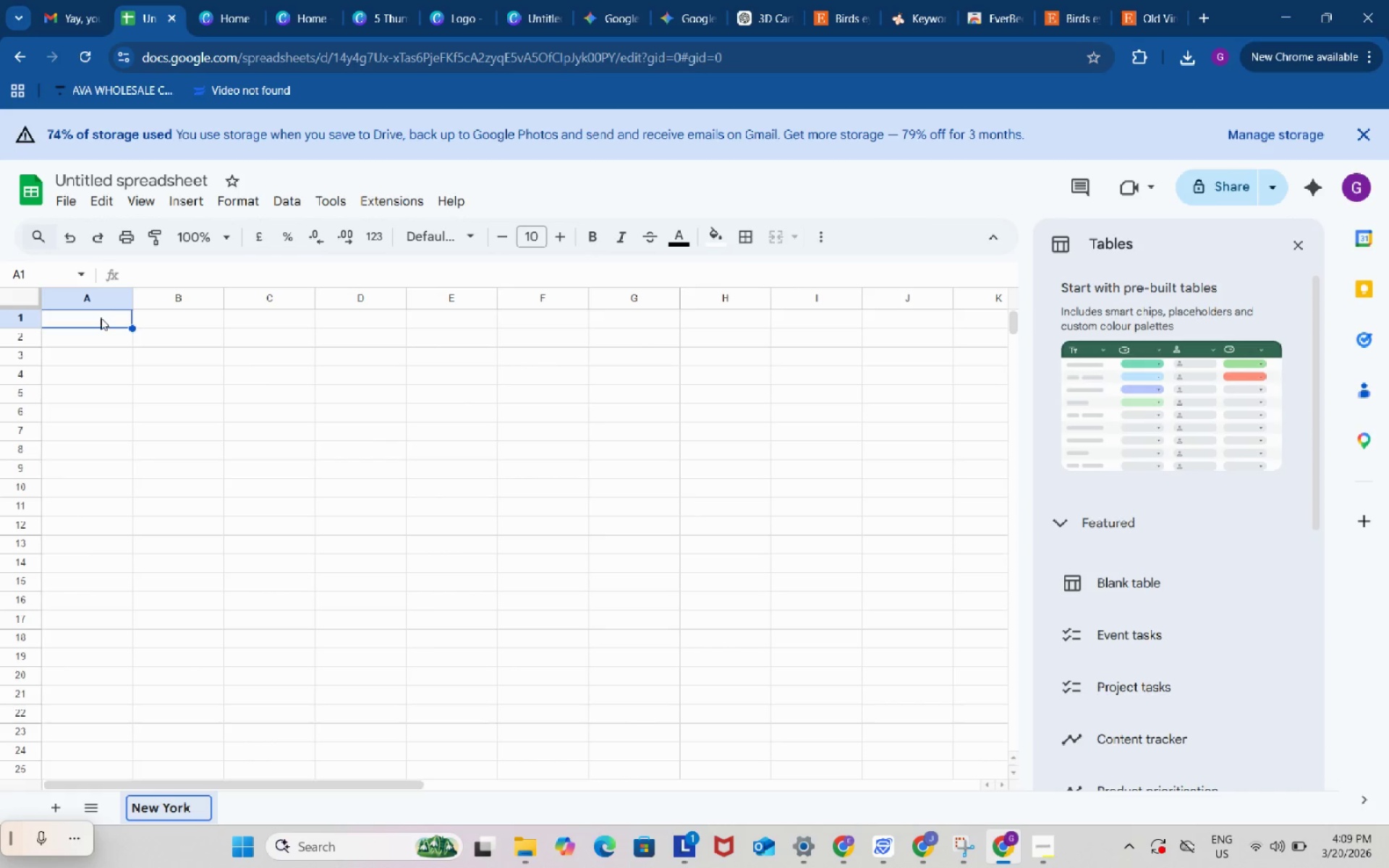 
left_click([101, 320])
 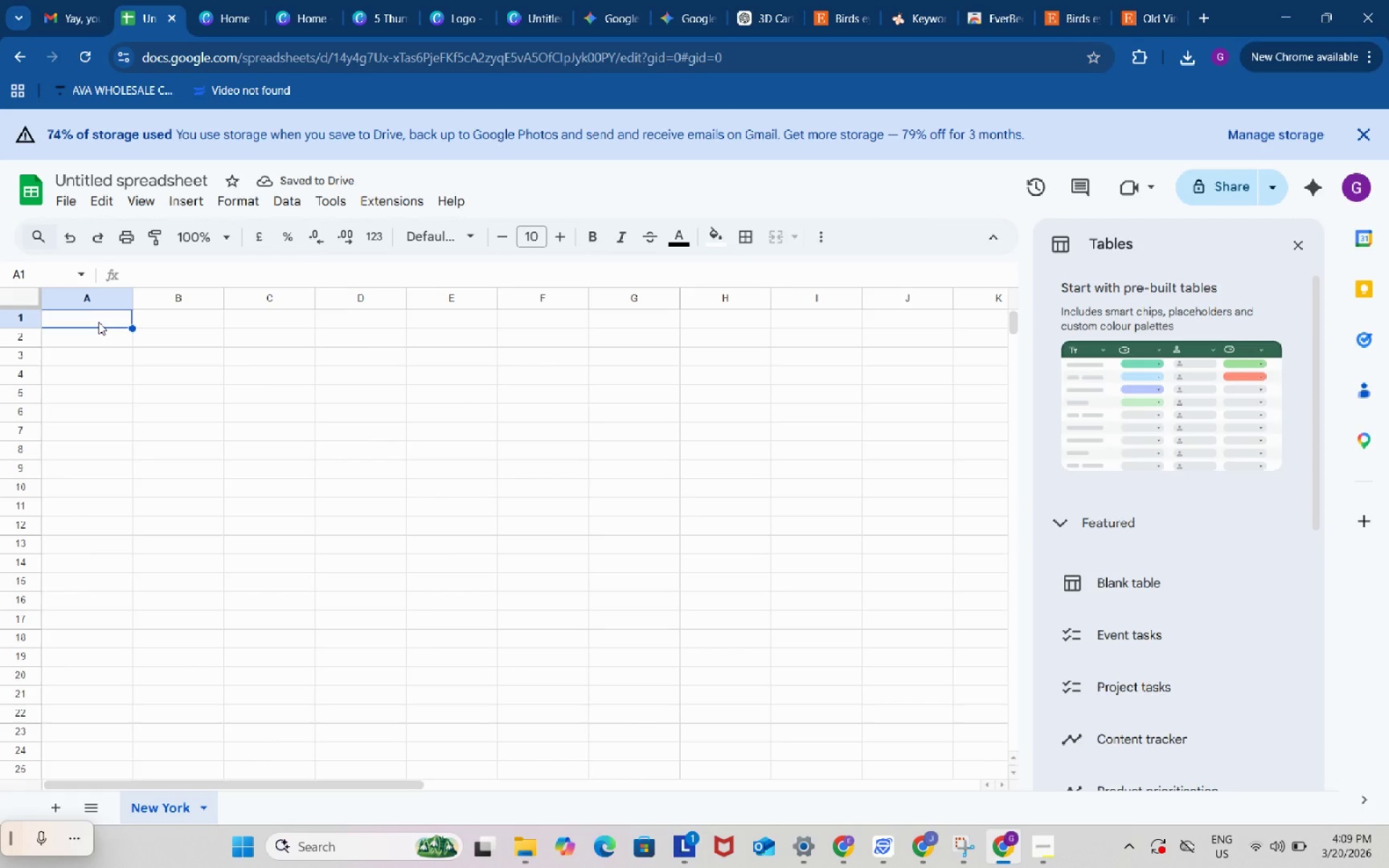 
left_click([98, 322])
 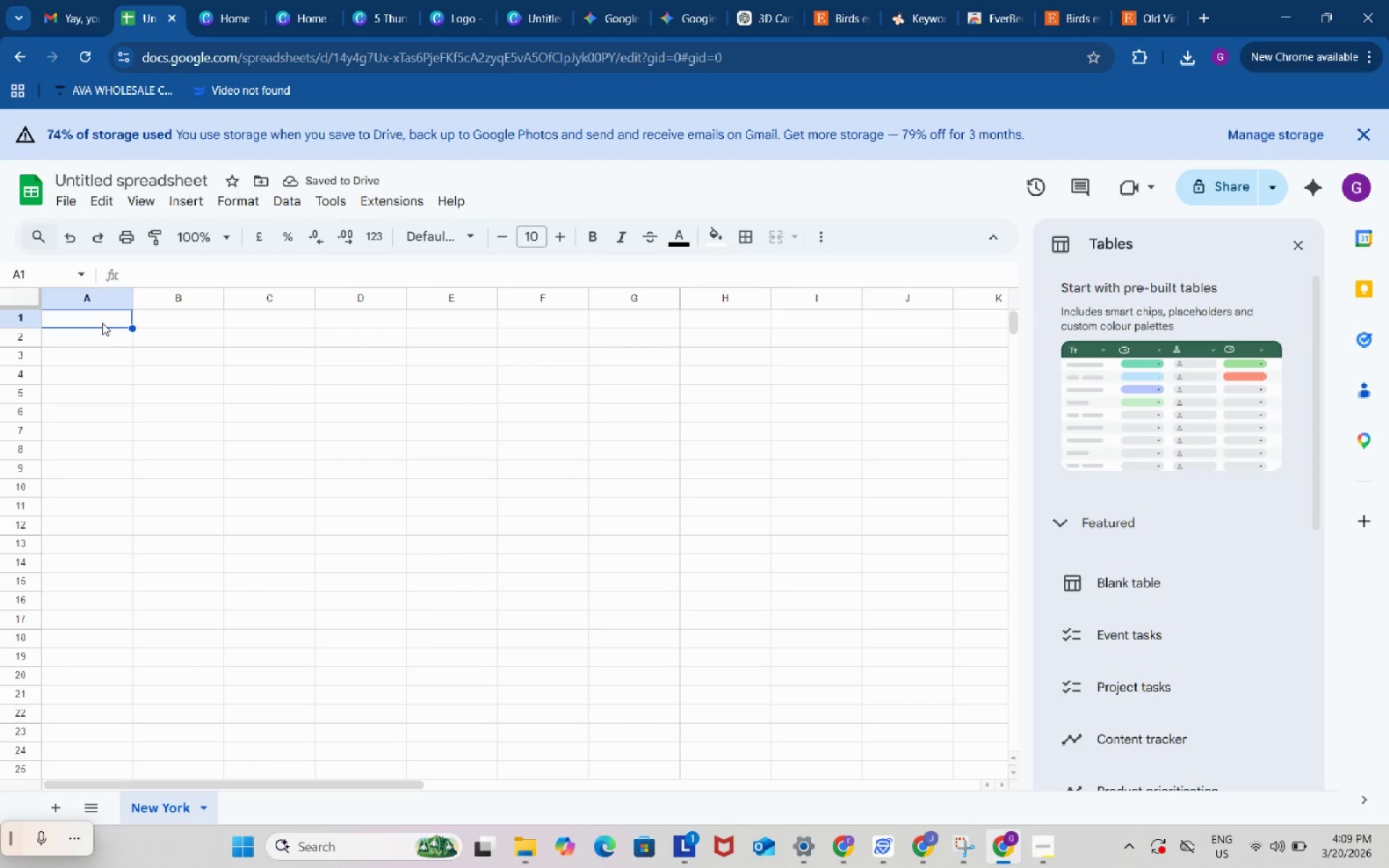 
left_click([102, 324])
 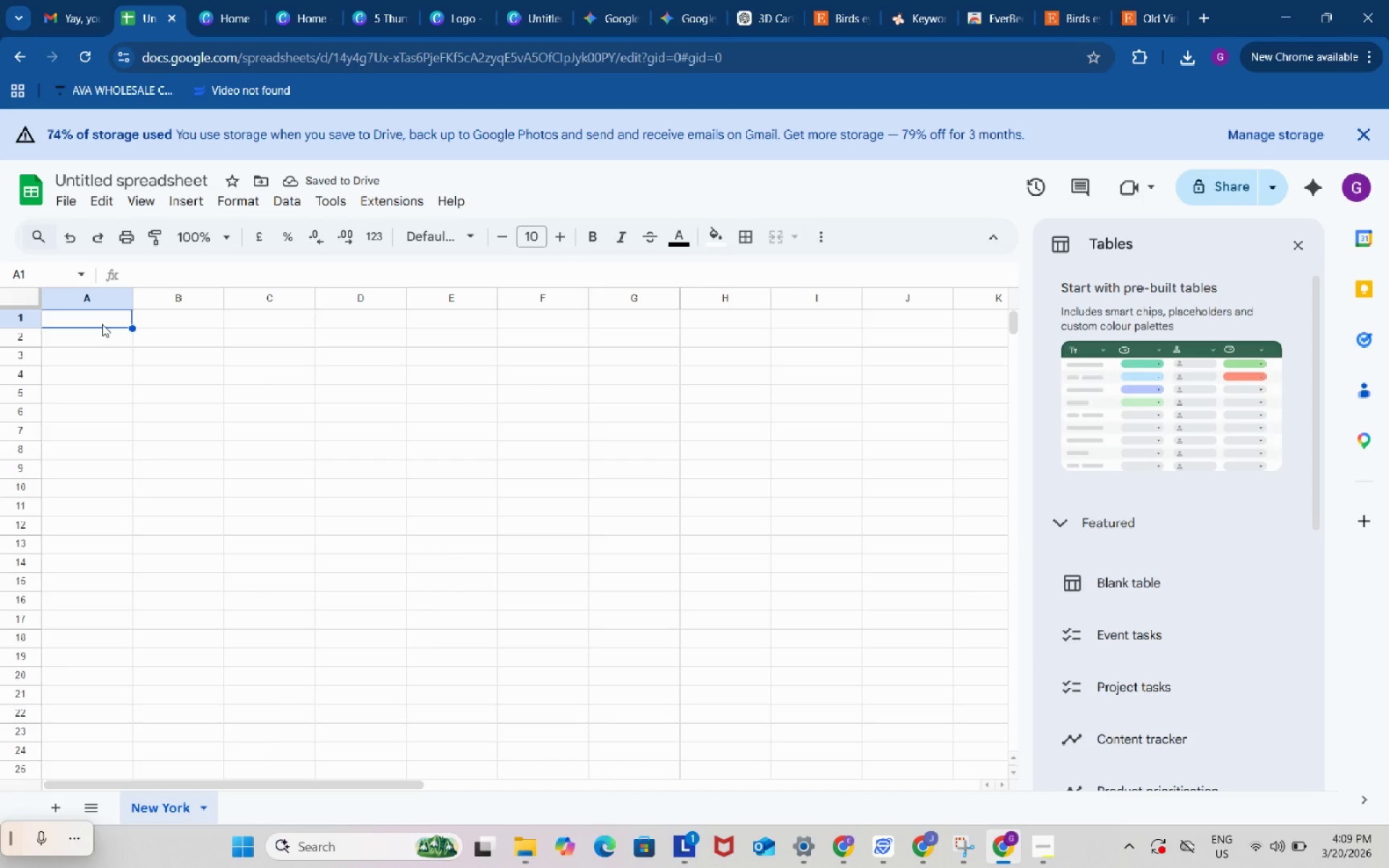 
type(13 Tags)
 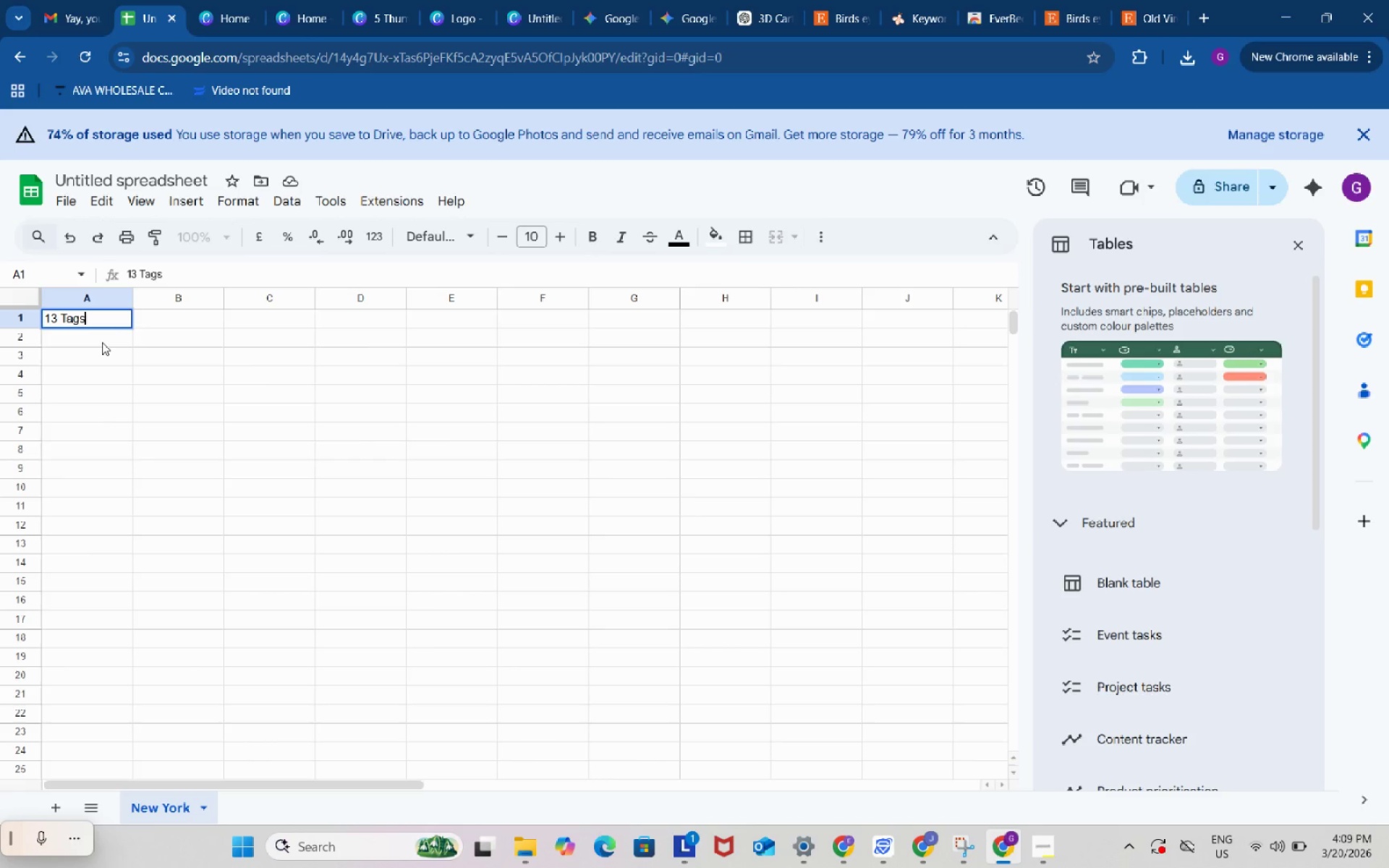 
left_click([102, 342])
 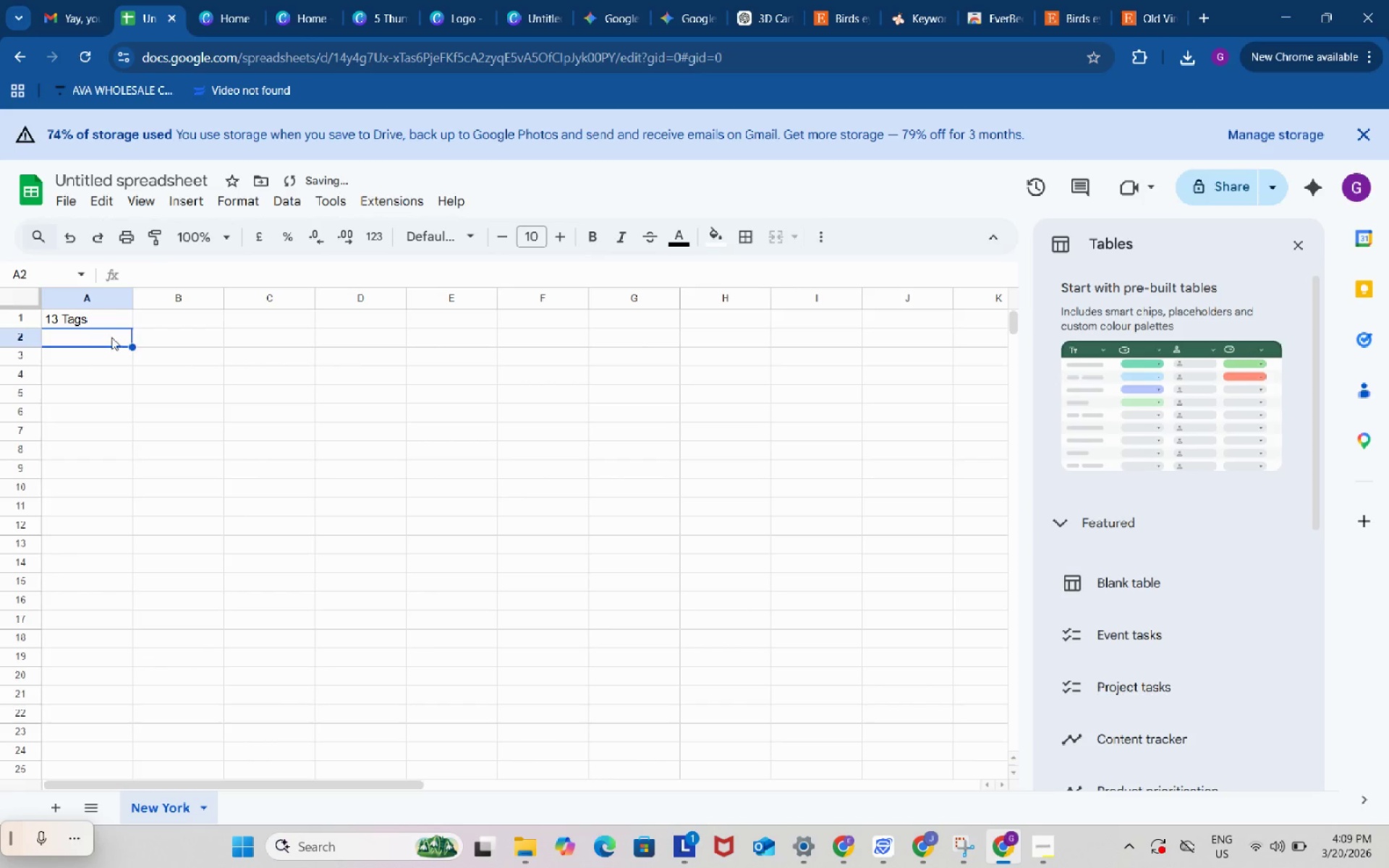 
key(Control+ControlLeft)
 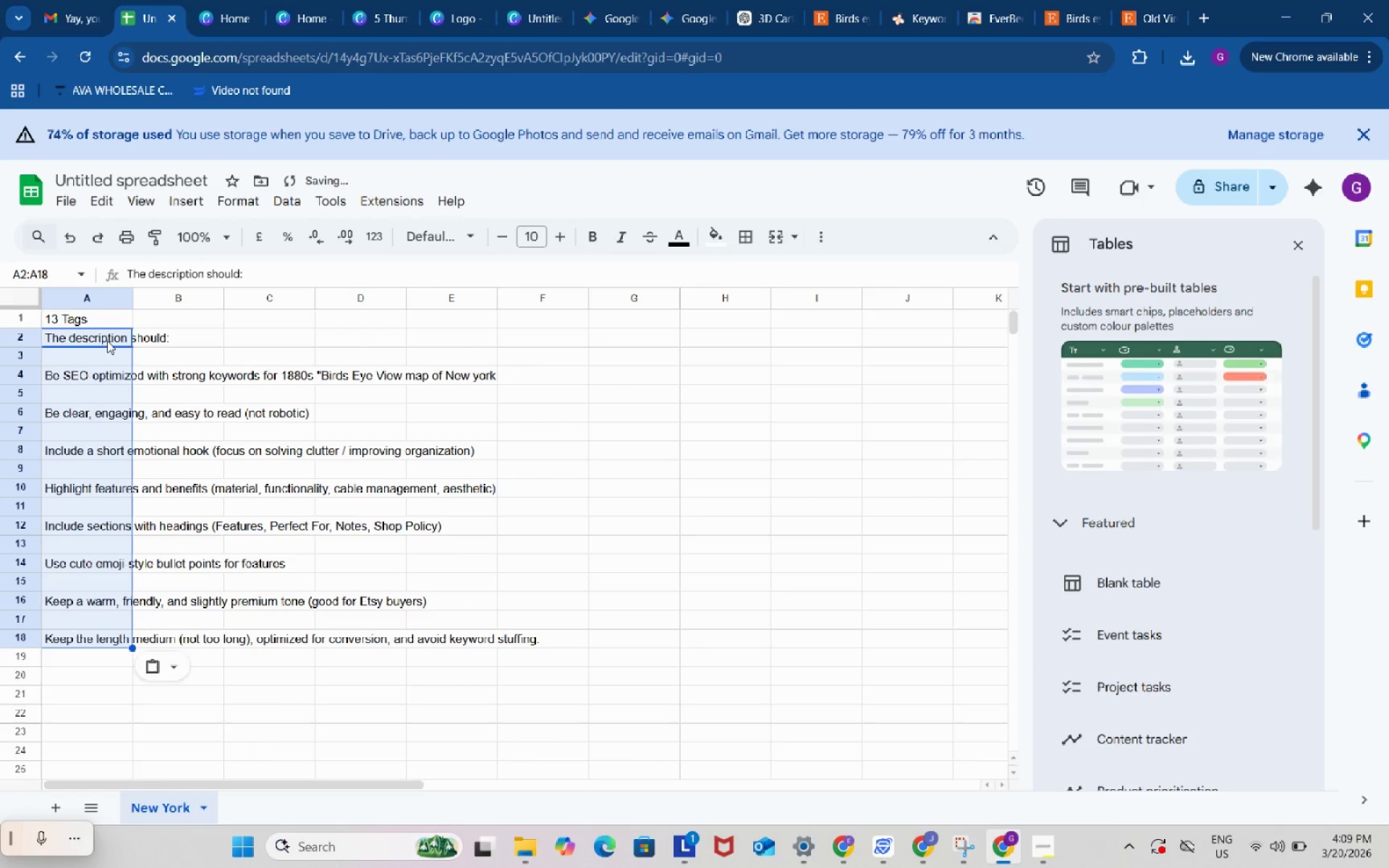 
key(Control+V)
 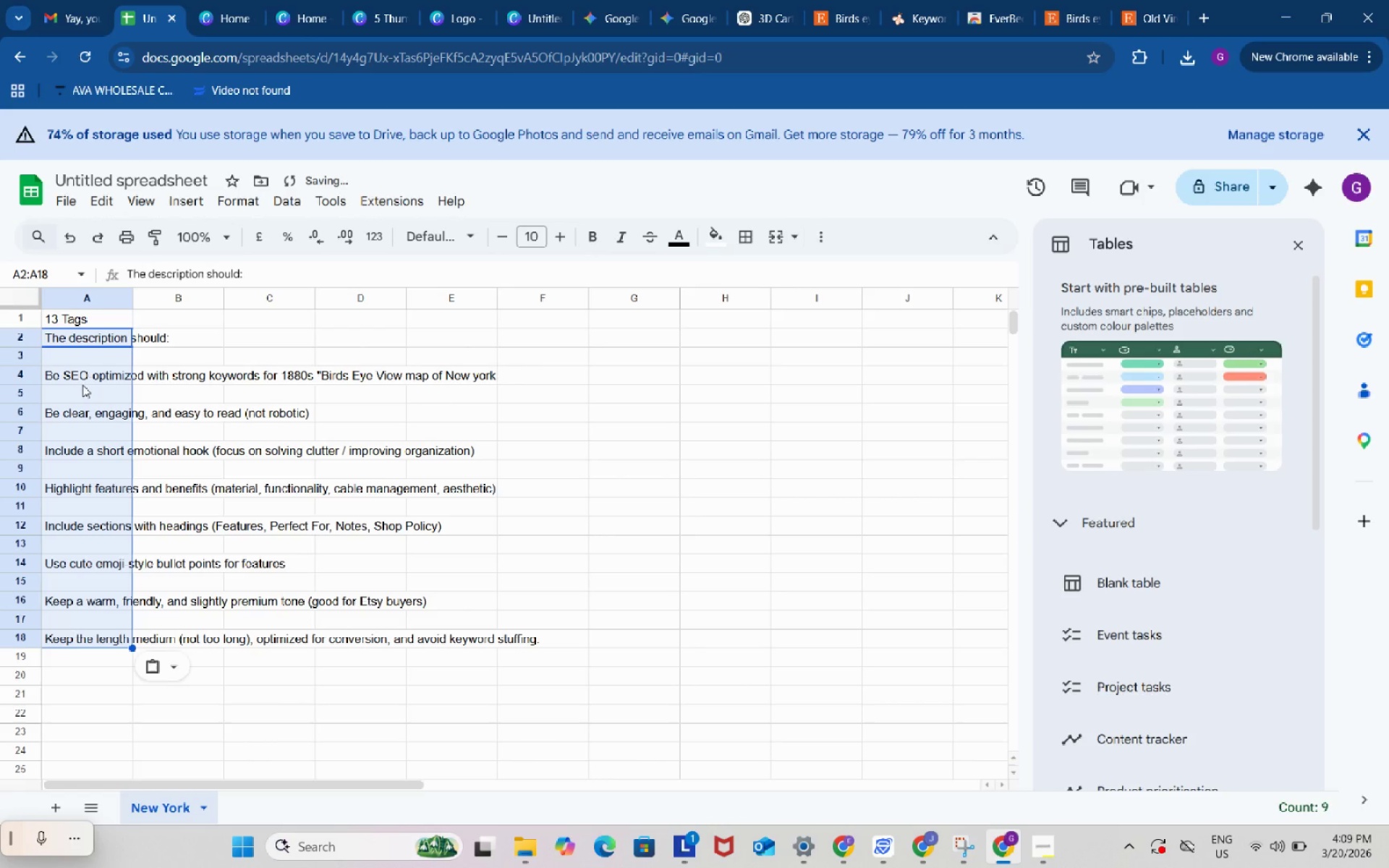 
key(Control+Z)
 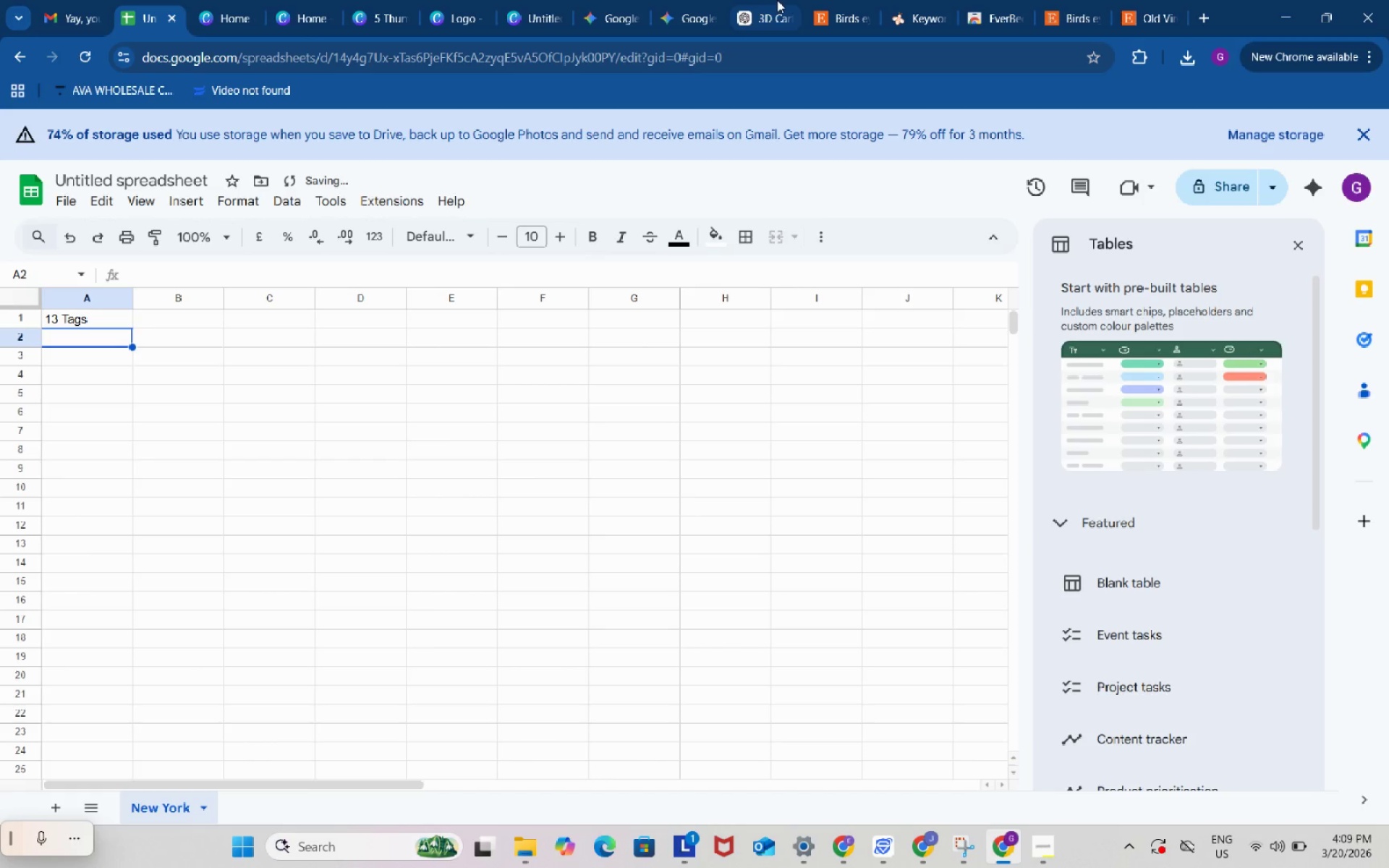 
left_click([777, 0])
 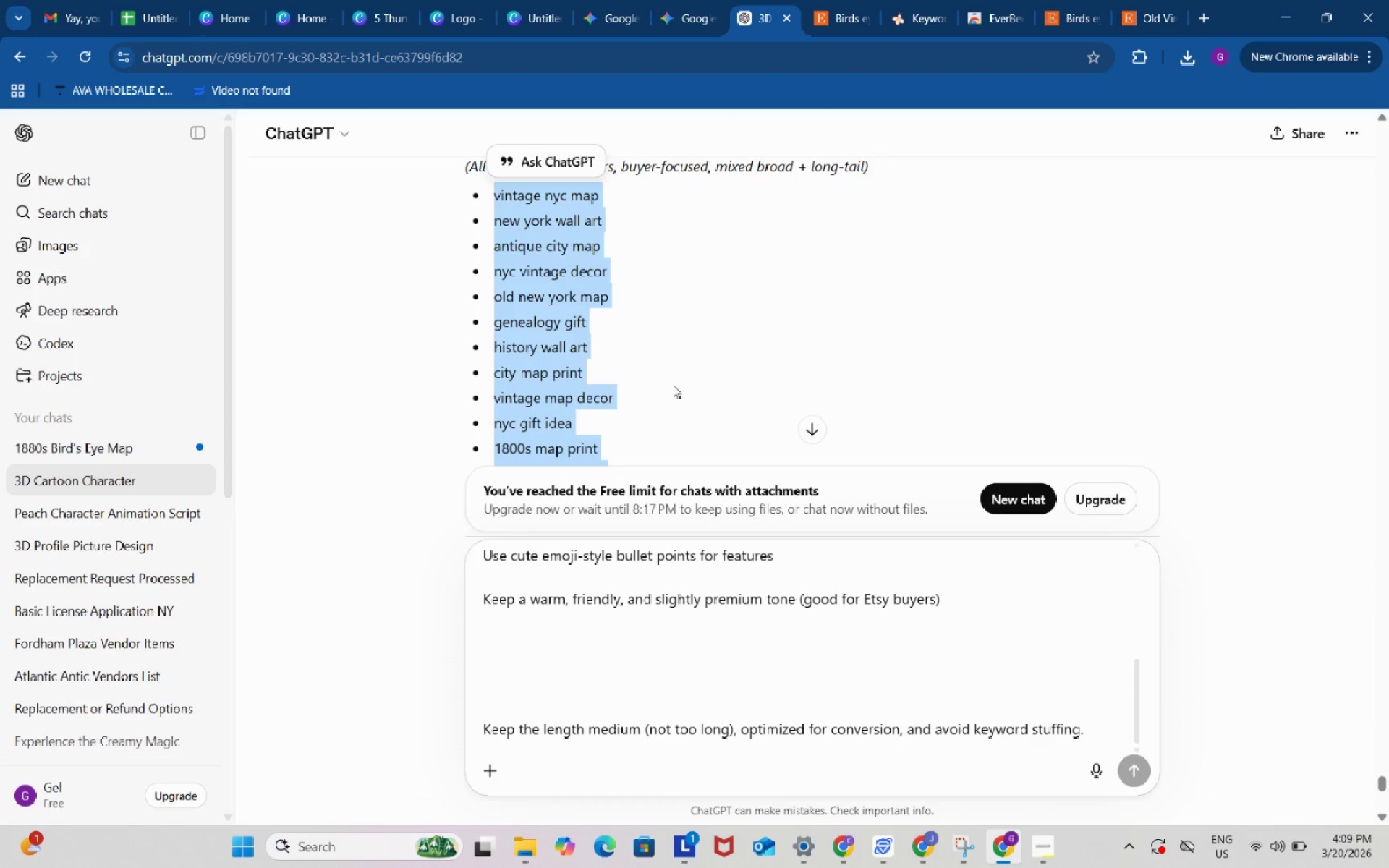 
left_click([672, 388])
 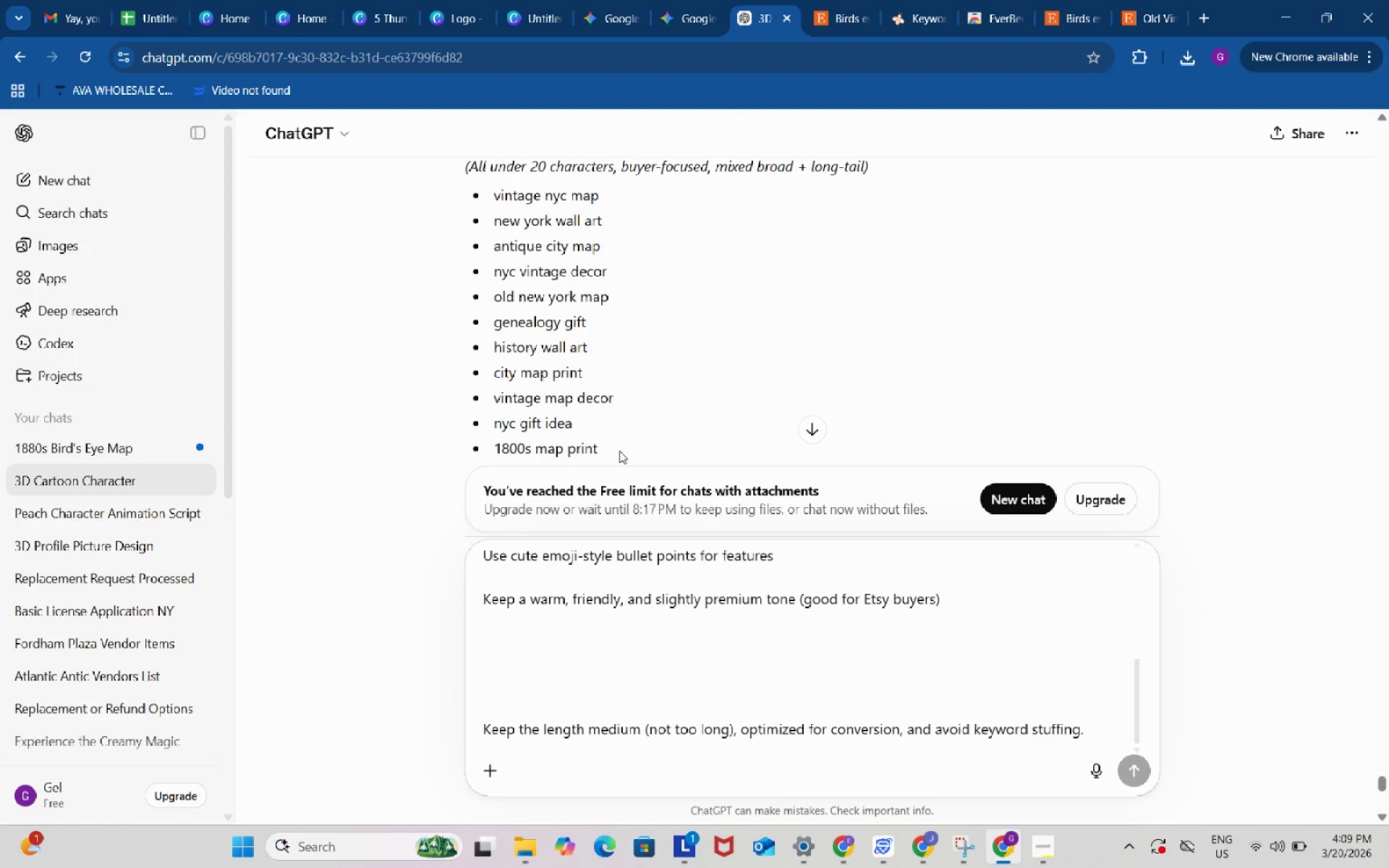 
left_click_drag(start_coordinate=[618, 452], to_coordinate=[574, 431])
 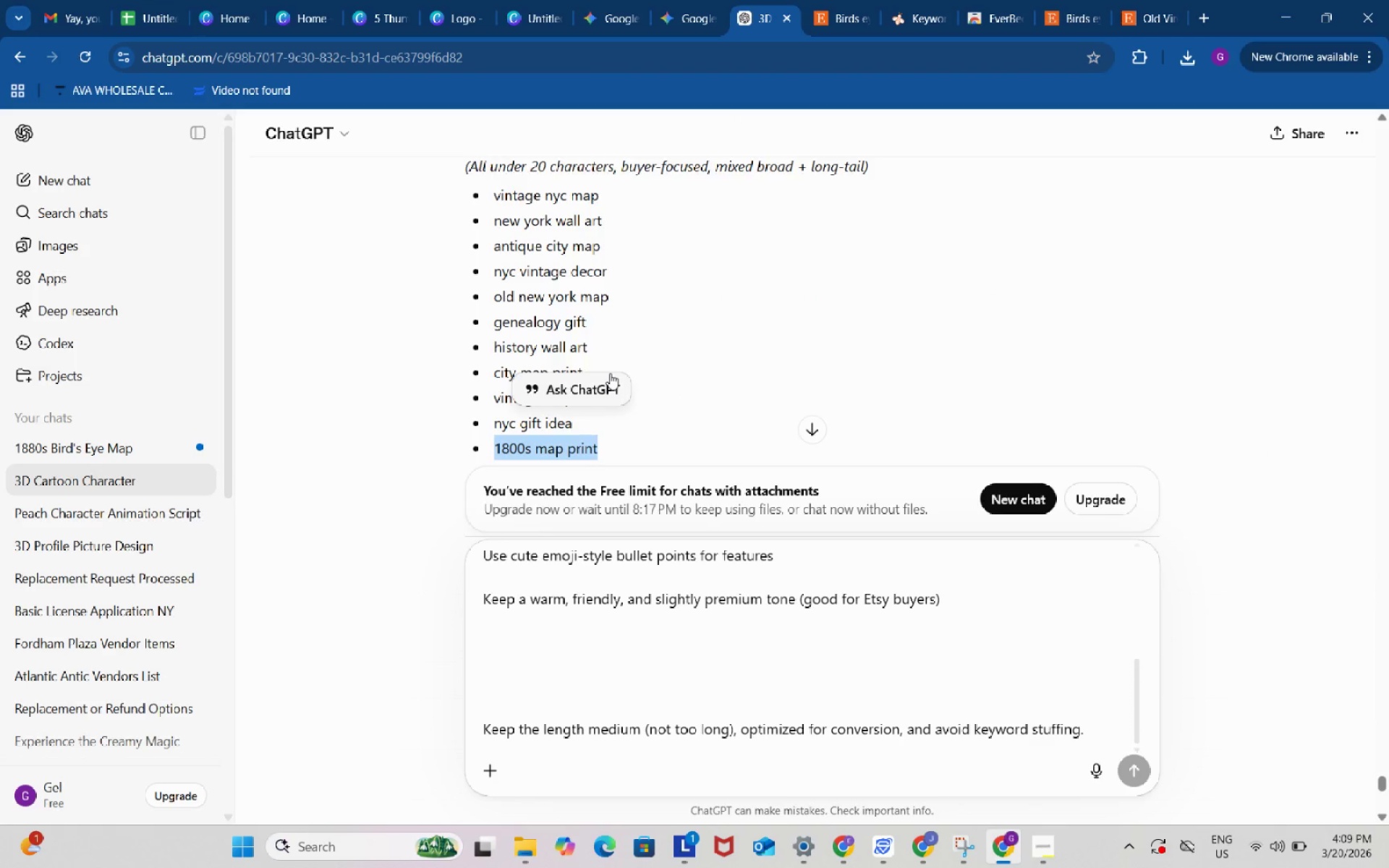 
scroll: coordinate [610, 373], scroll_direction: down, amount: 1.0
 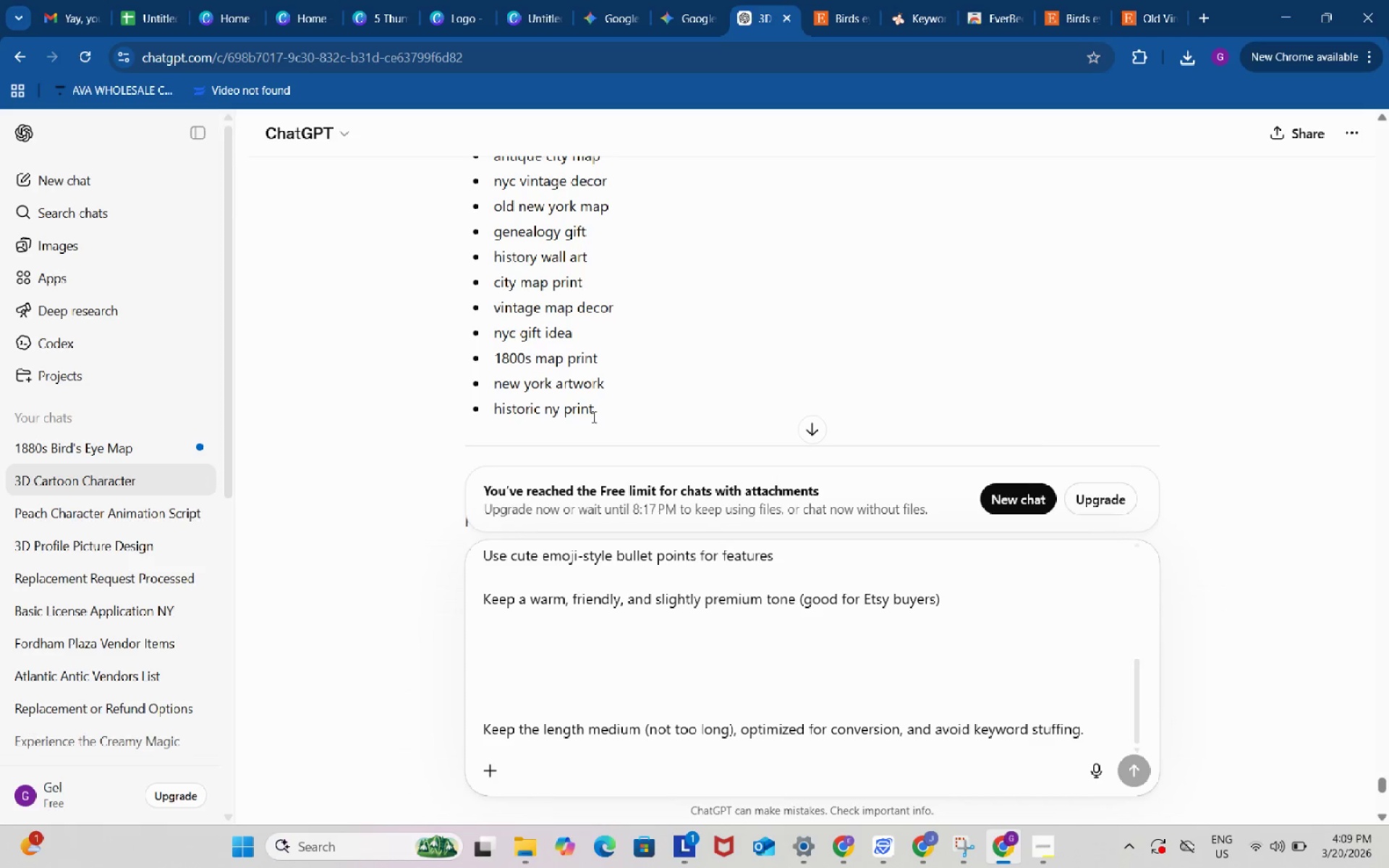 
left_click_drag(start_coordinate=[590, 416], to_coordinate=[585, 413])
 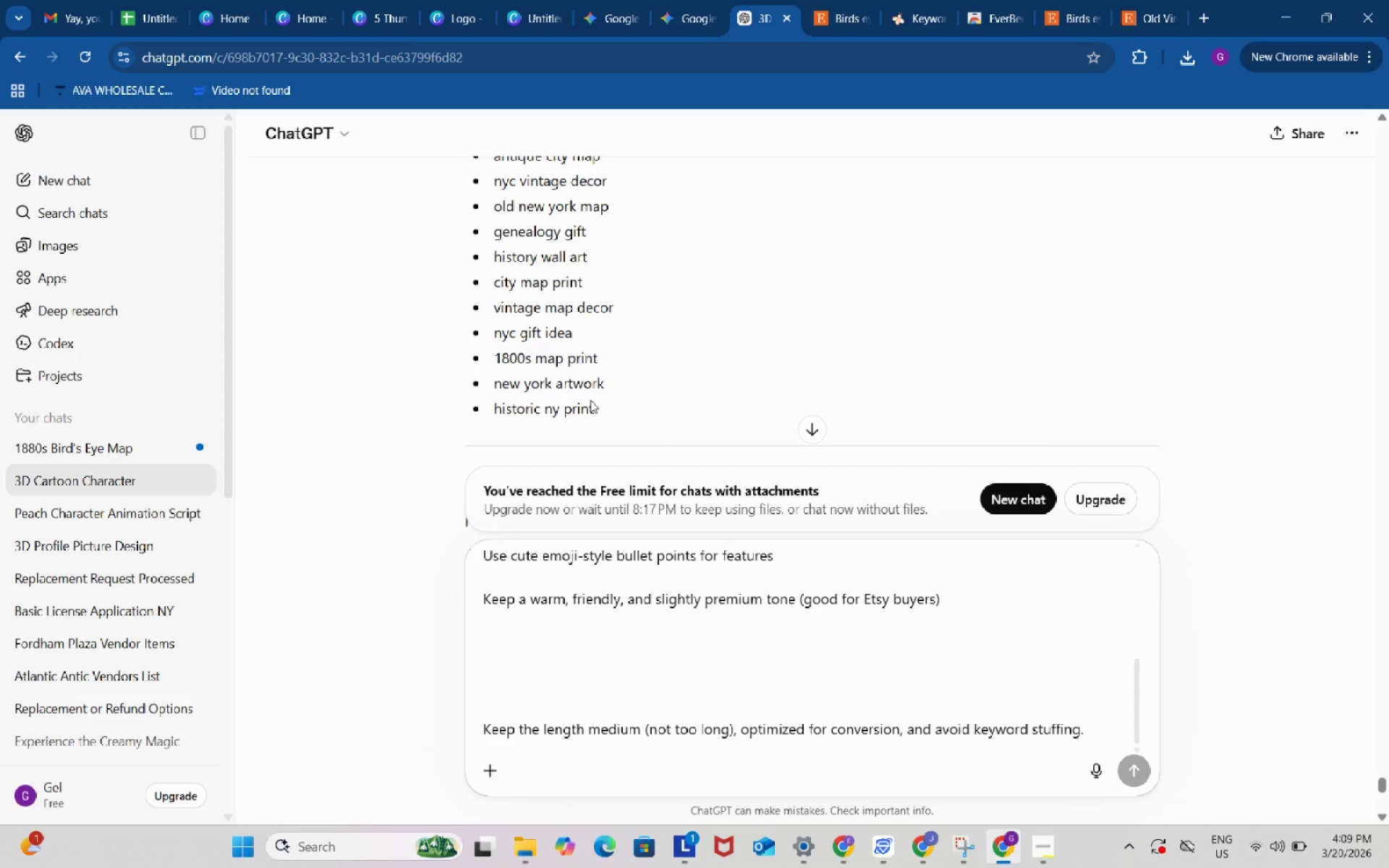 
left_click_drag(start_coordinate=[606, 409], to_coordinate=[493, 197])
 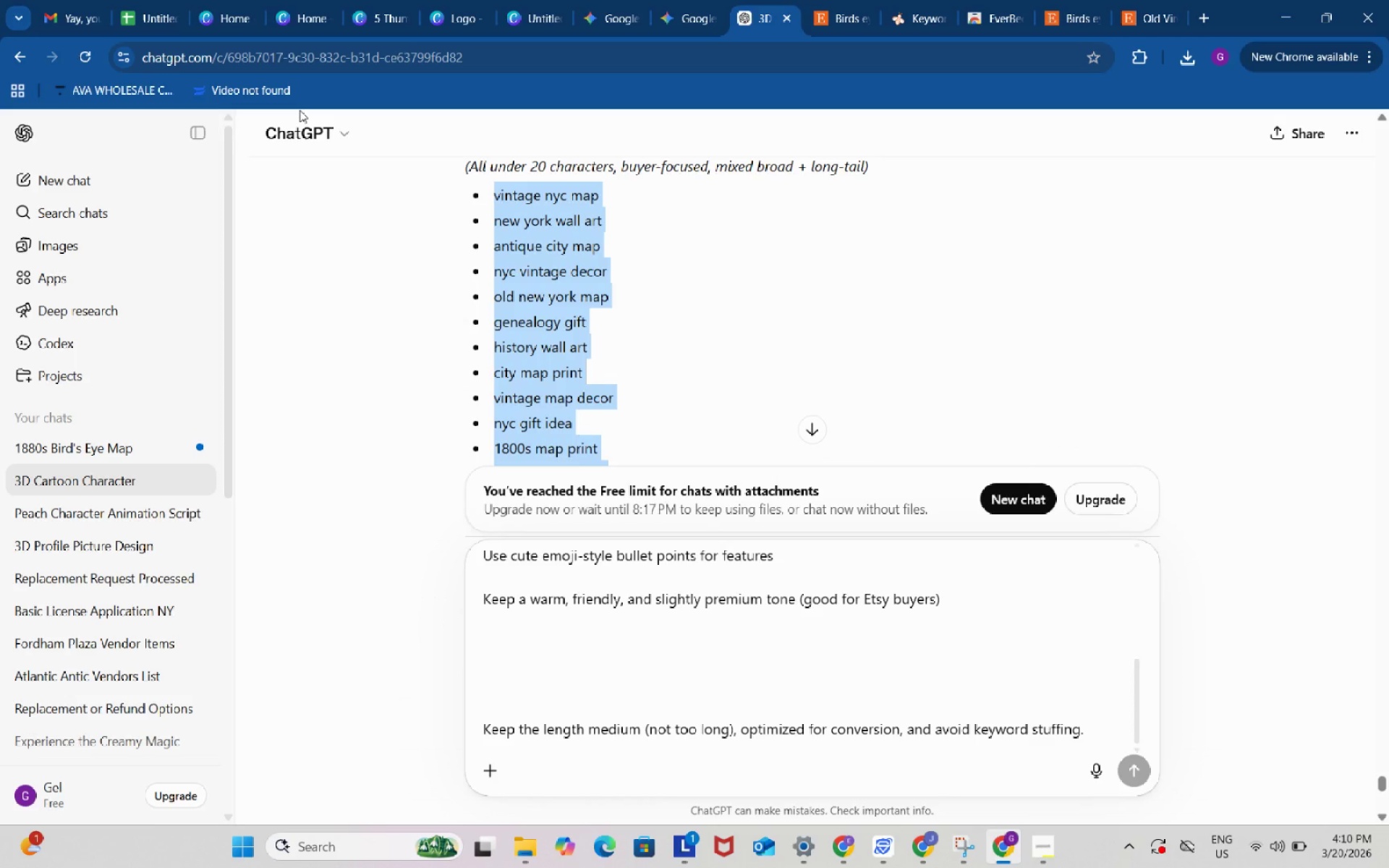 
scroll: coordinate [529, 328], scroll_direction: up, amount: 1.0
 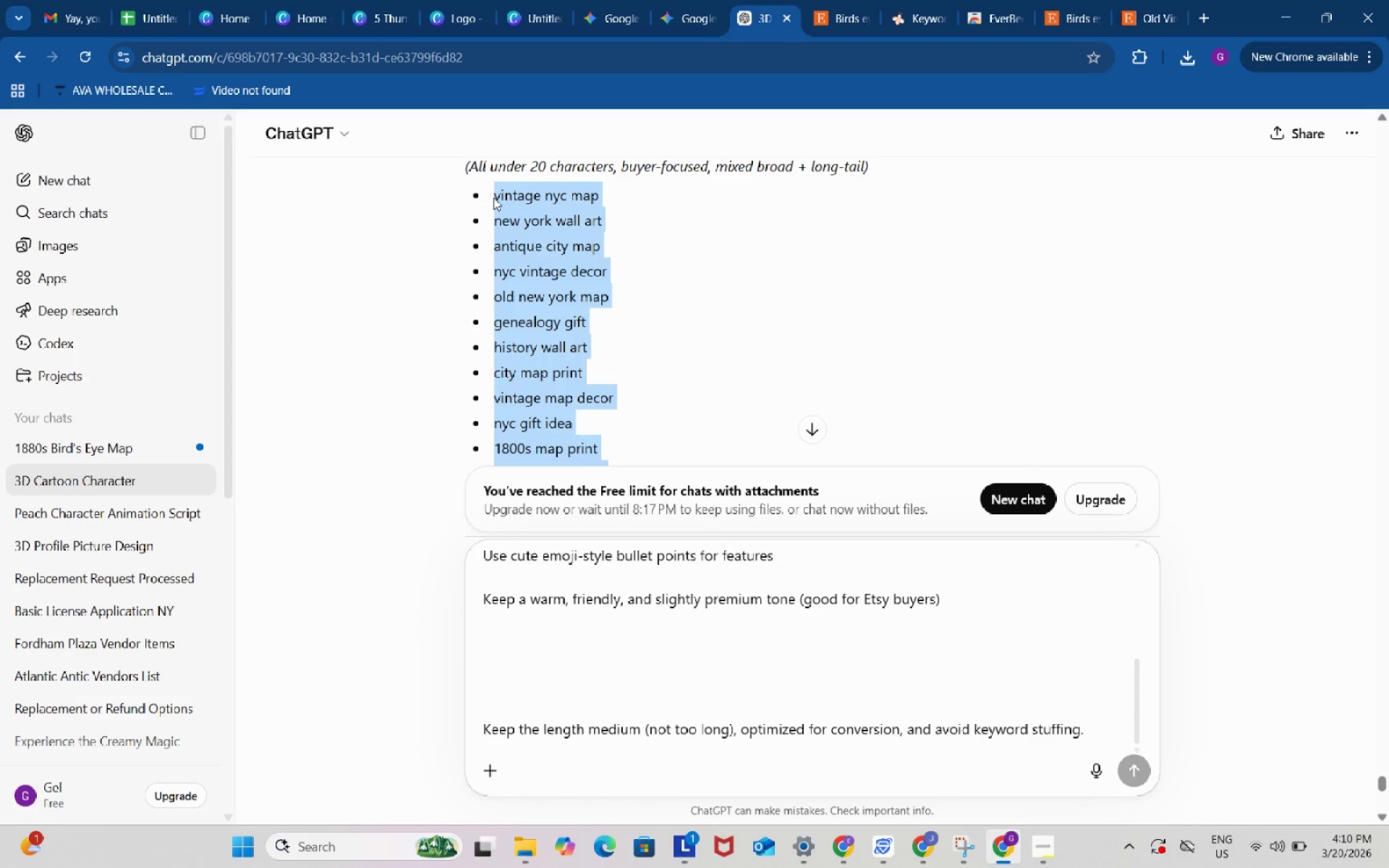 
key(Control+C)
 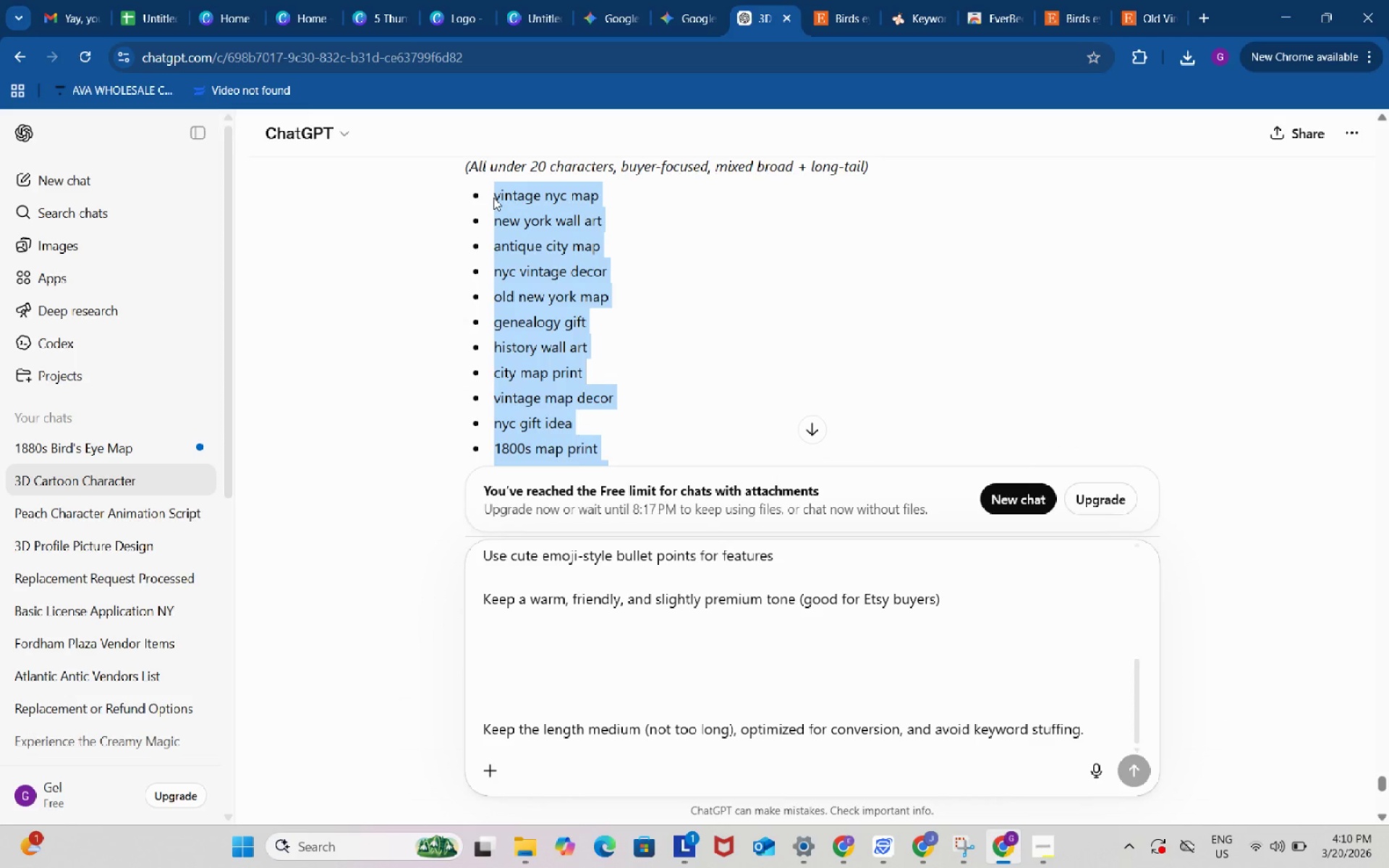 
key(Control+ControlLeft)
 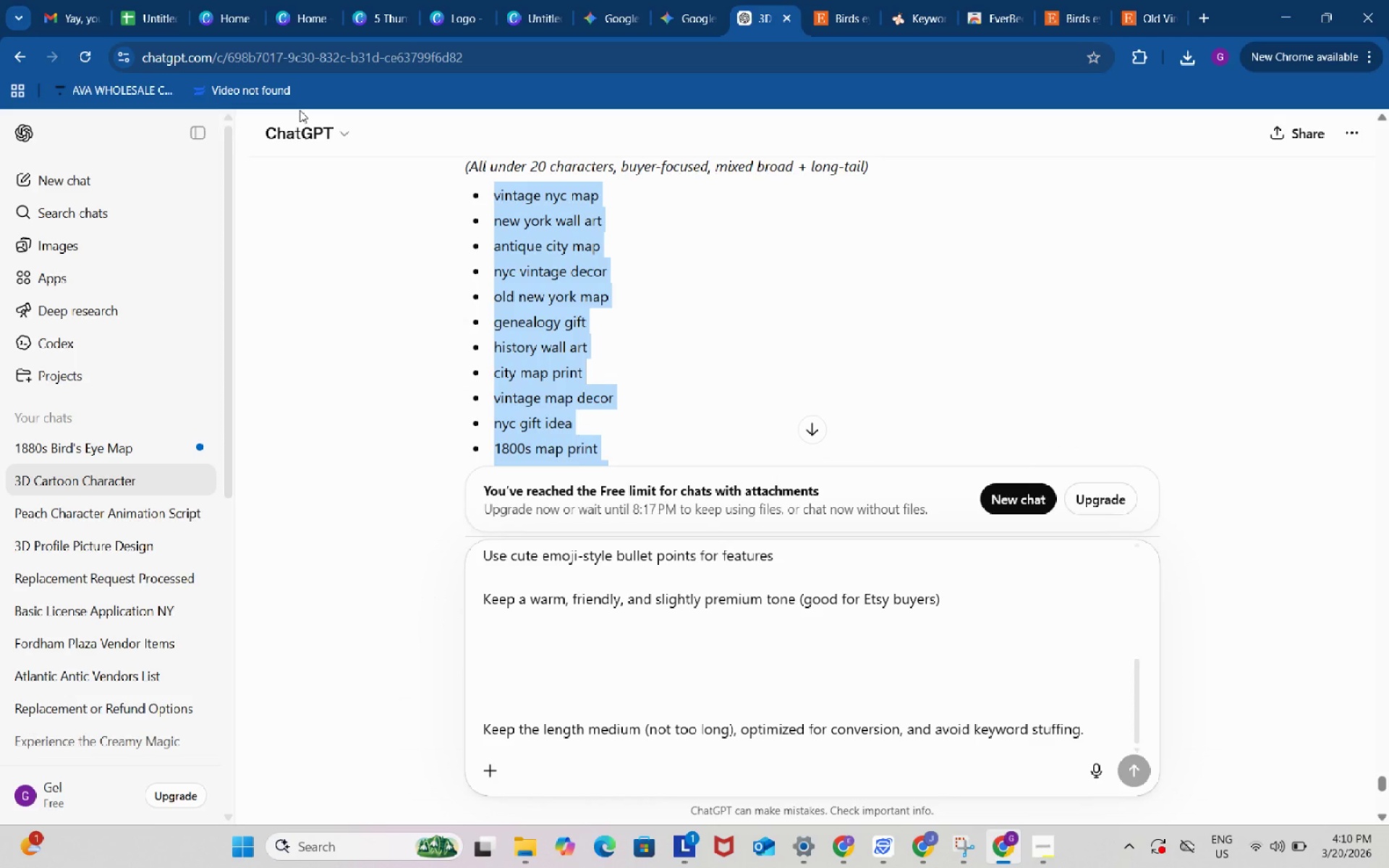 
key(Control+C)
 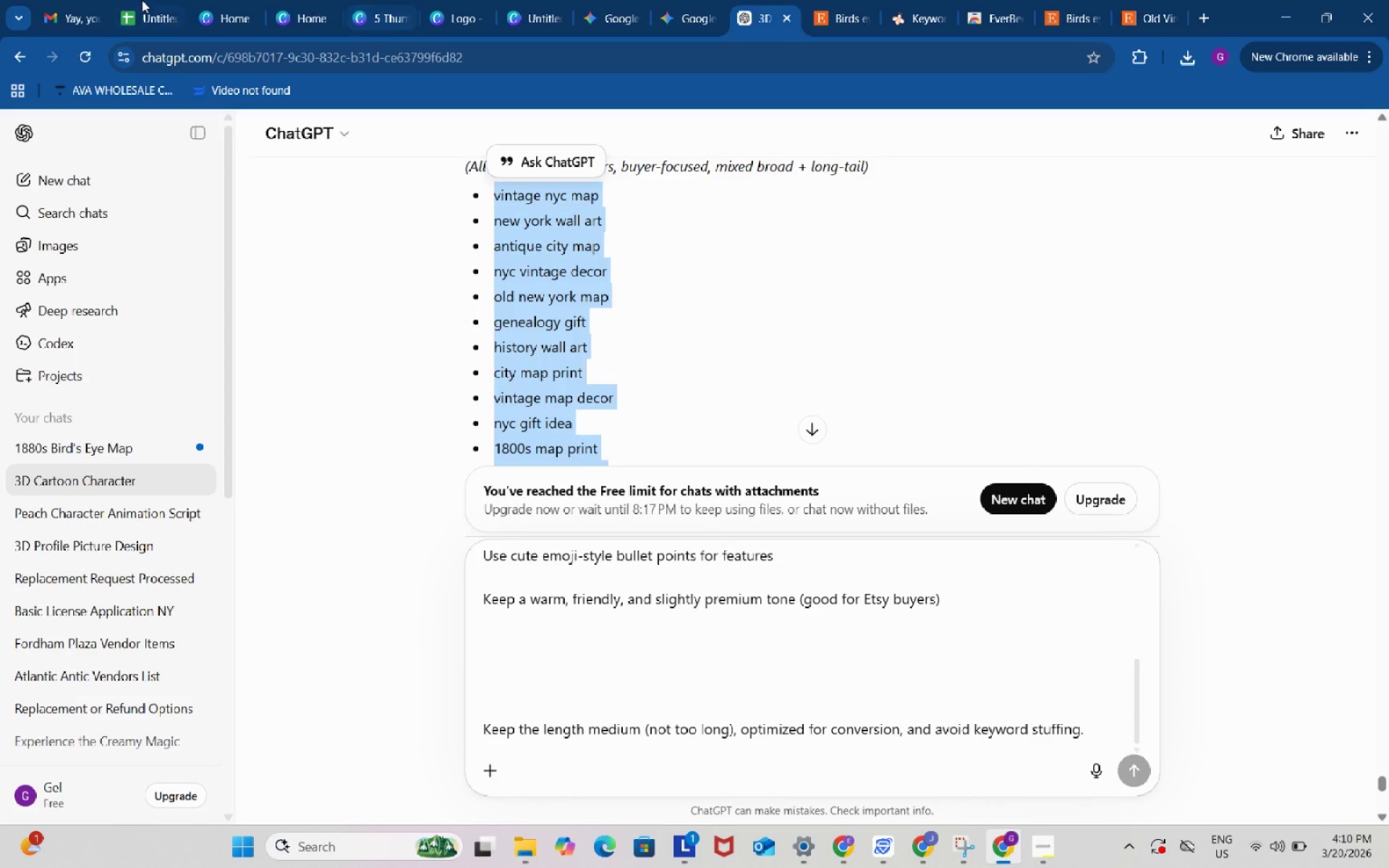 
left_click([140, 0])
 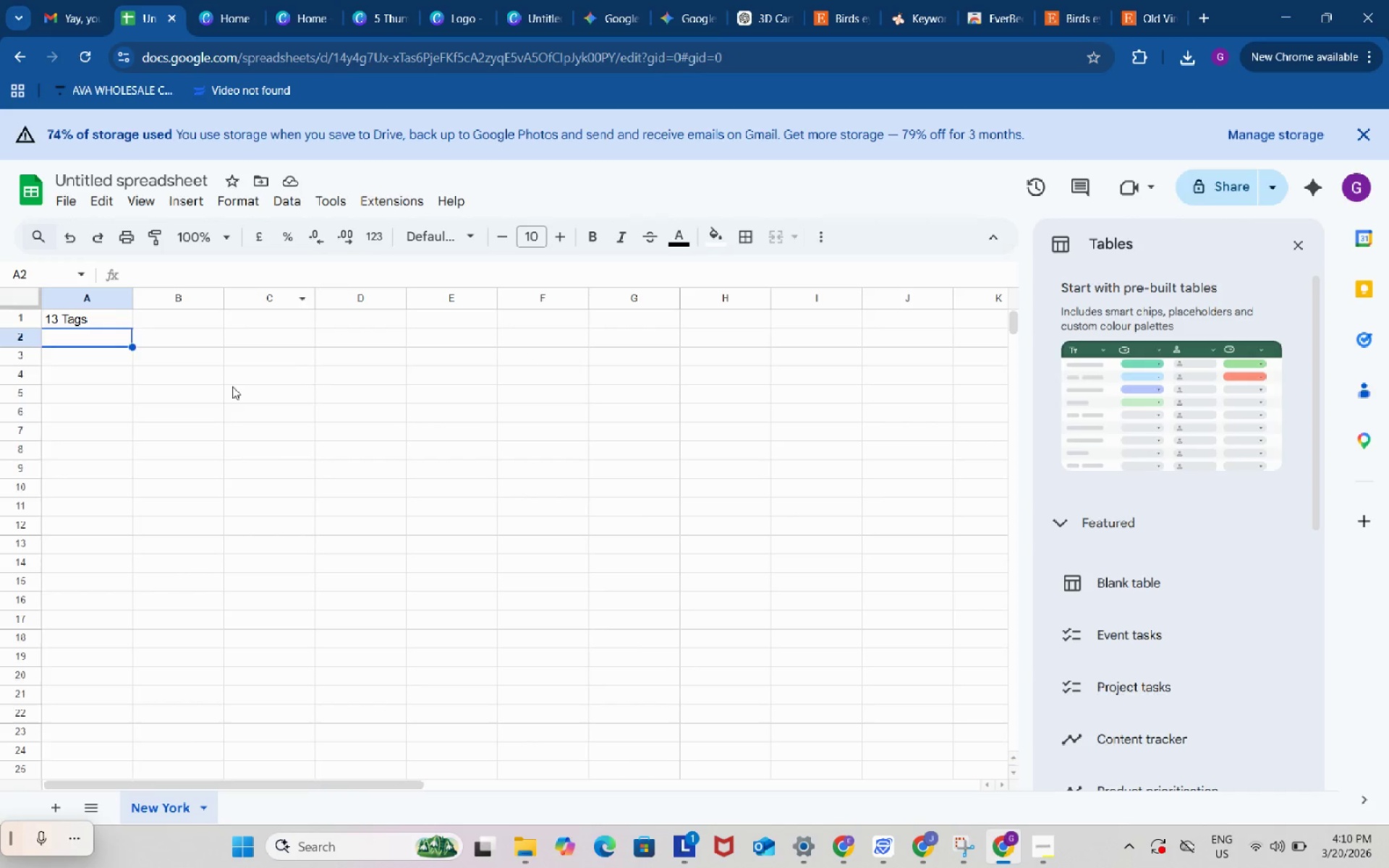 
key(Control+ControlLeft)
 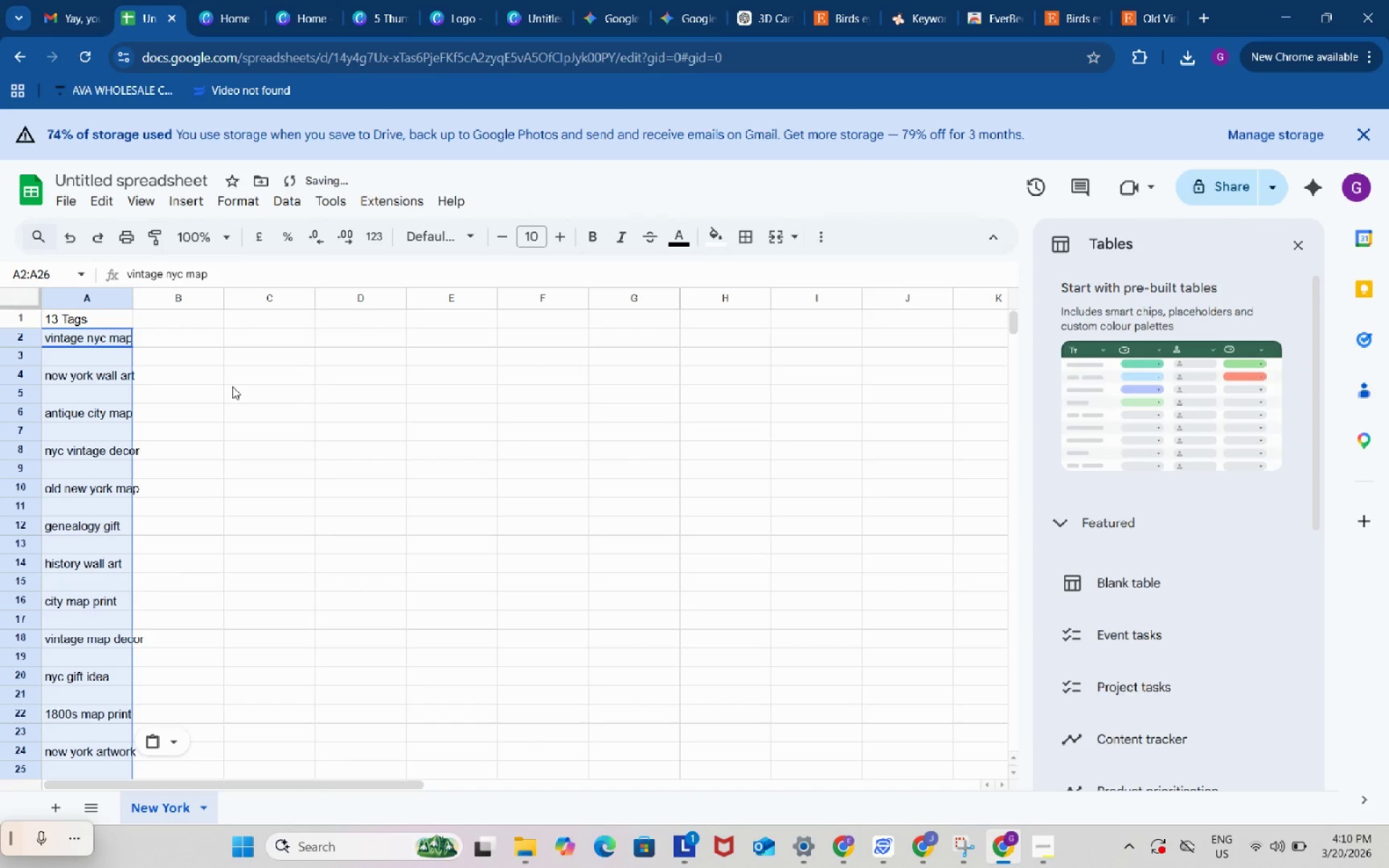 
key(Control+V)
 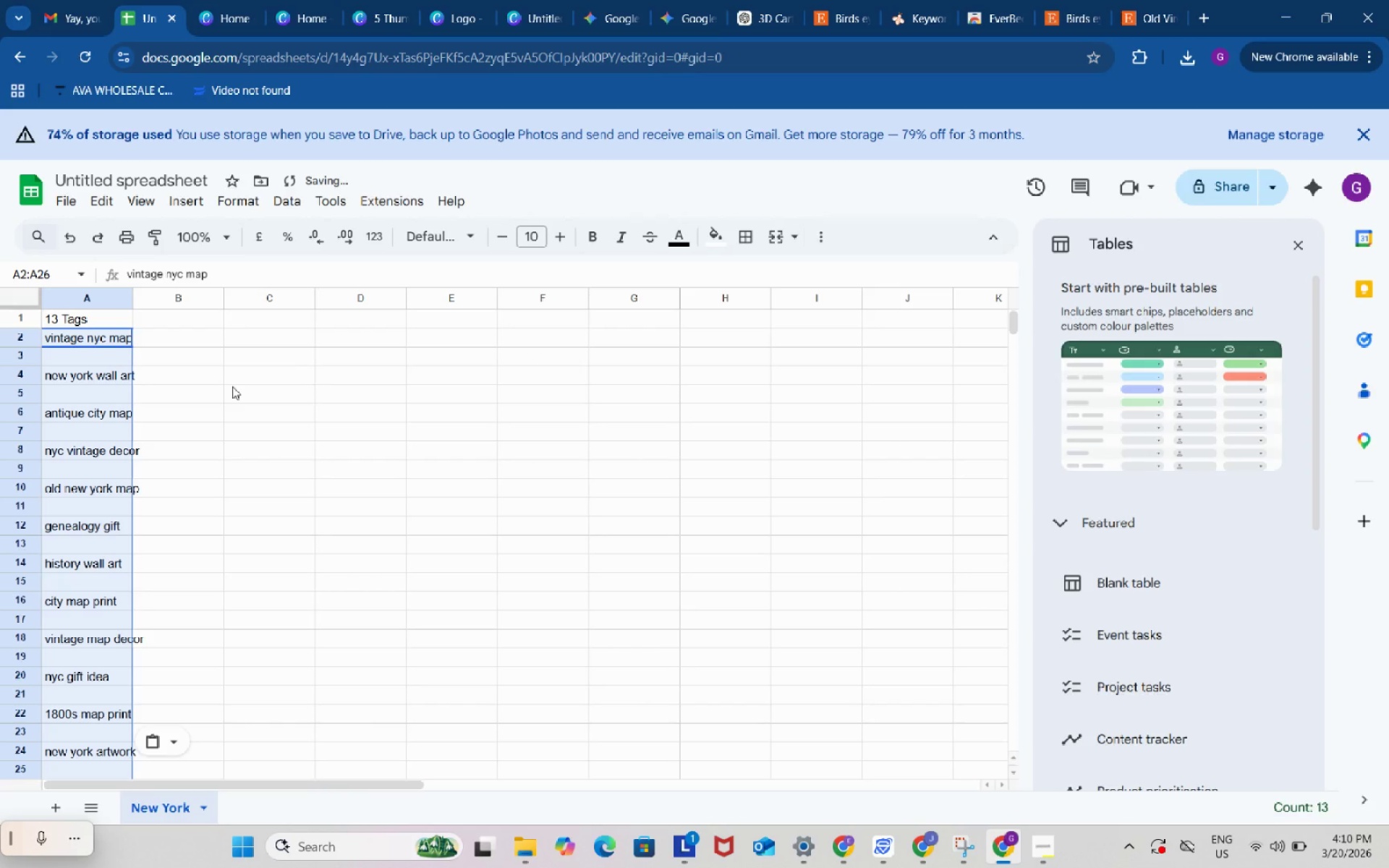 
key(Control+Z)
 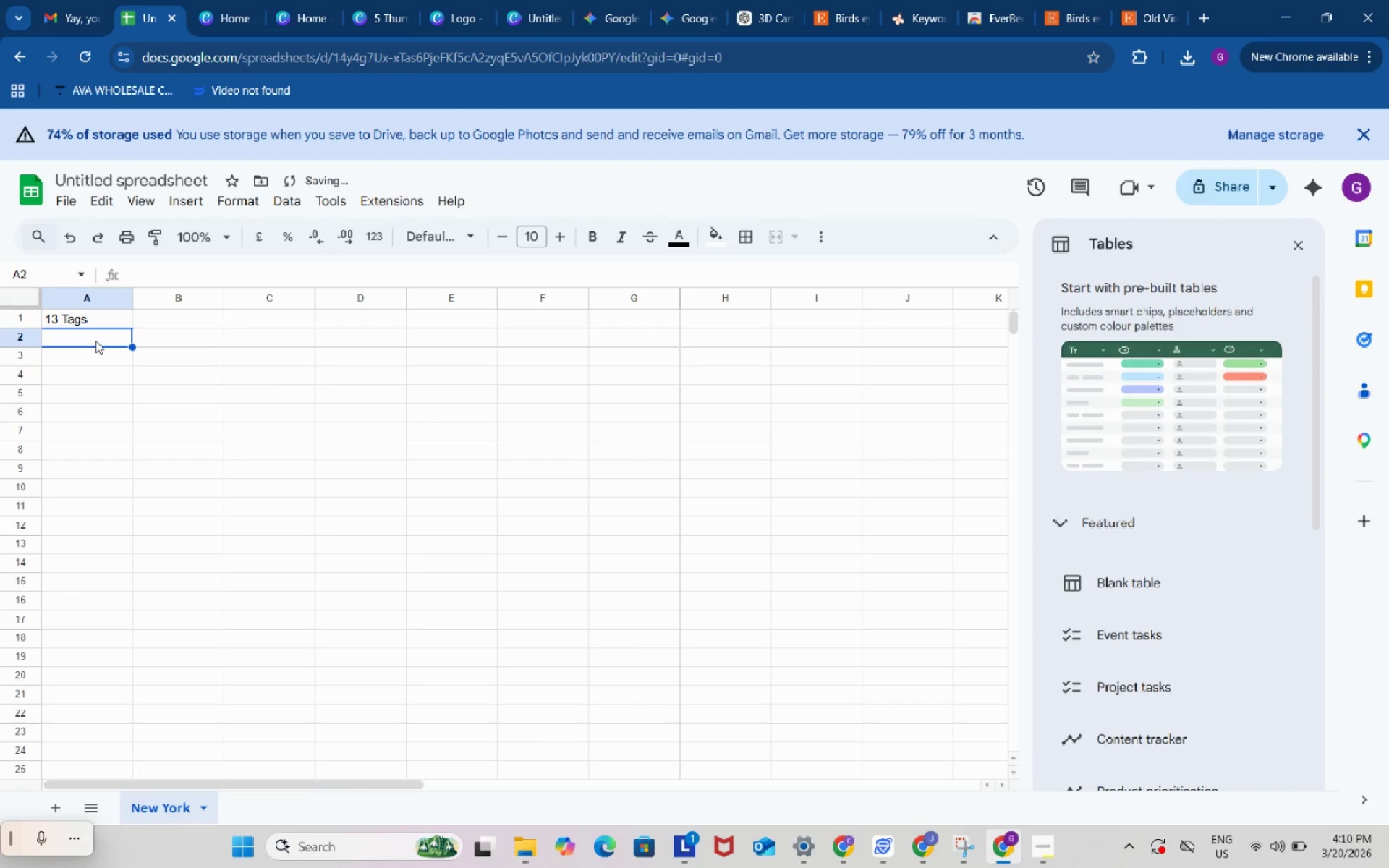 
right_click([95, 341])
 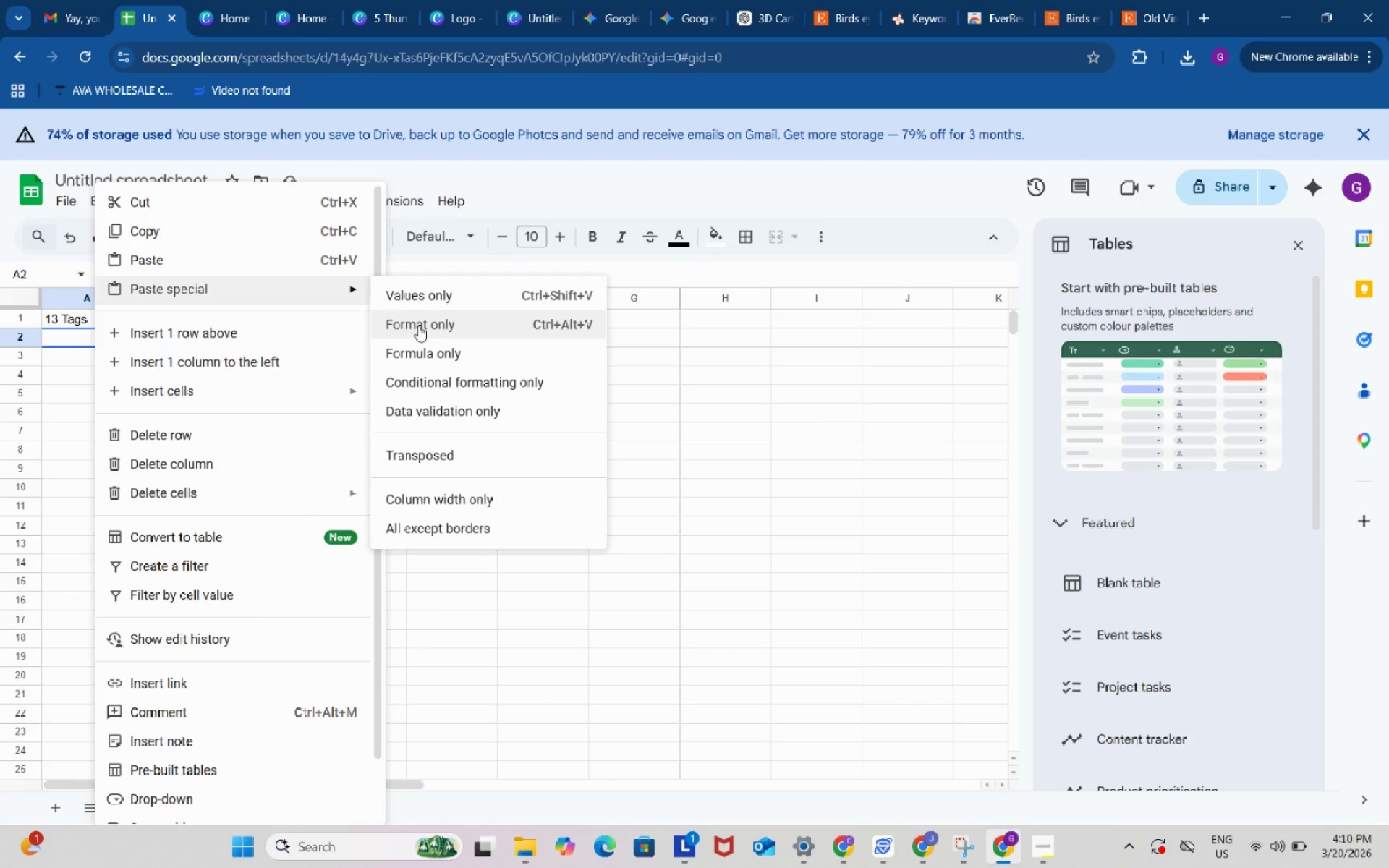 
wait(7.55)
 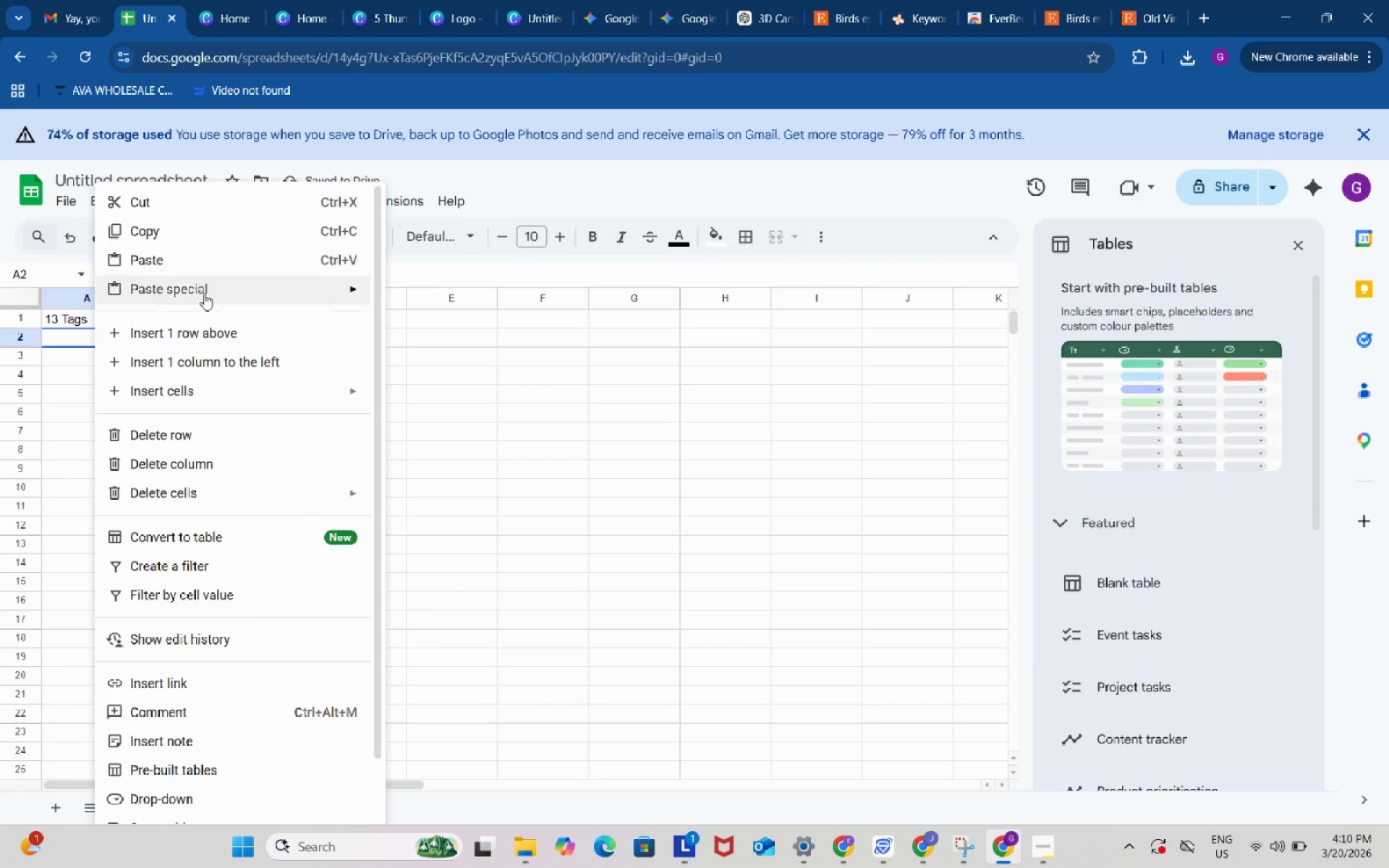 
left_click([411, 290])
 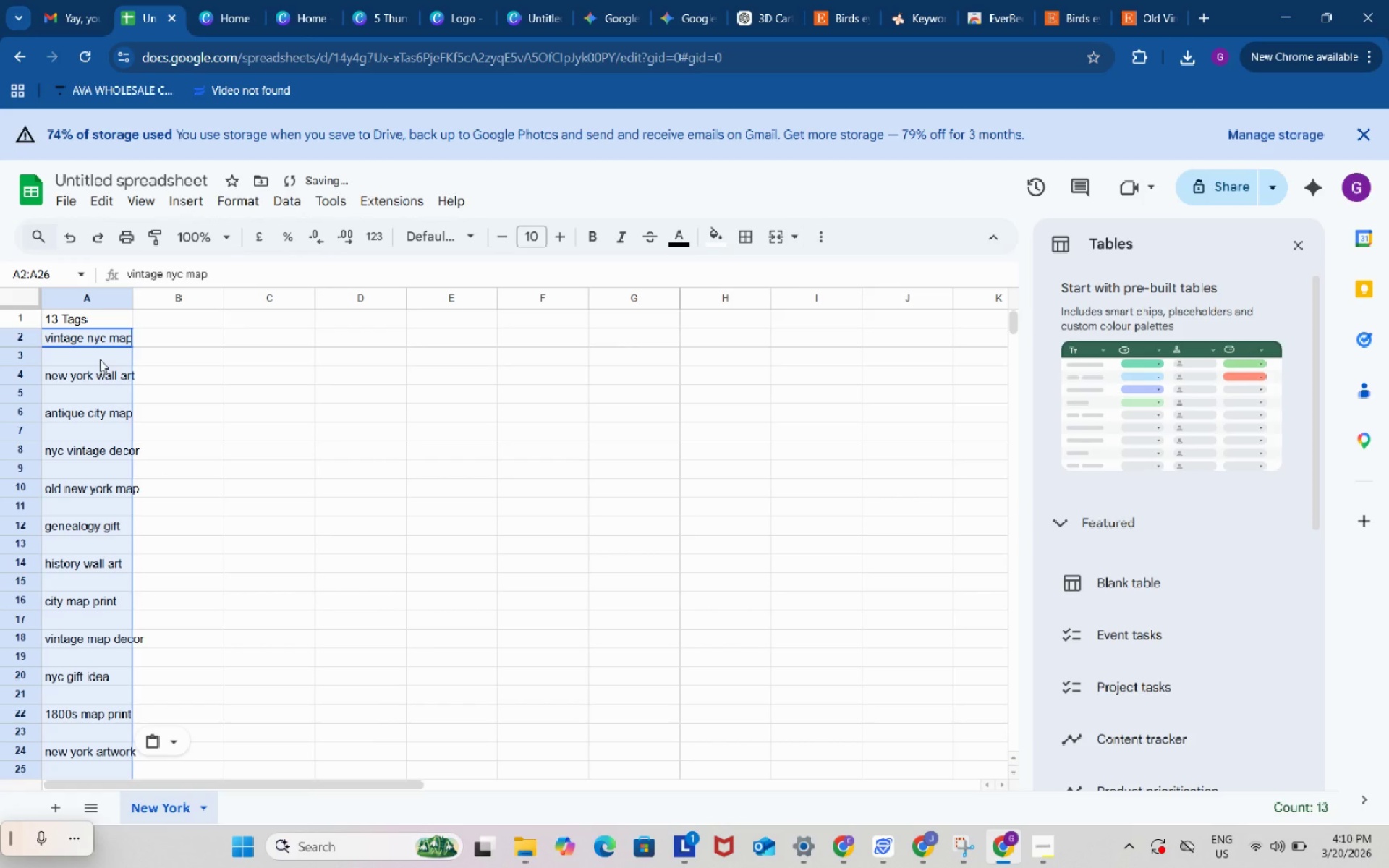 
left_click([100, 359])
 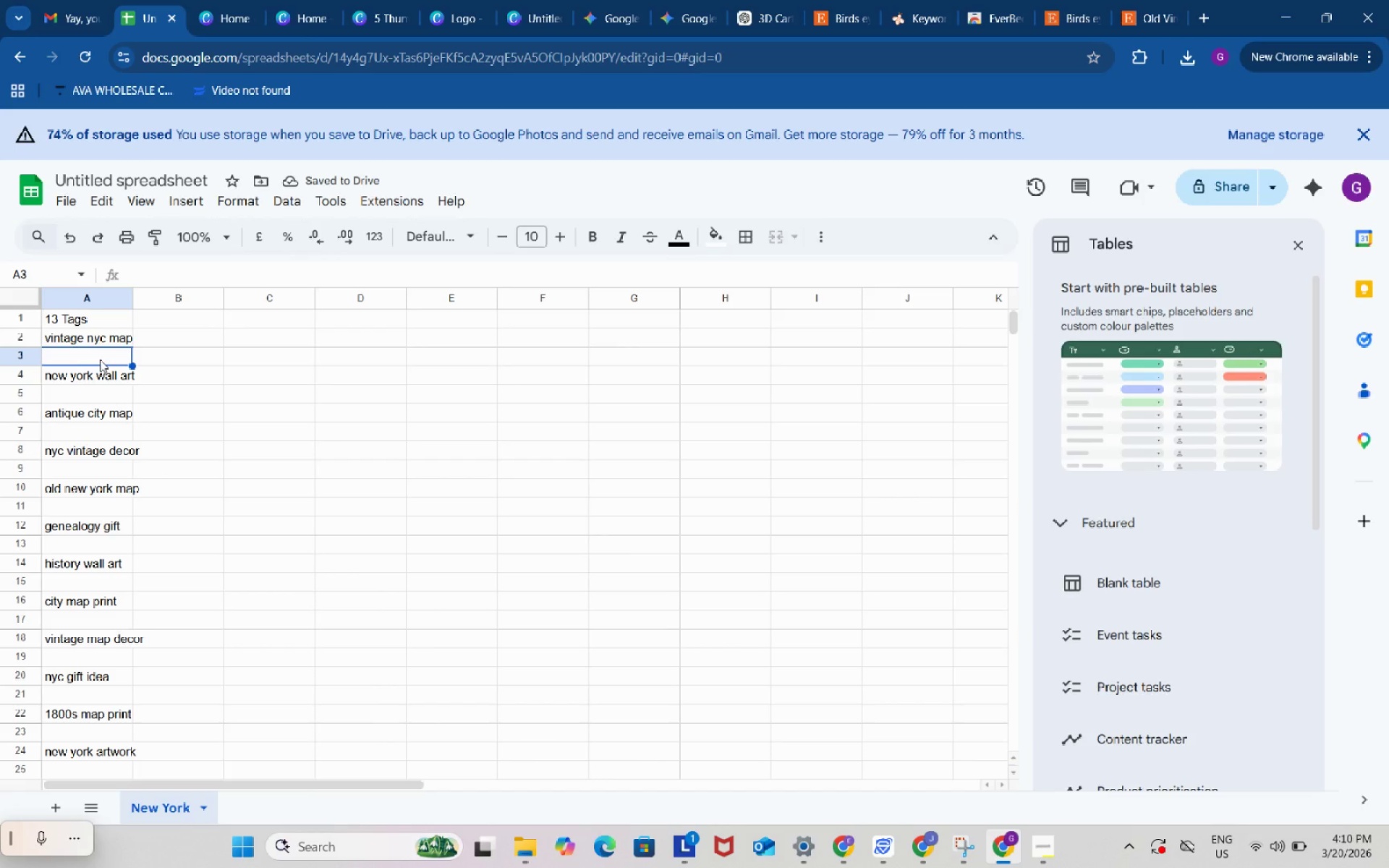 
key(Control+Z)
 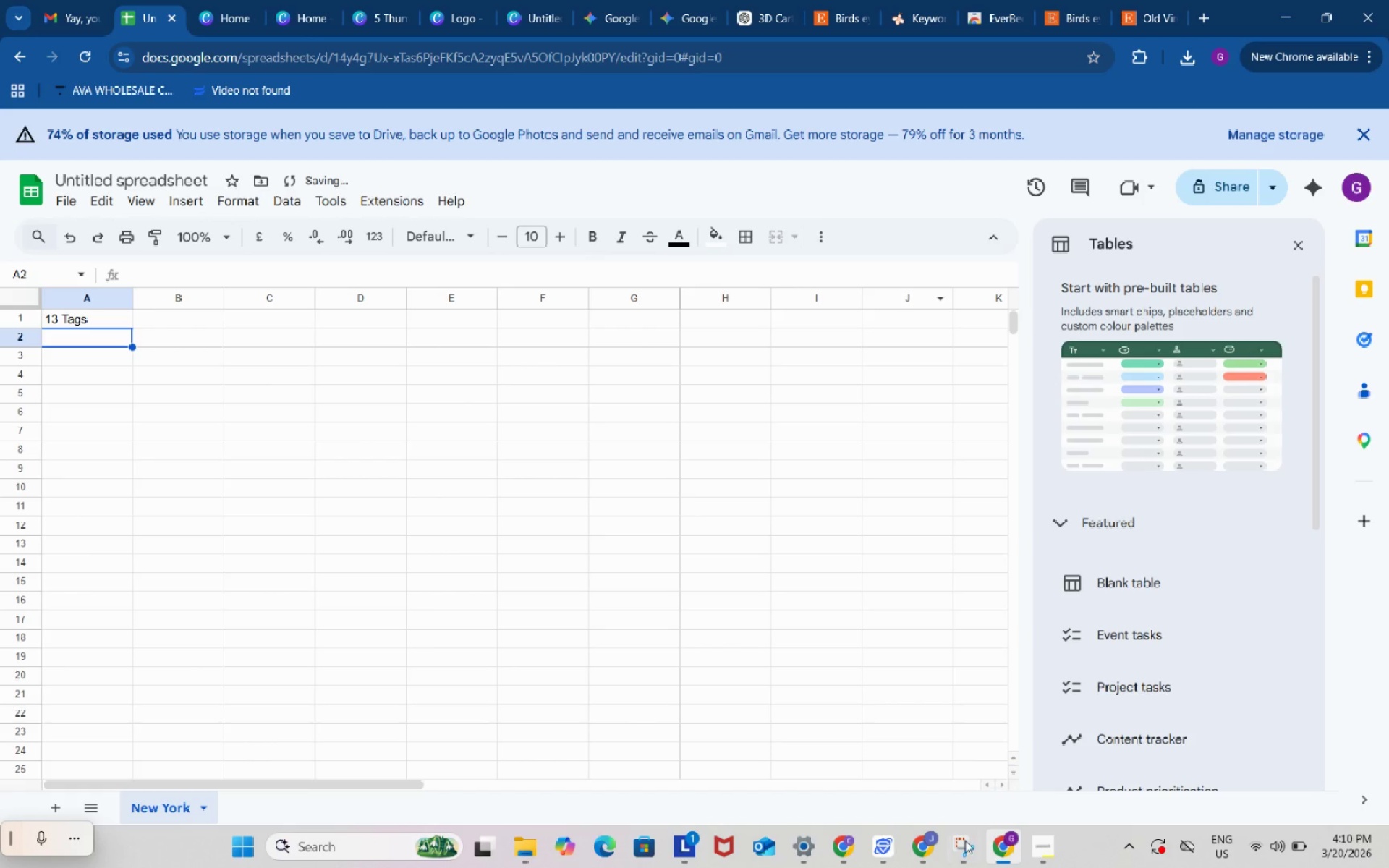 
left_click([922, 855])
 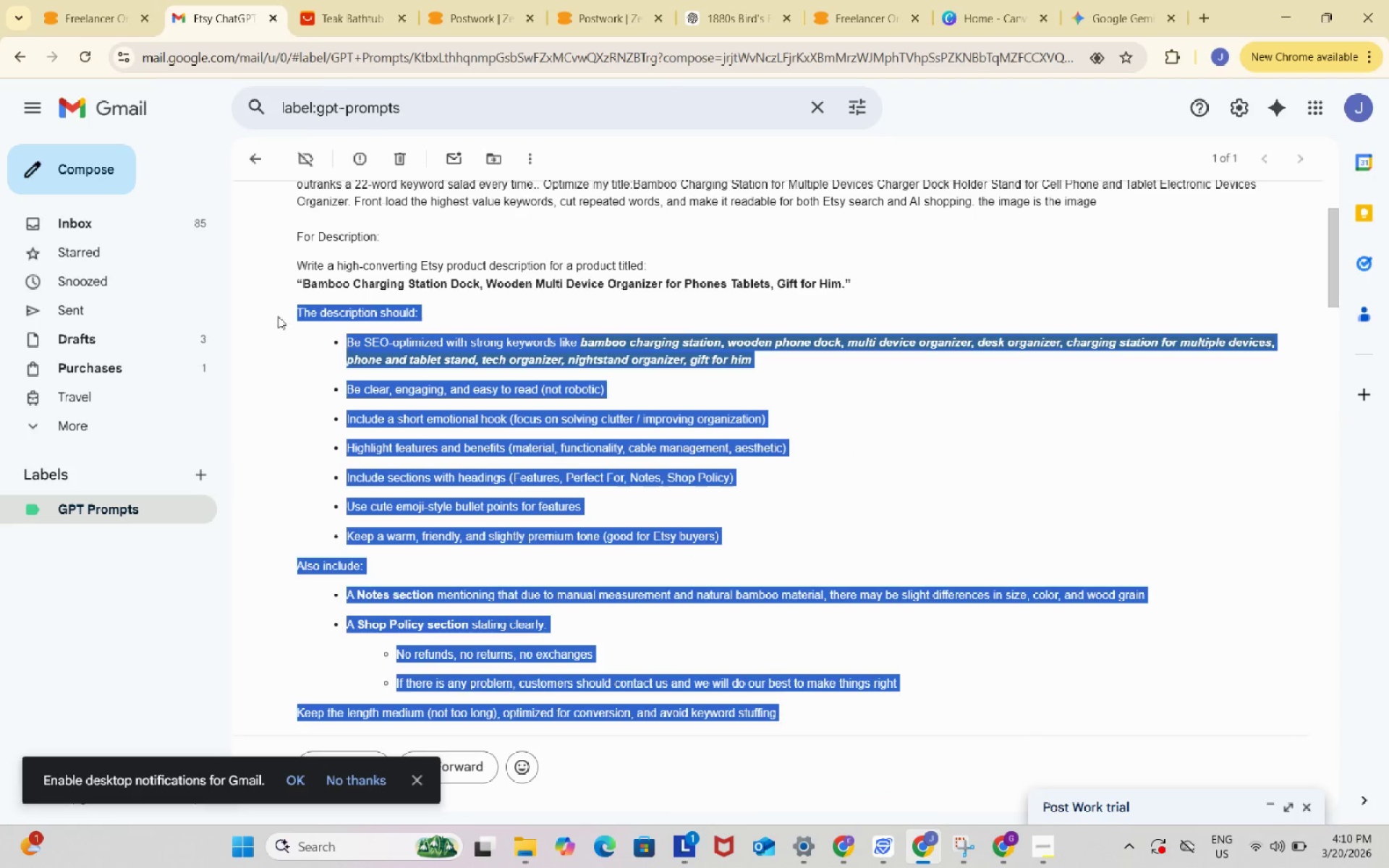 
left_click([53, 160])
 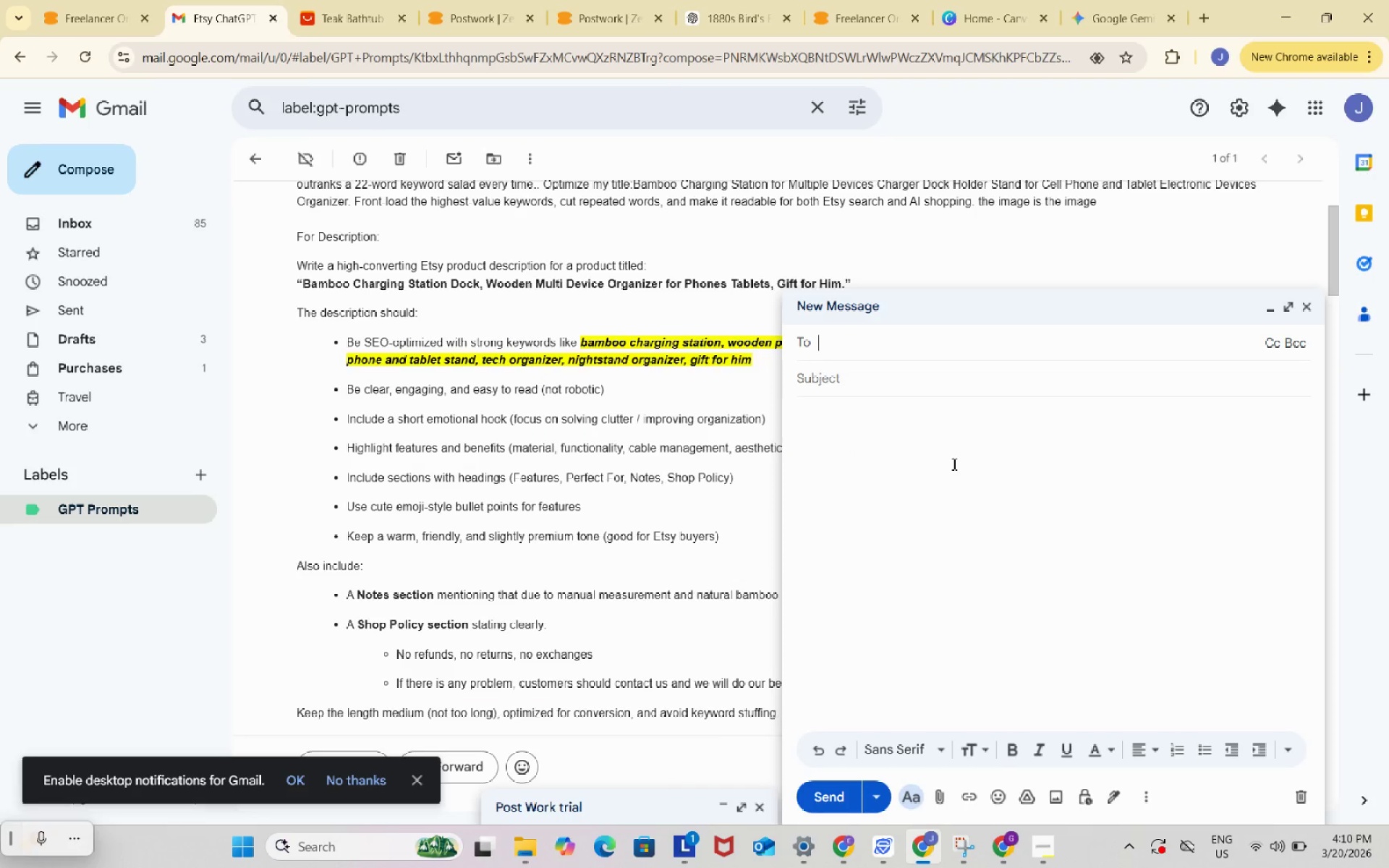 
left_click([928, 451])
 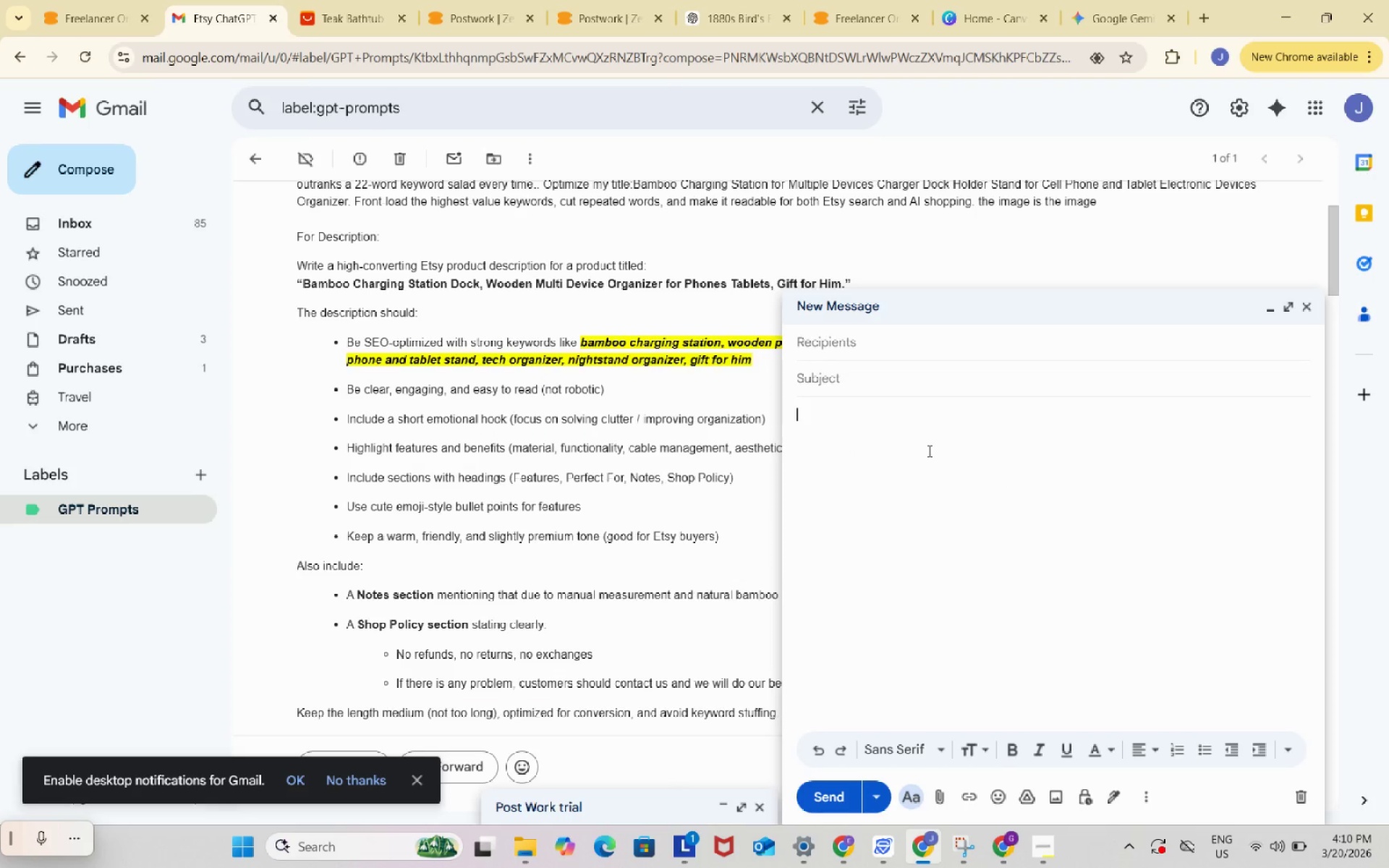 
key(Control+ControlLeft)
 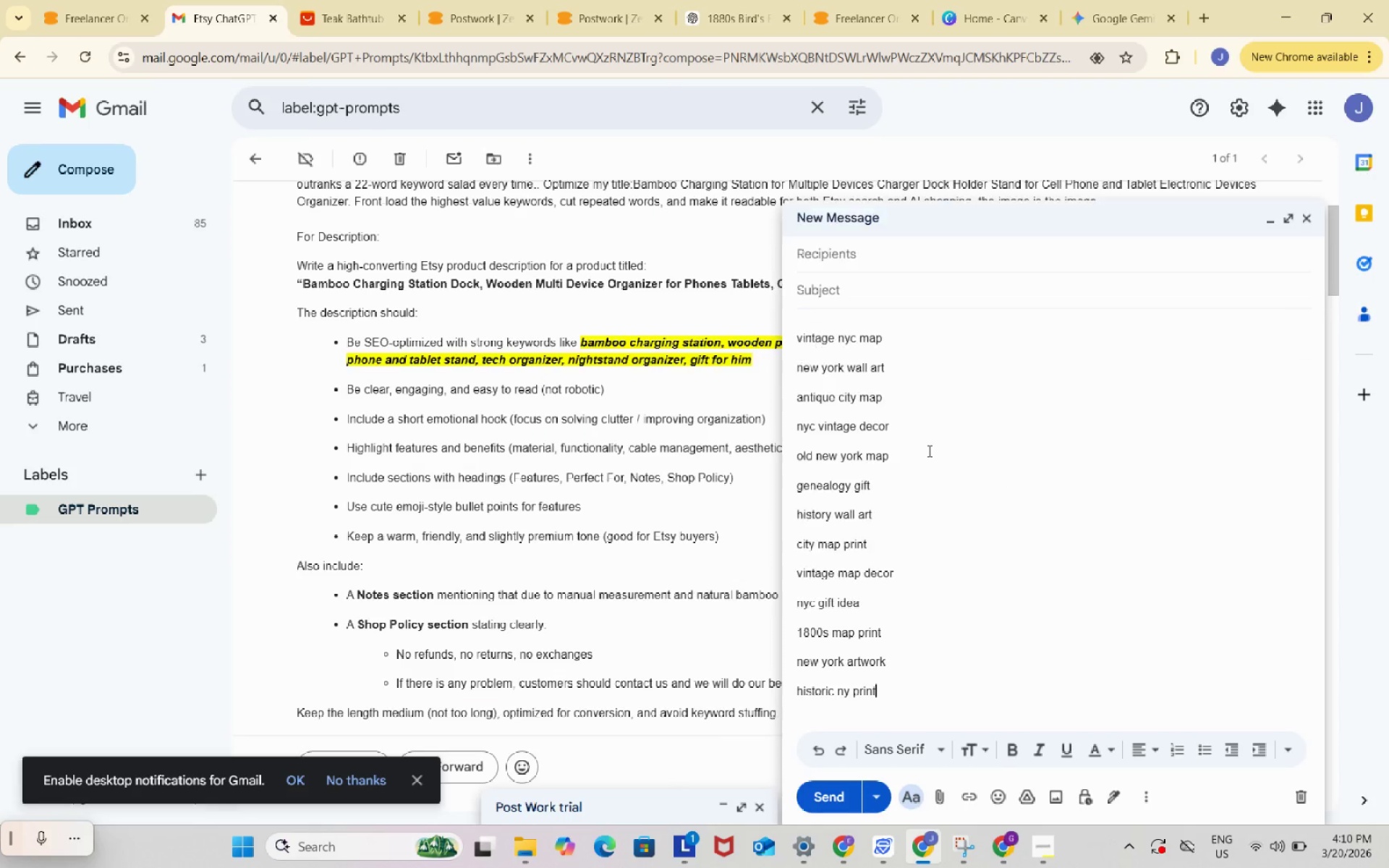 
key(Control+V)
 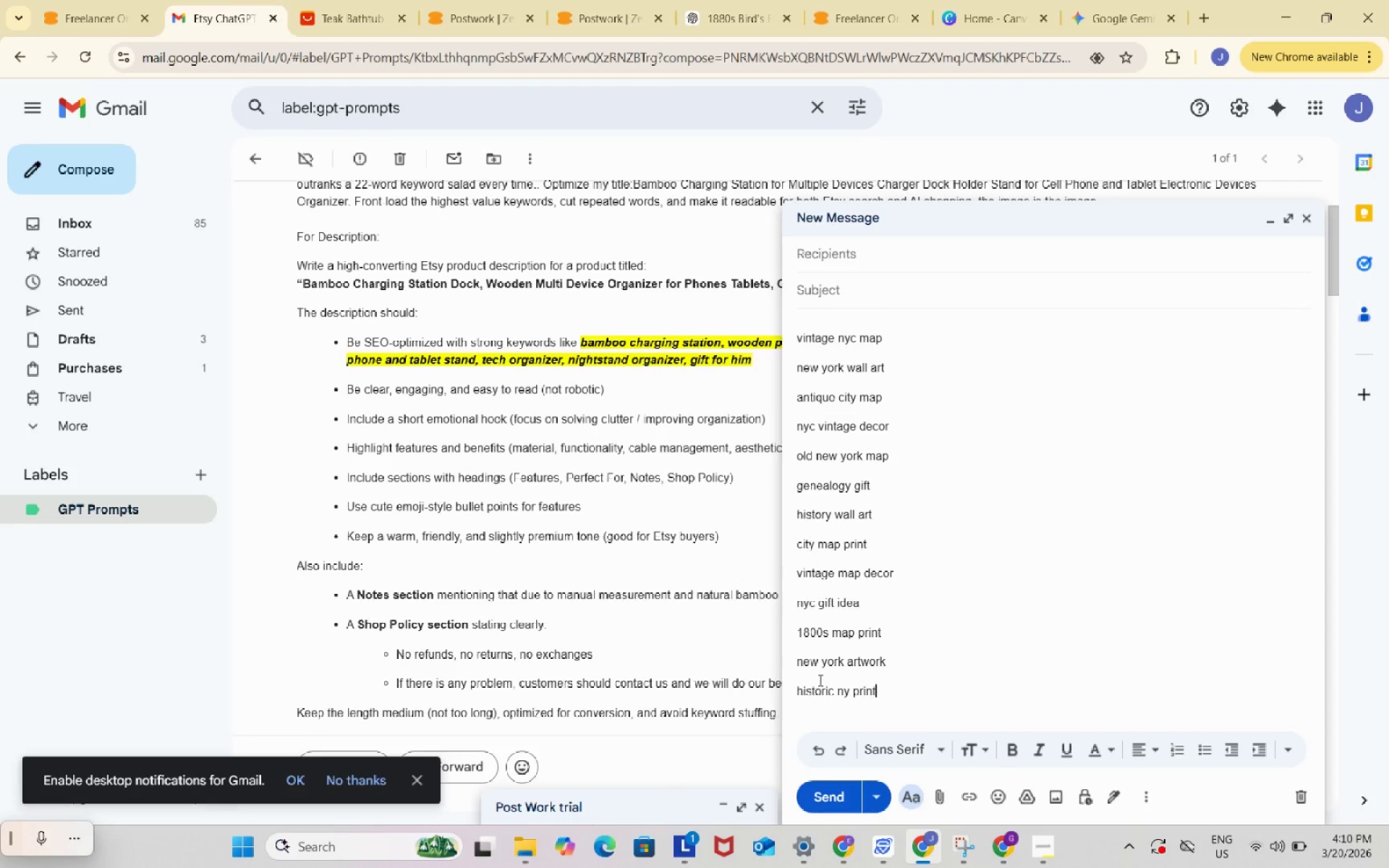 
left_click([807, 673])
 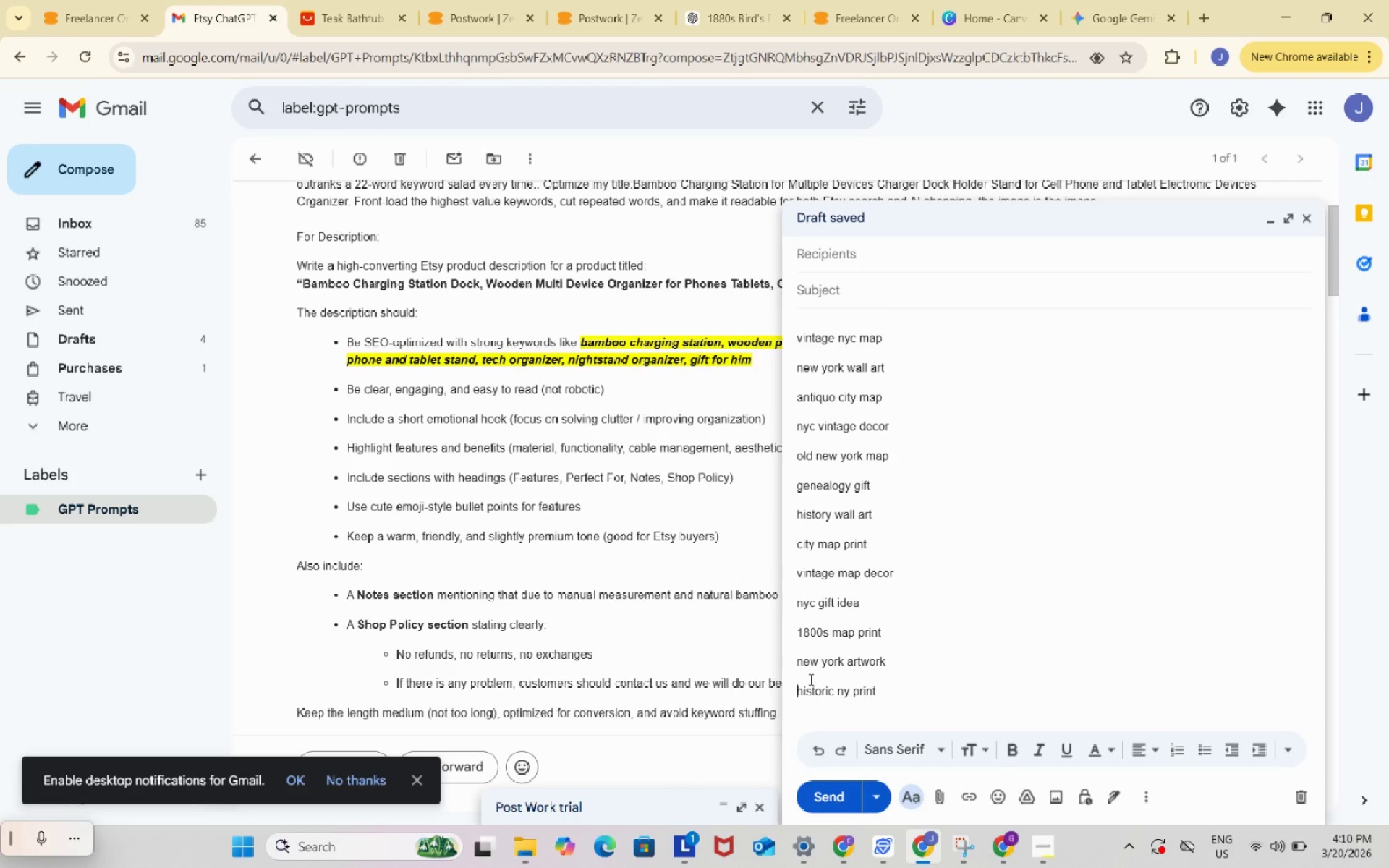 
key(Backspace)
 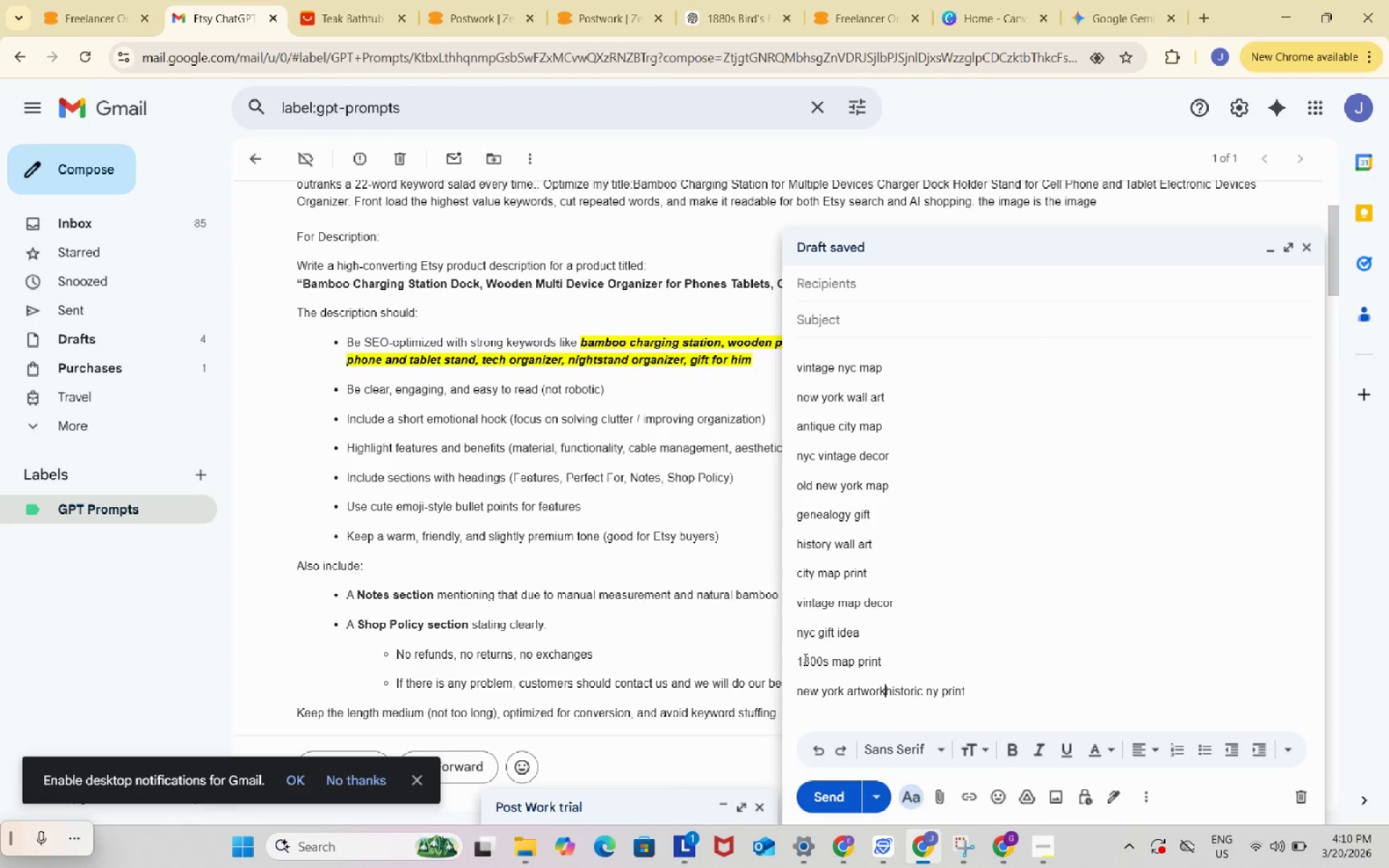 
key(Enter)
 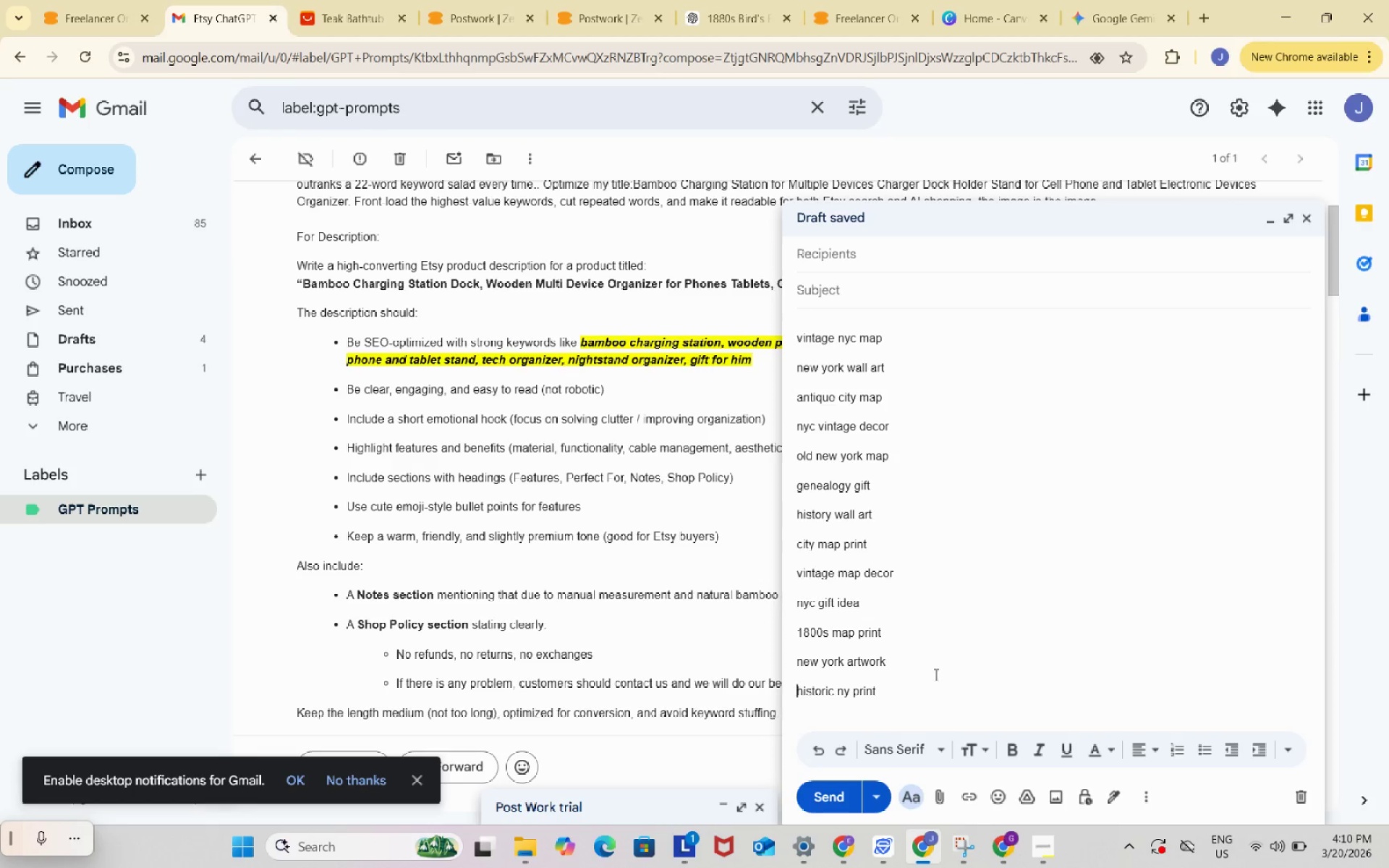 
wait(11.42)
 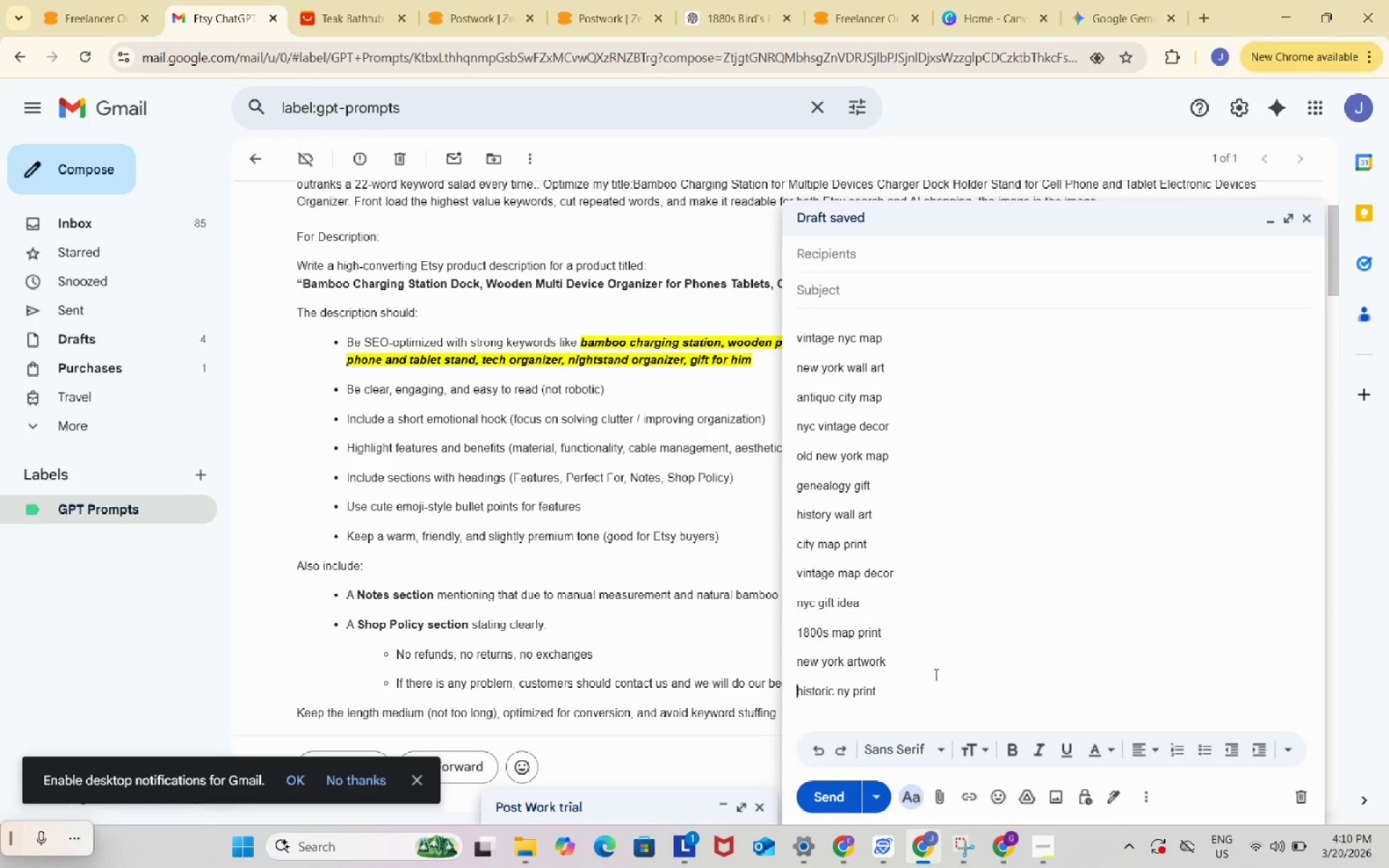 
left_click([1009, 841])
 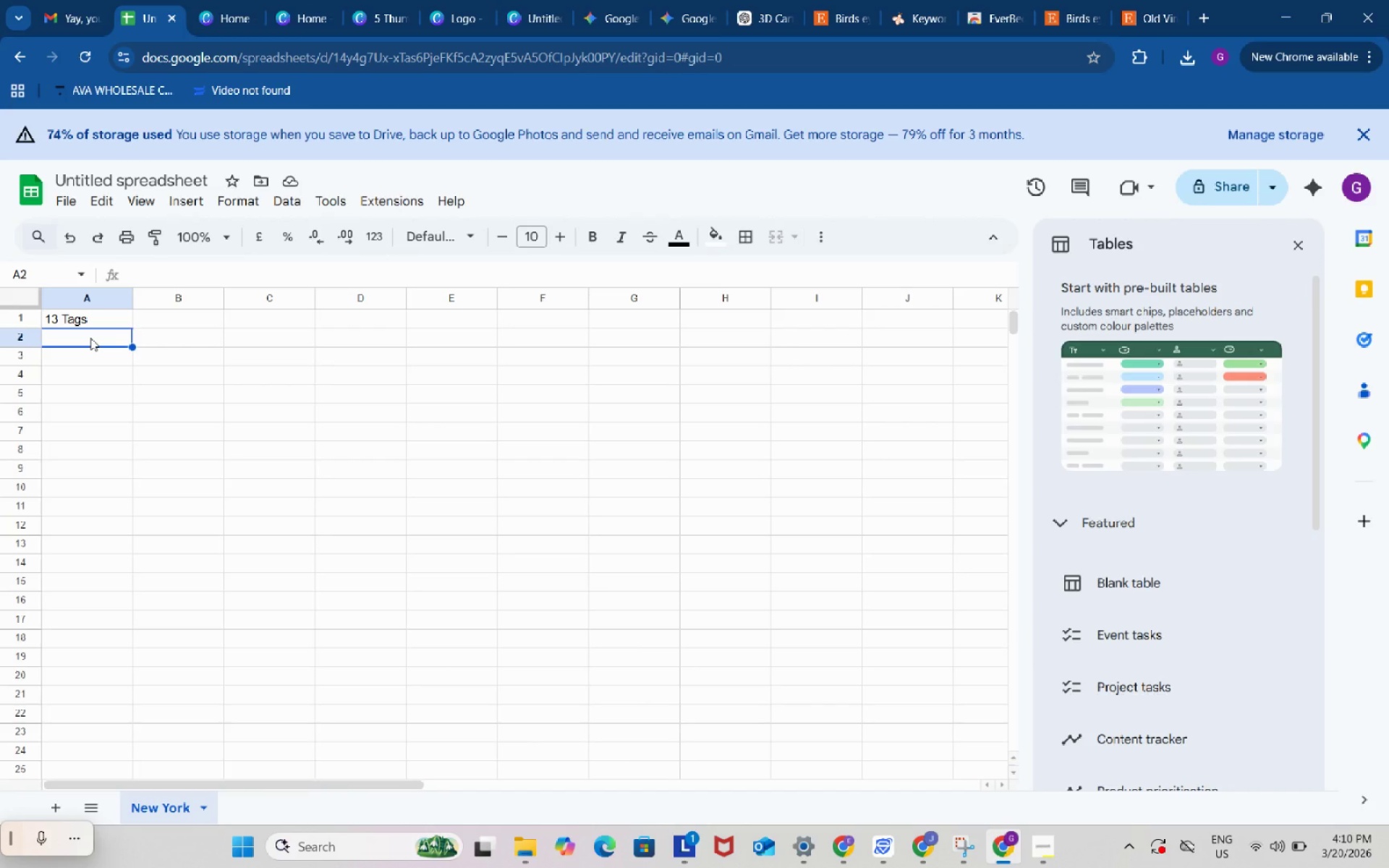 
left_click([90, 338])
 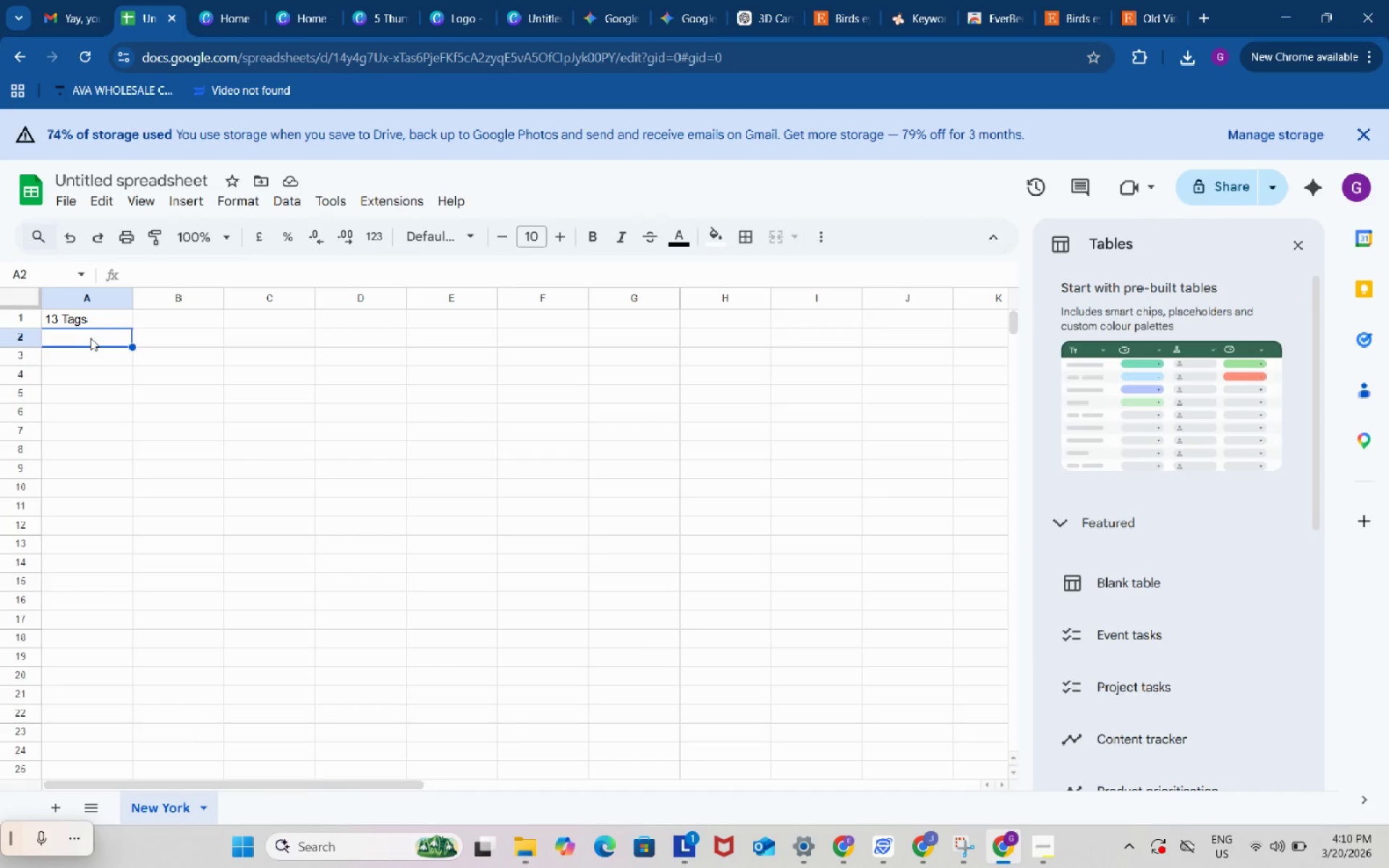 
key(Control+ControlLeft)
 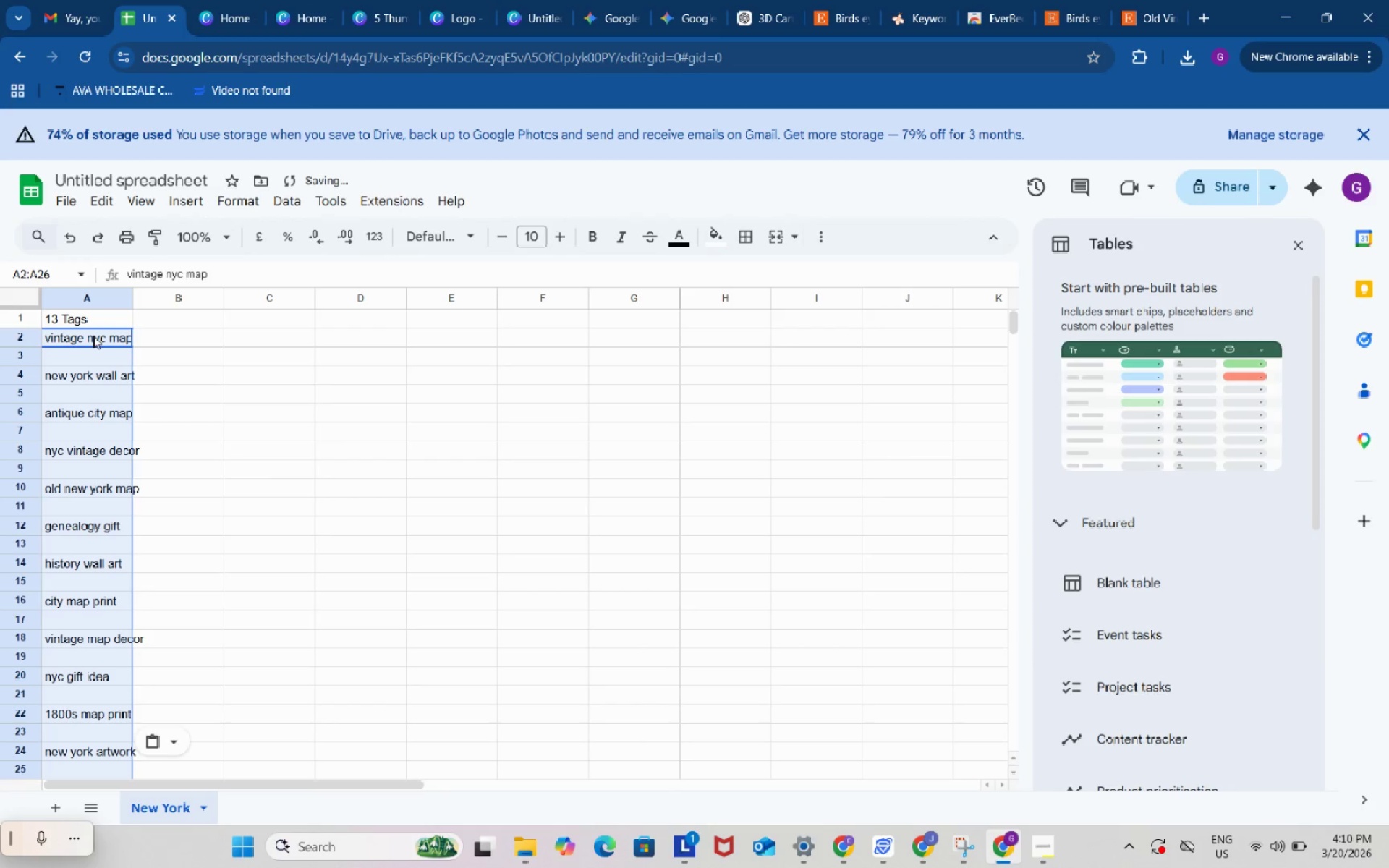 
key(Control+V)
 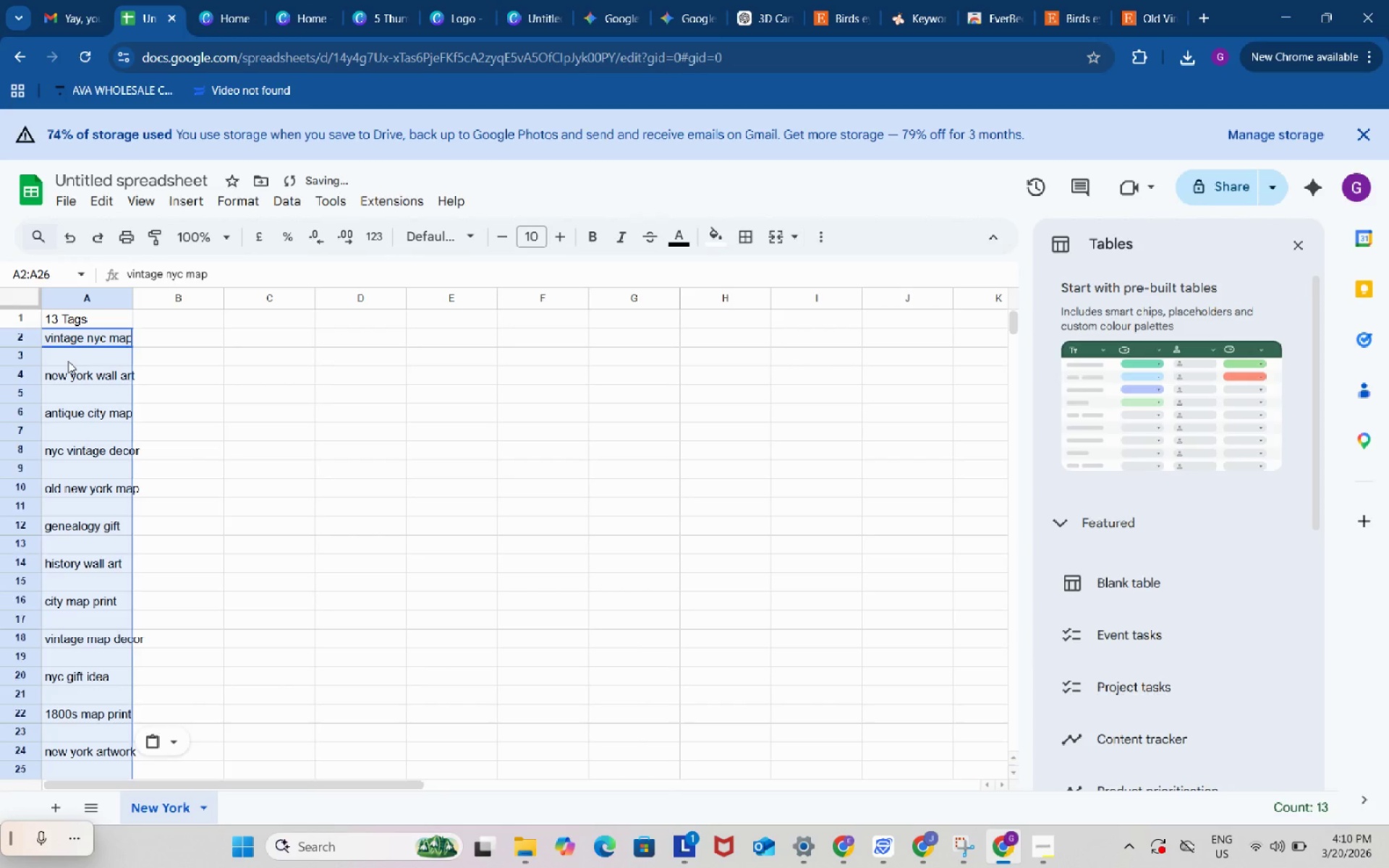 
left_click([68, 361])
 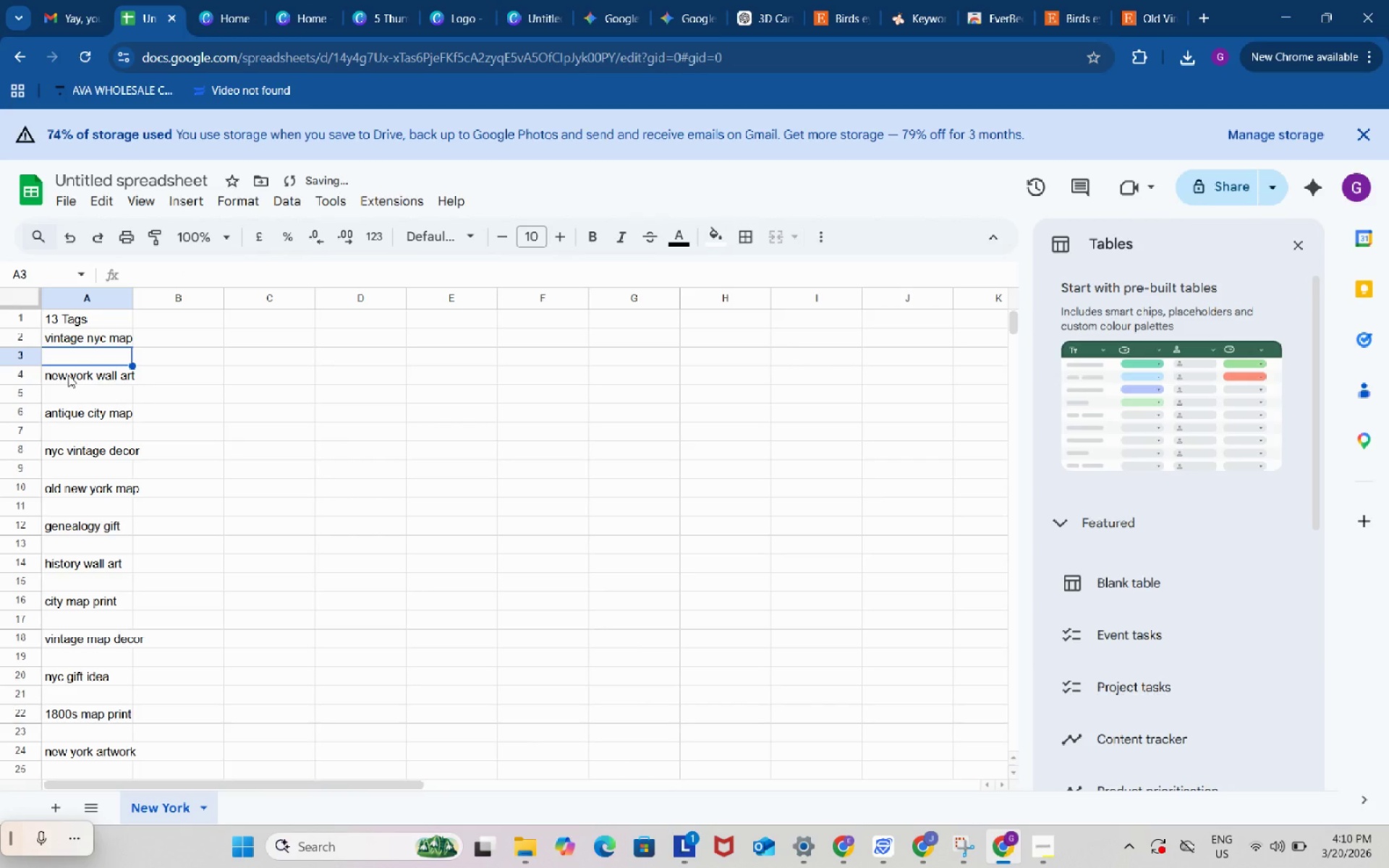 
left_click([68, 375])
 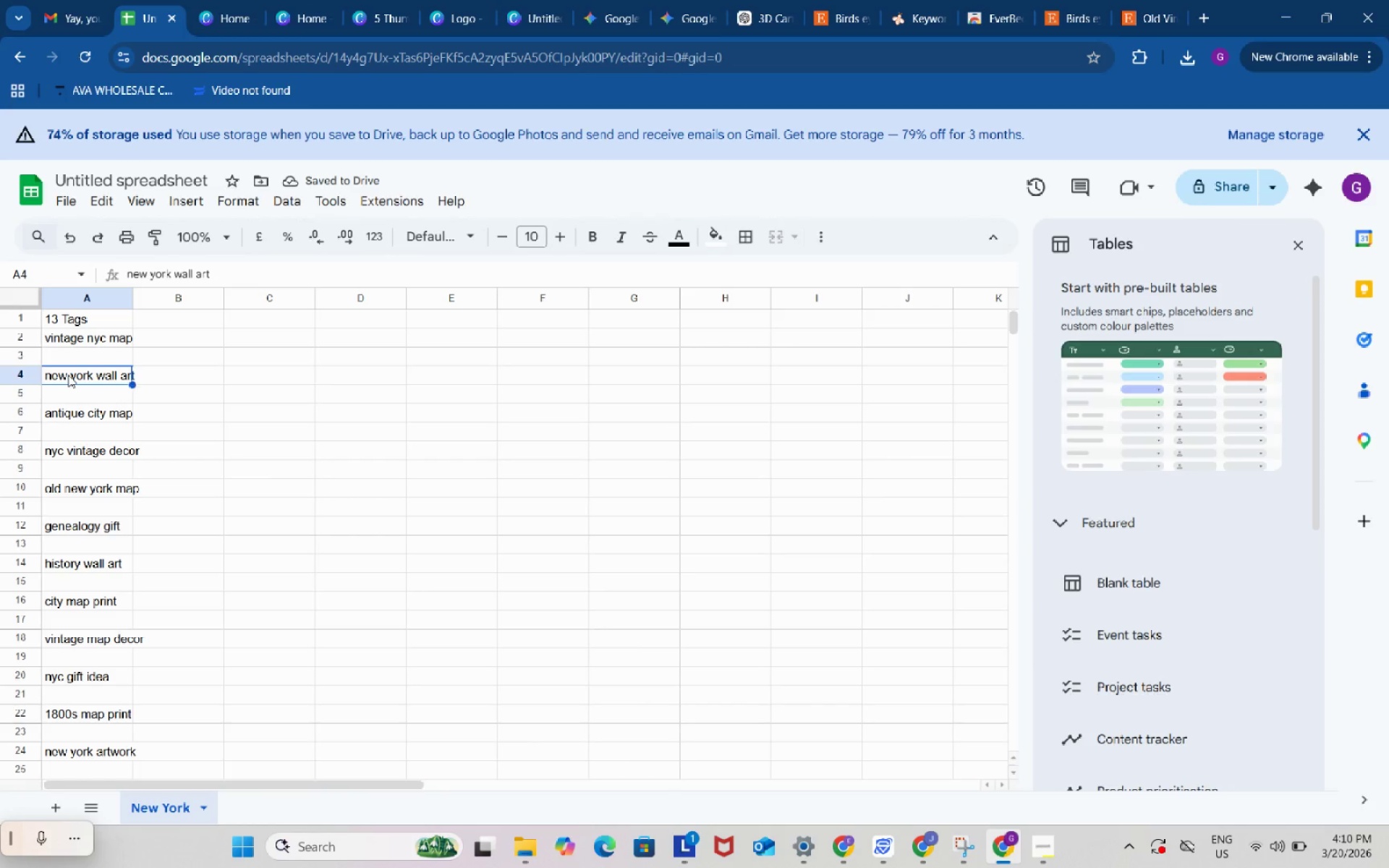 
key(Control+C)
 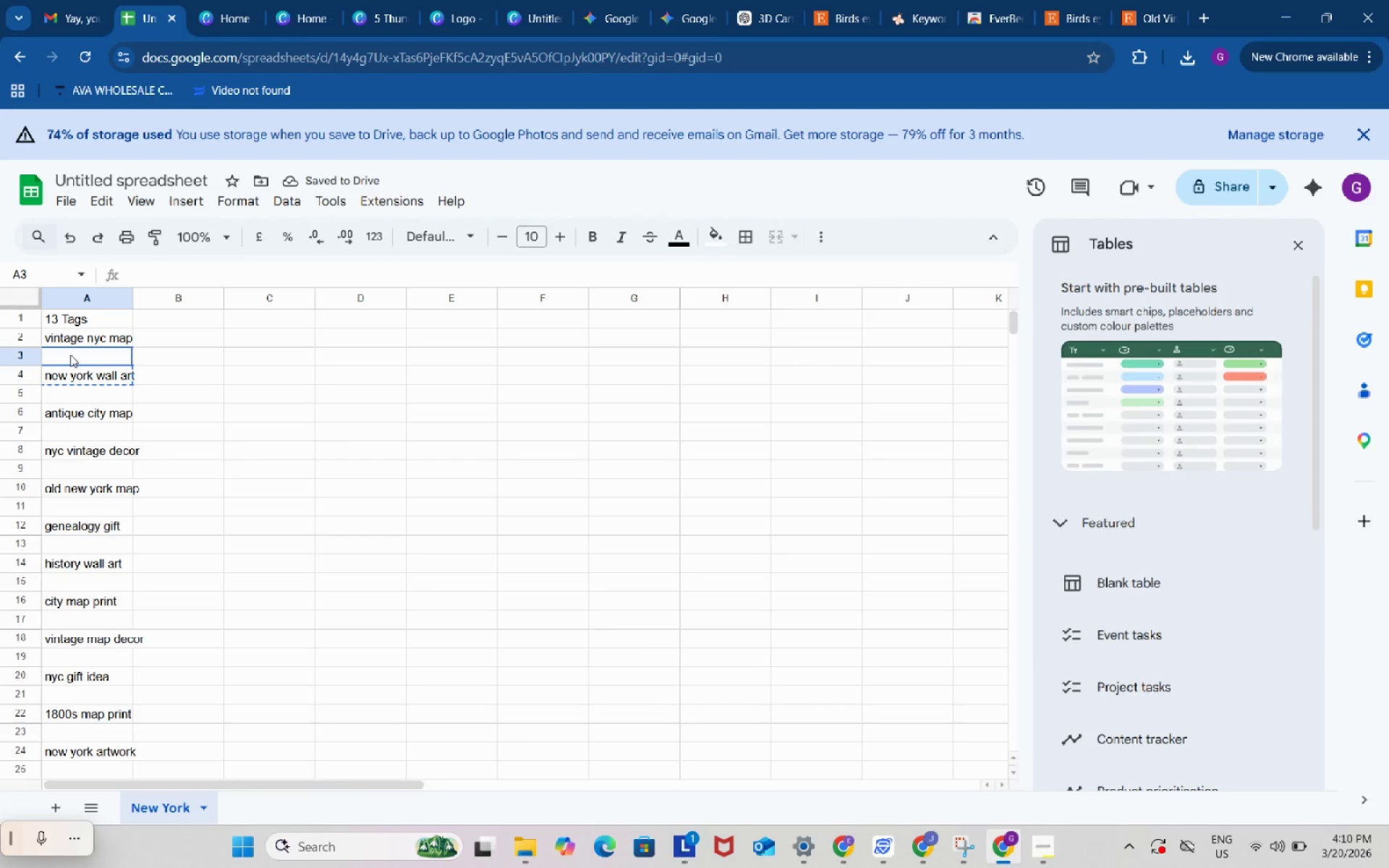 
left_click([70, 354])
 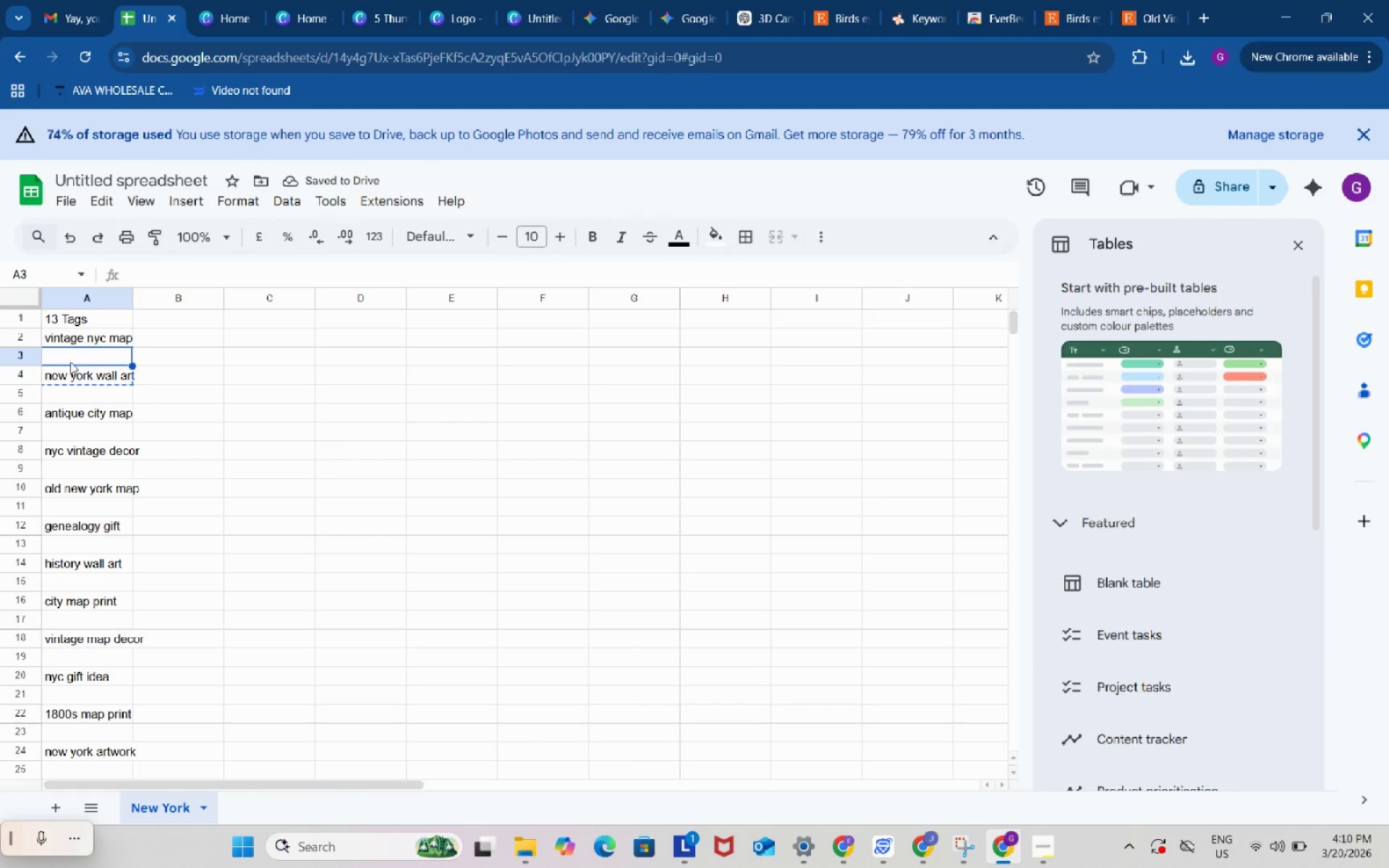 
key(Control+ControlLeft)
 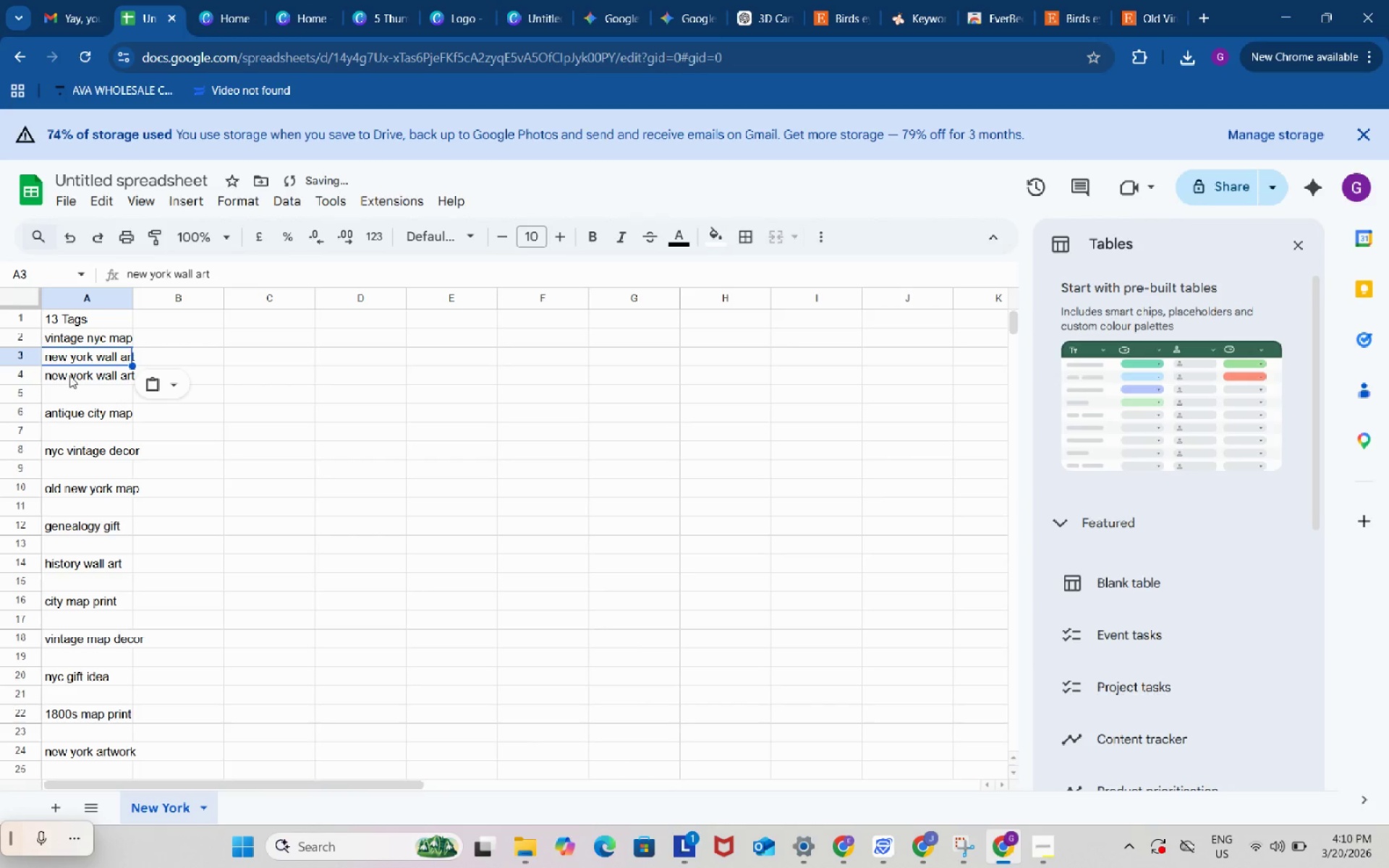 
key(Control+V)
 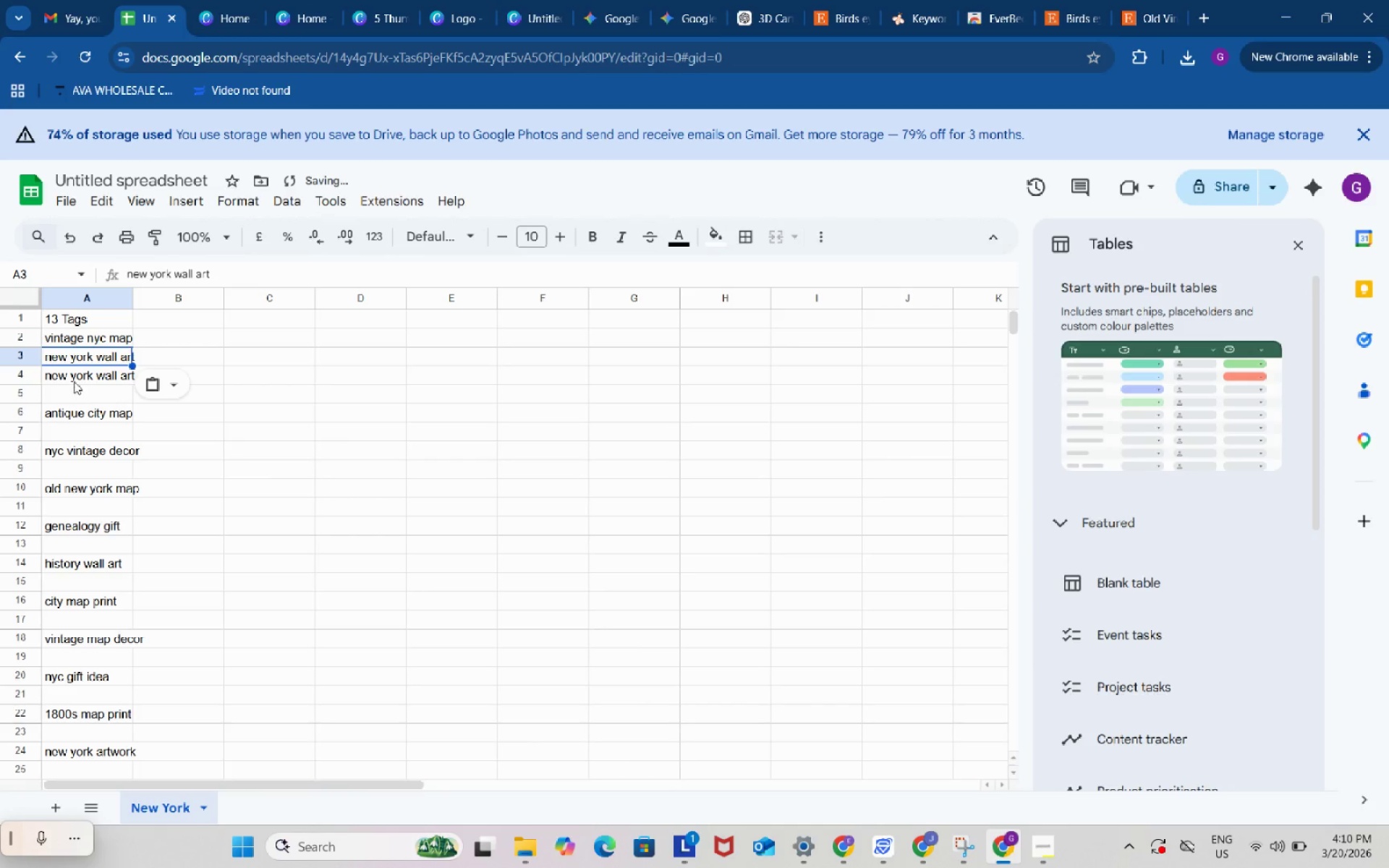 
left_click([72, 378])
 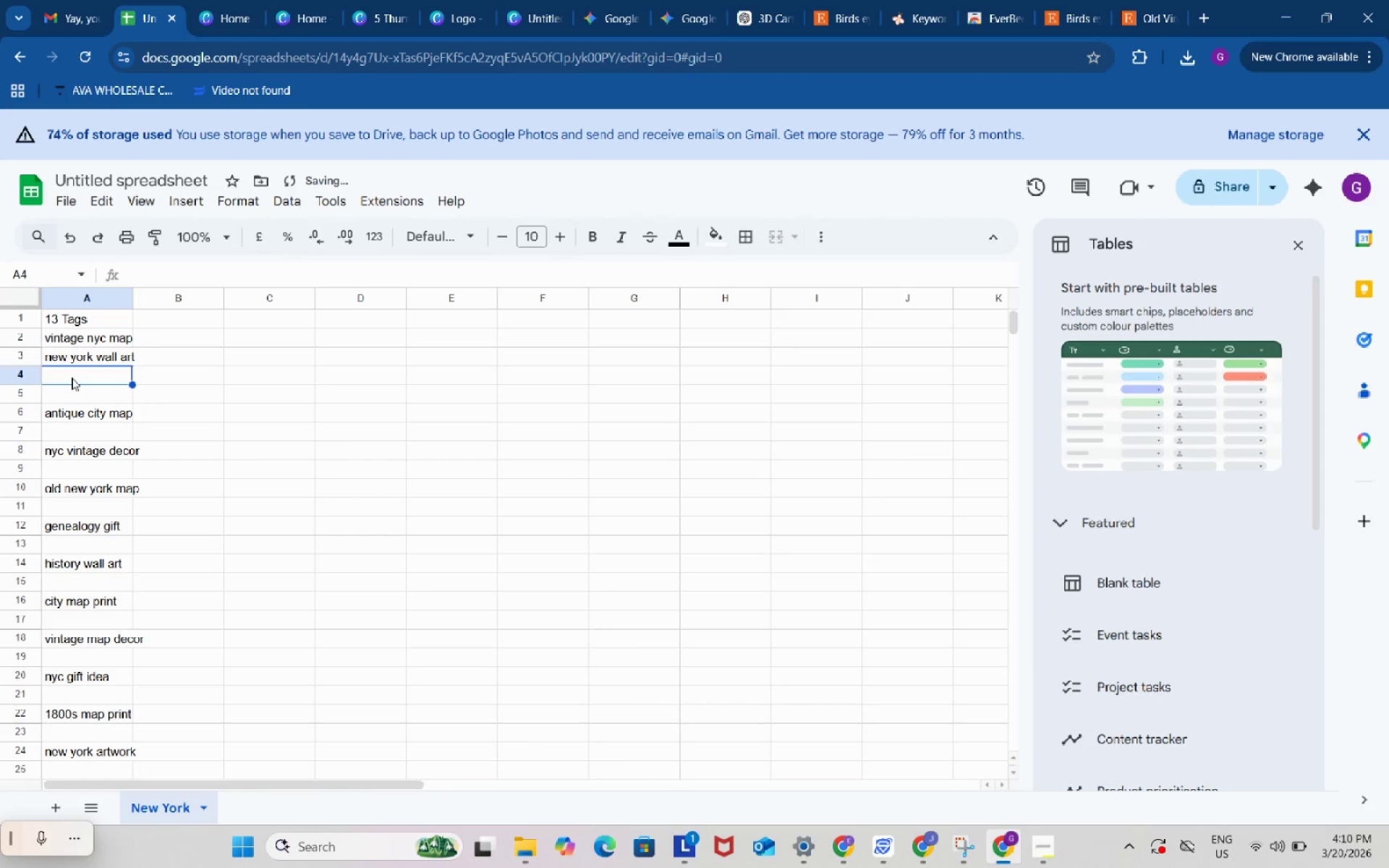 
key(Backspace)
 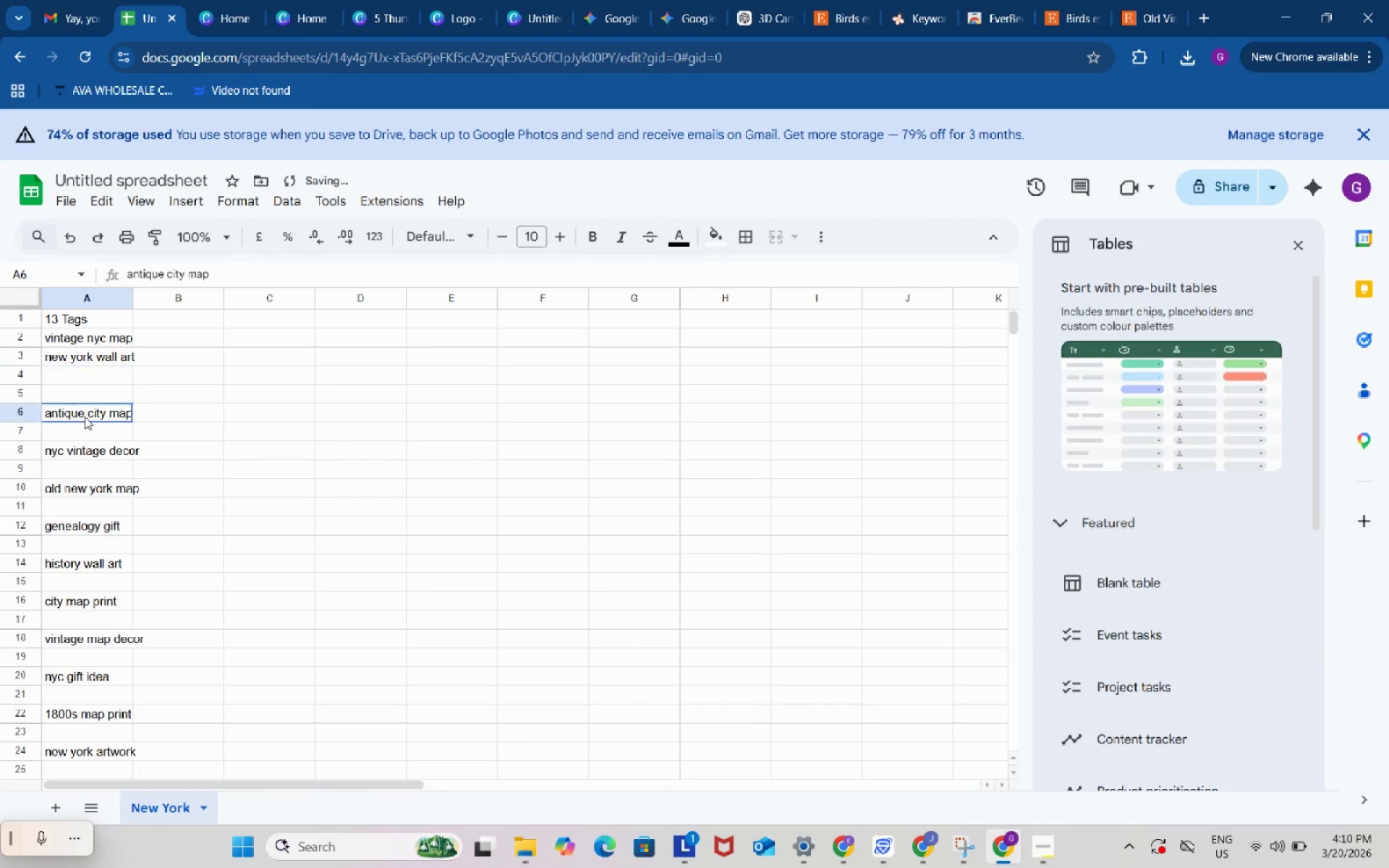 
left_click([85, 417])
 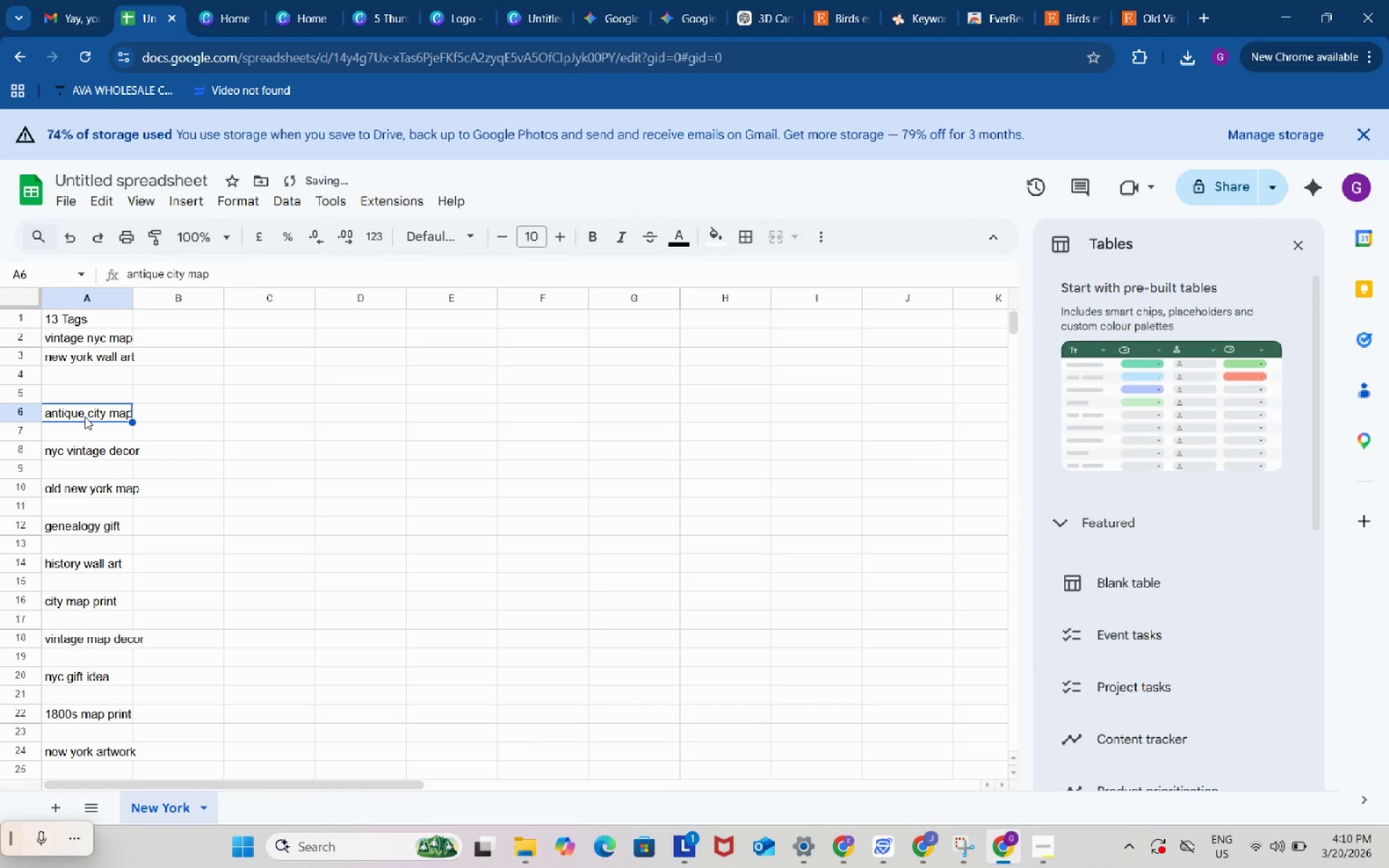 
key(Control+ControlLeft)
 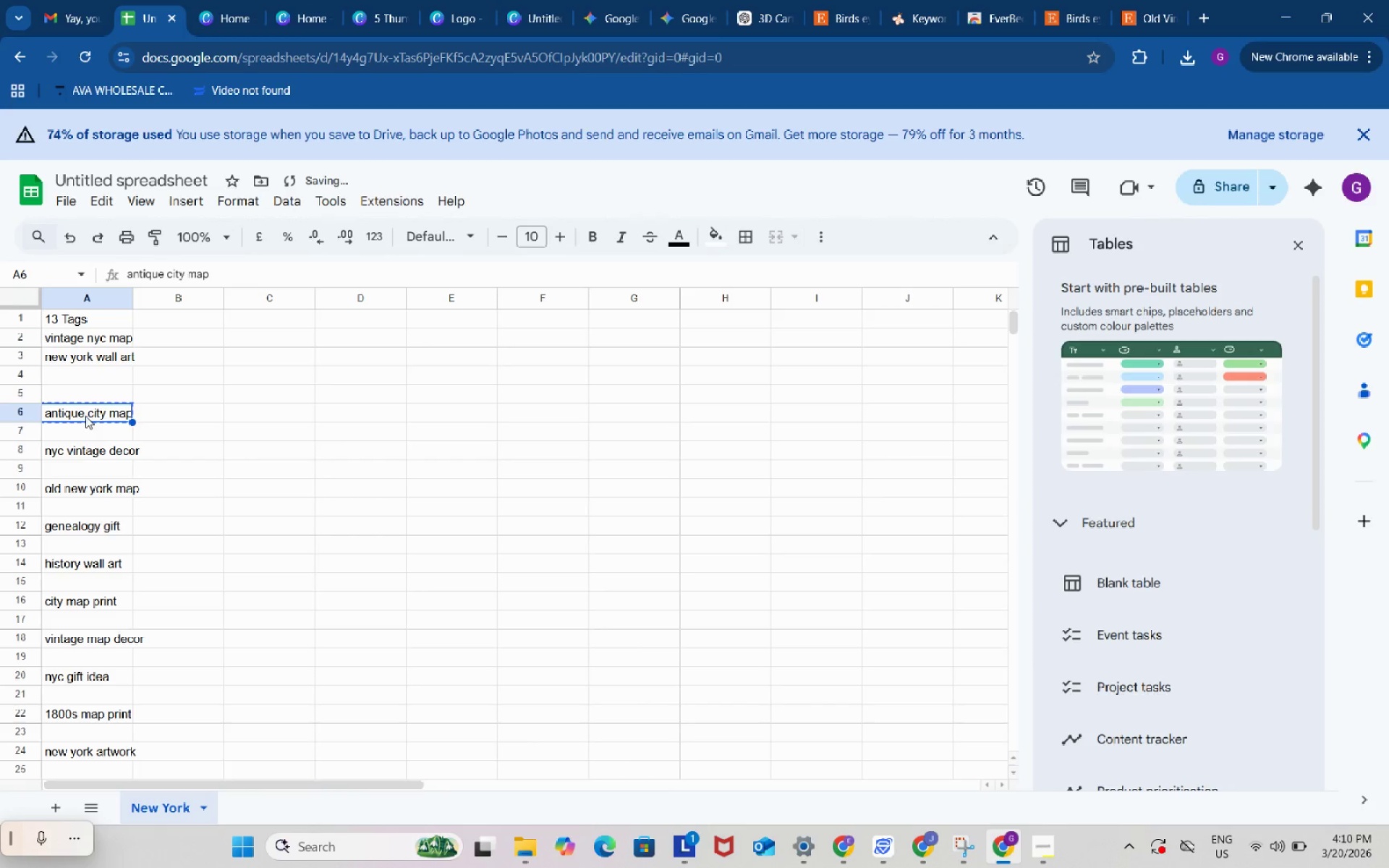 
key(Control+C)
 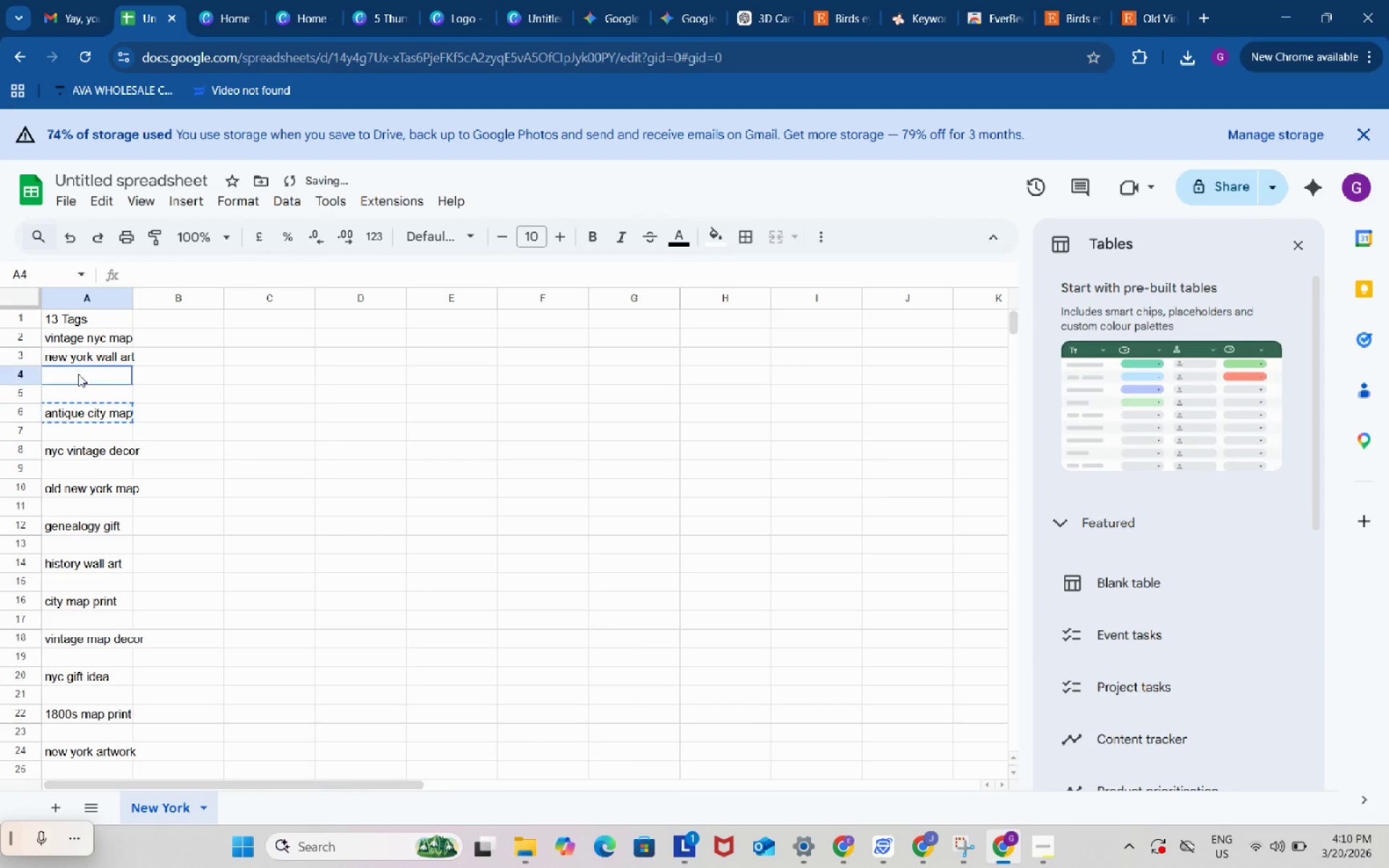 
left_click([78, 374])
 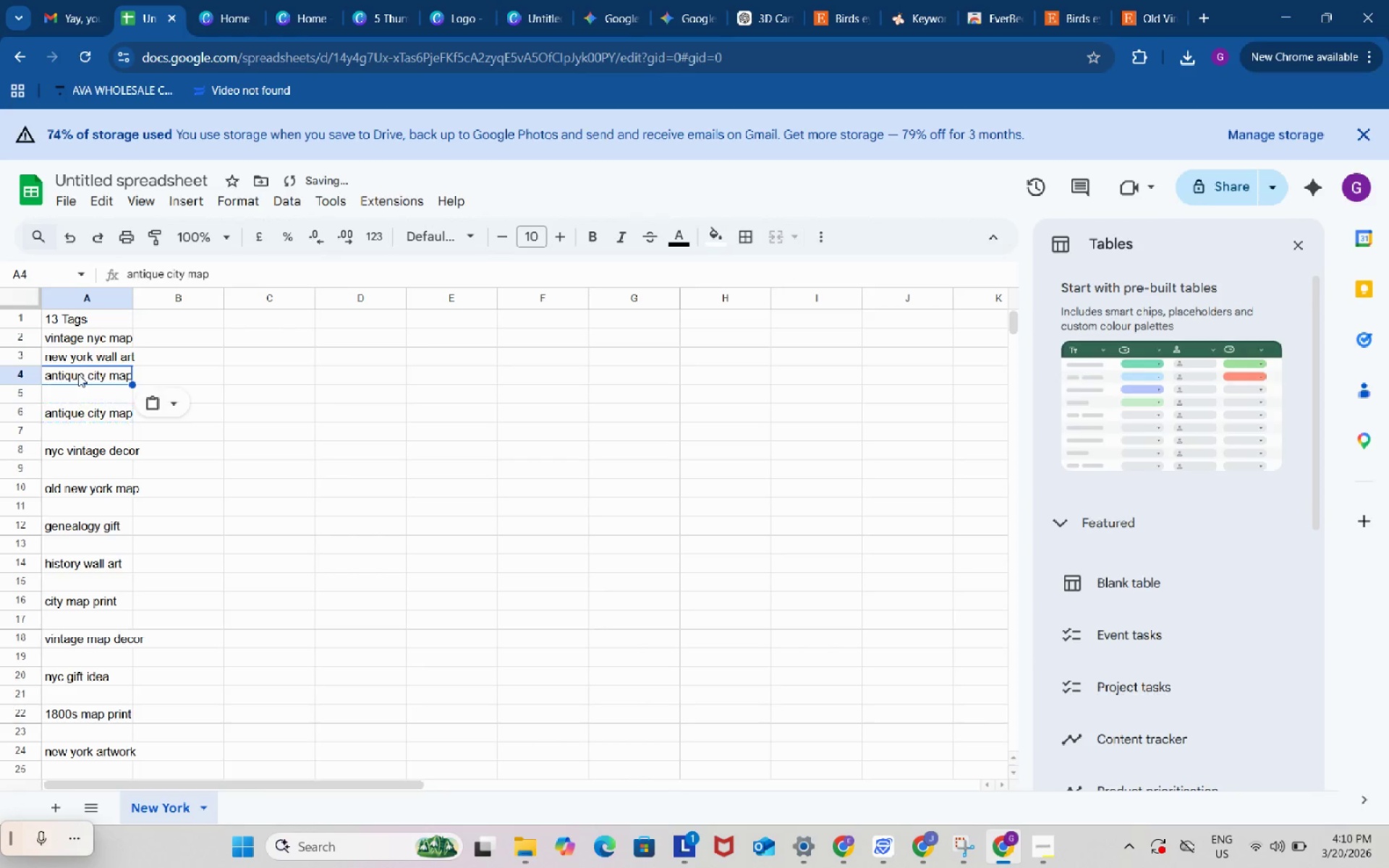 
key(Control+ControlLeft)
 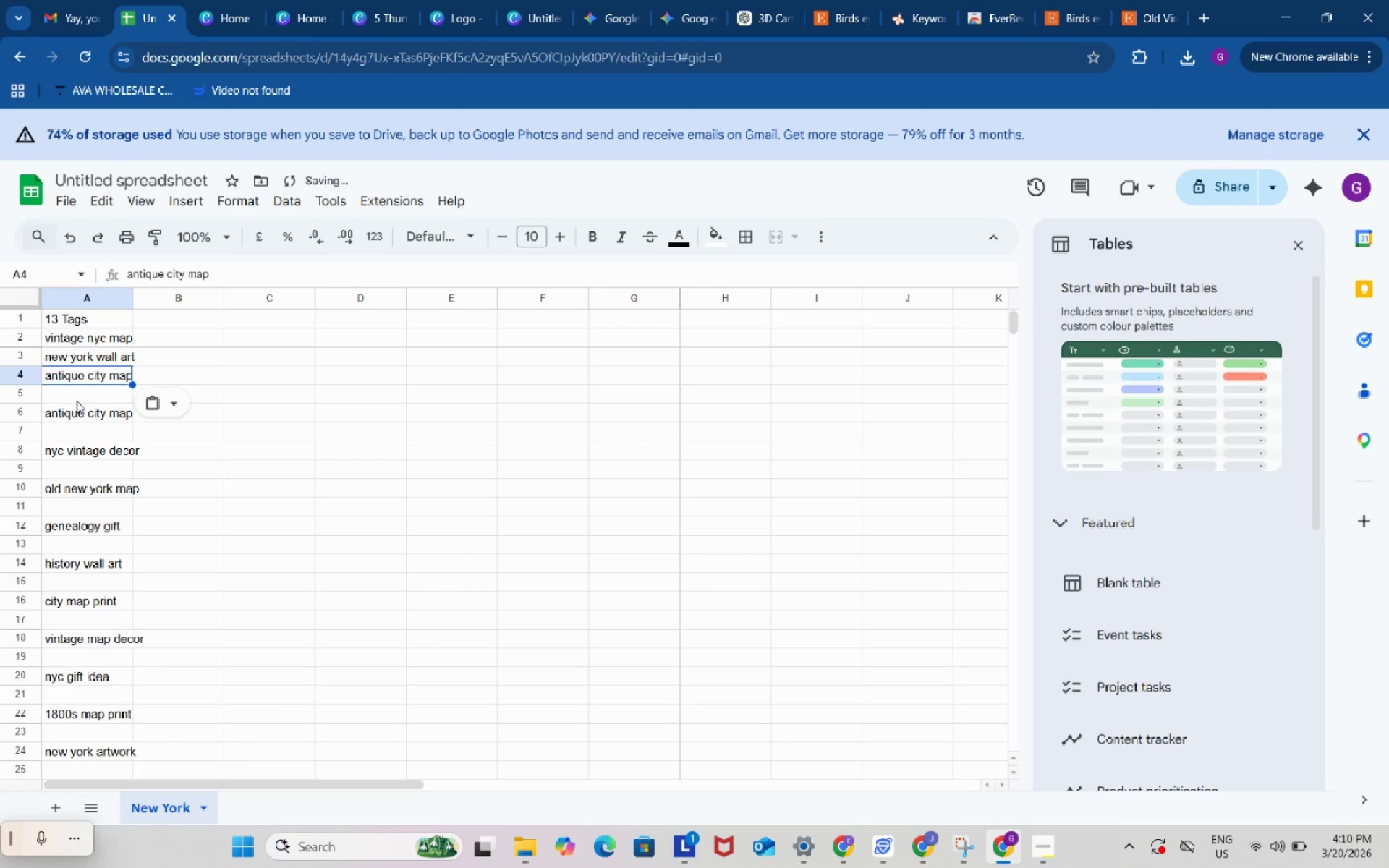 
key(Control+V)
 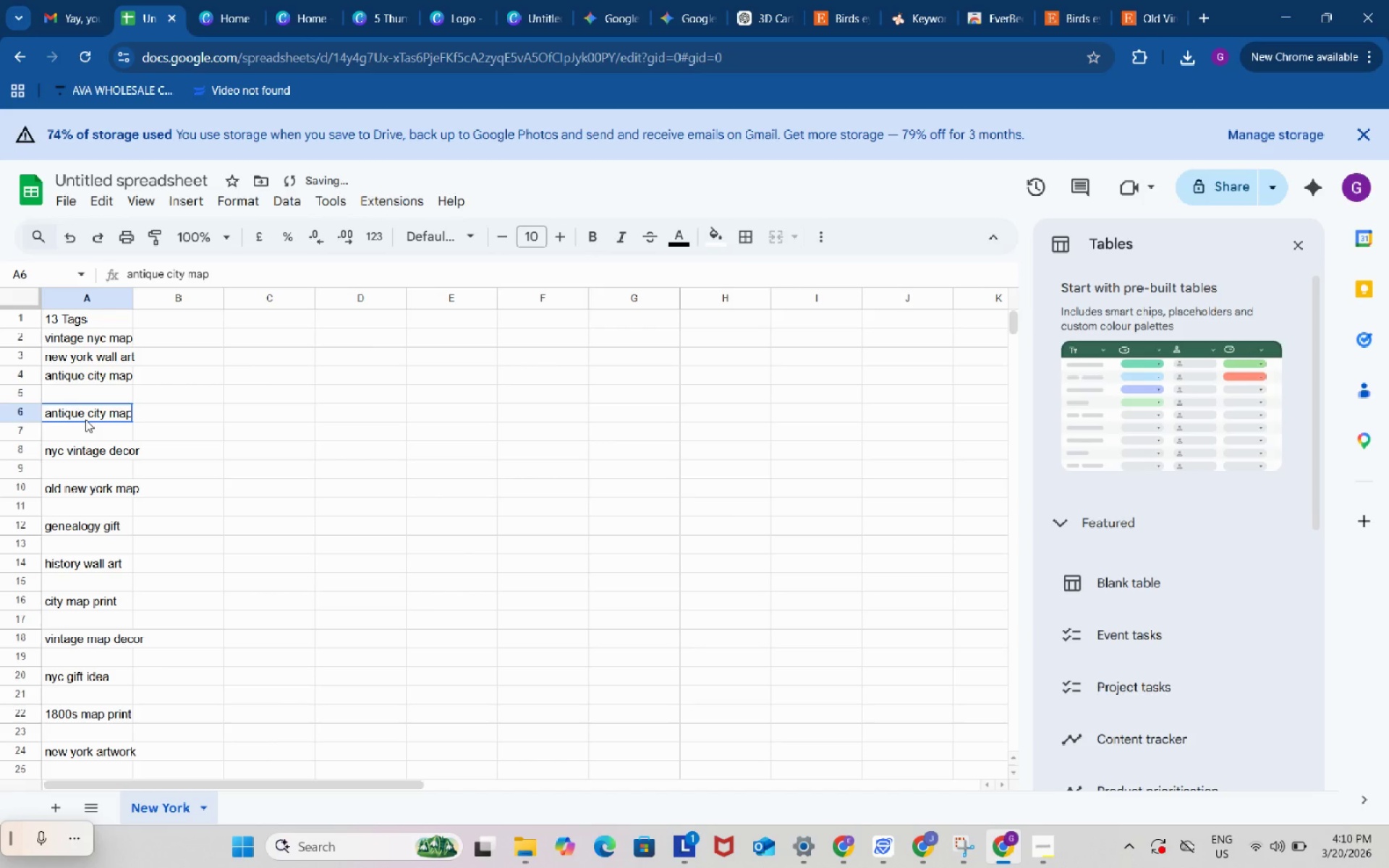 
left_click([85, 420])
 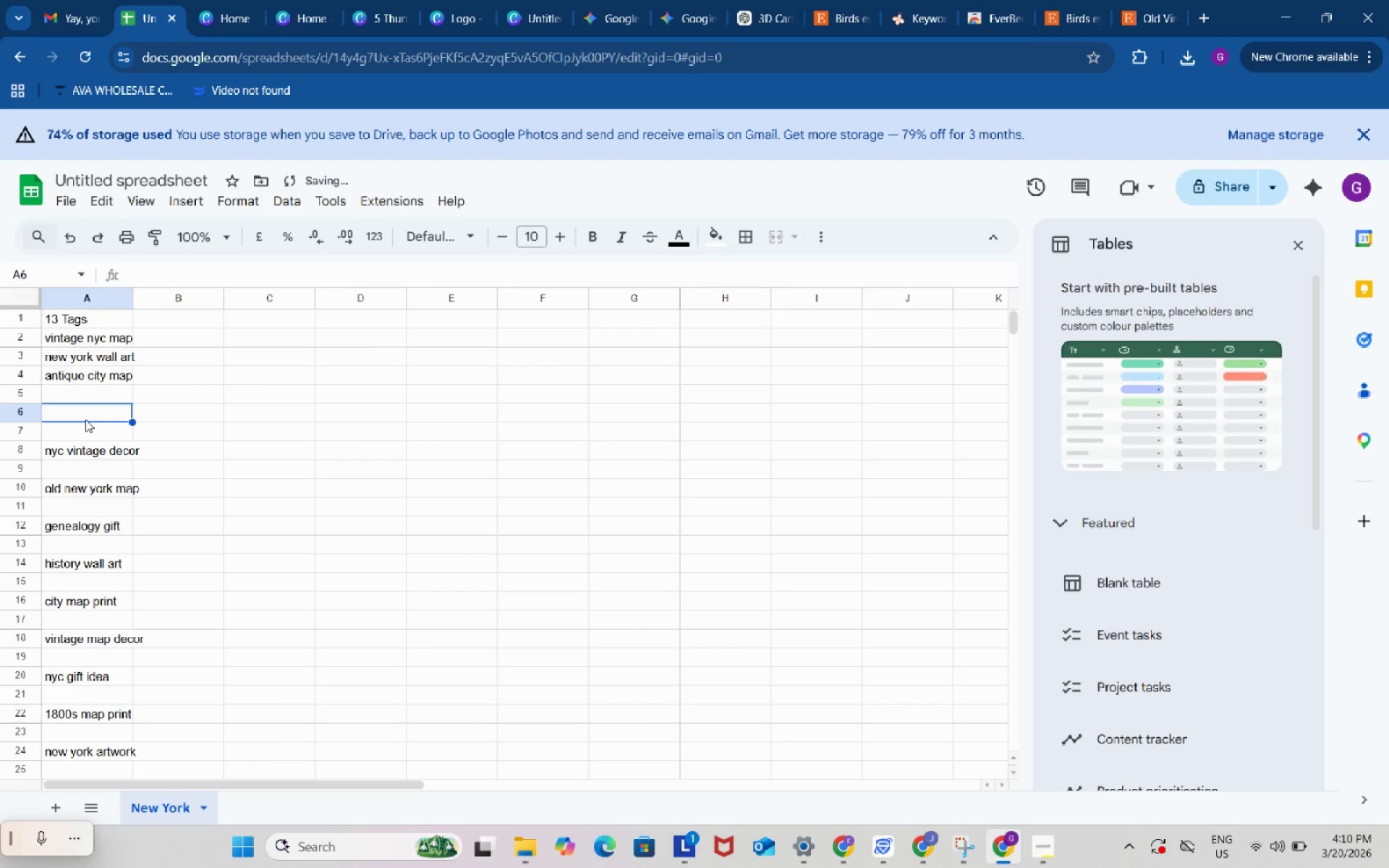 
key(Backspace)
 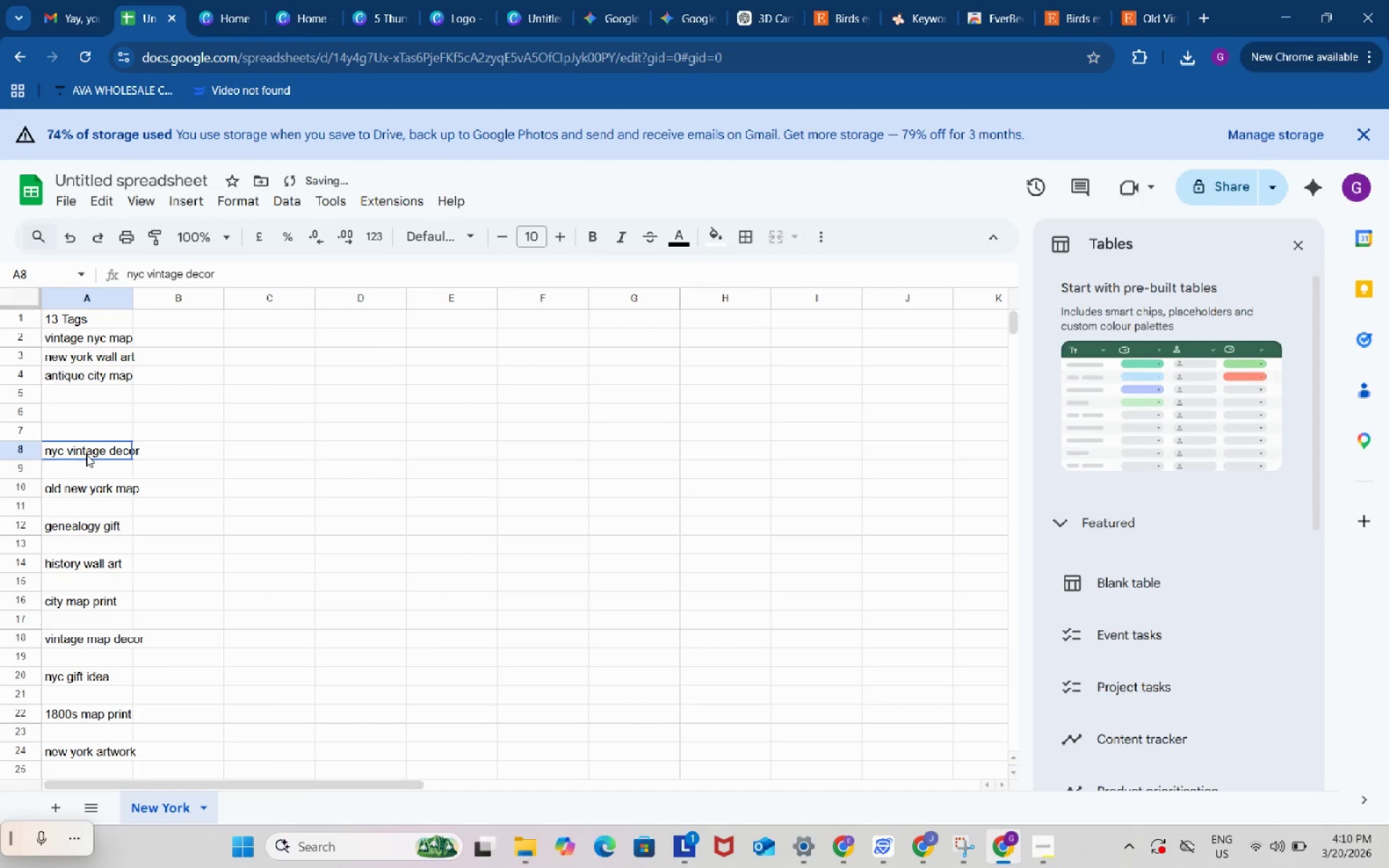 
left_click([86, 454])
 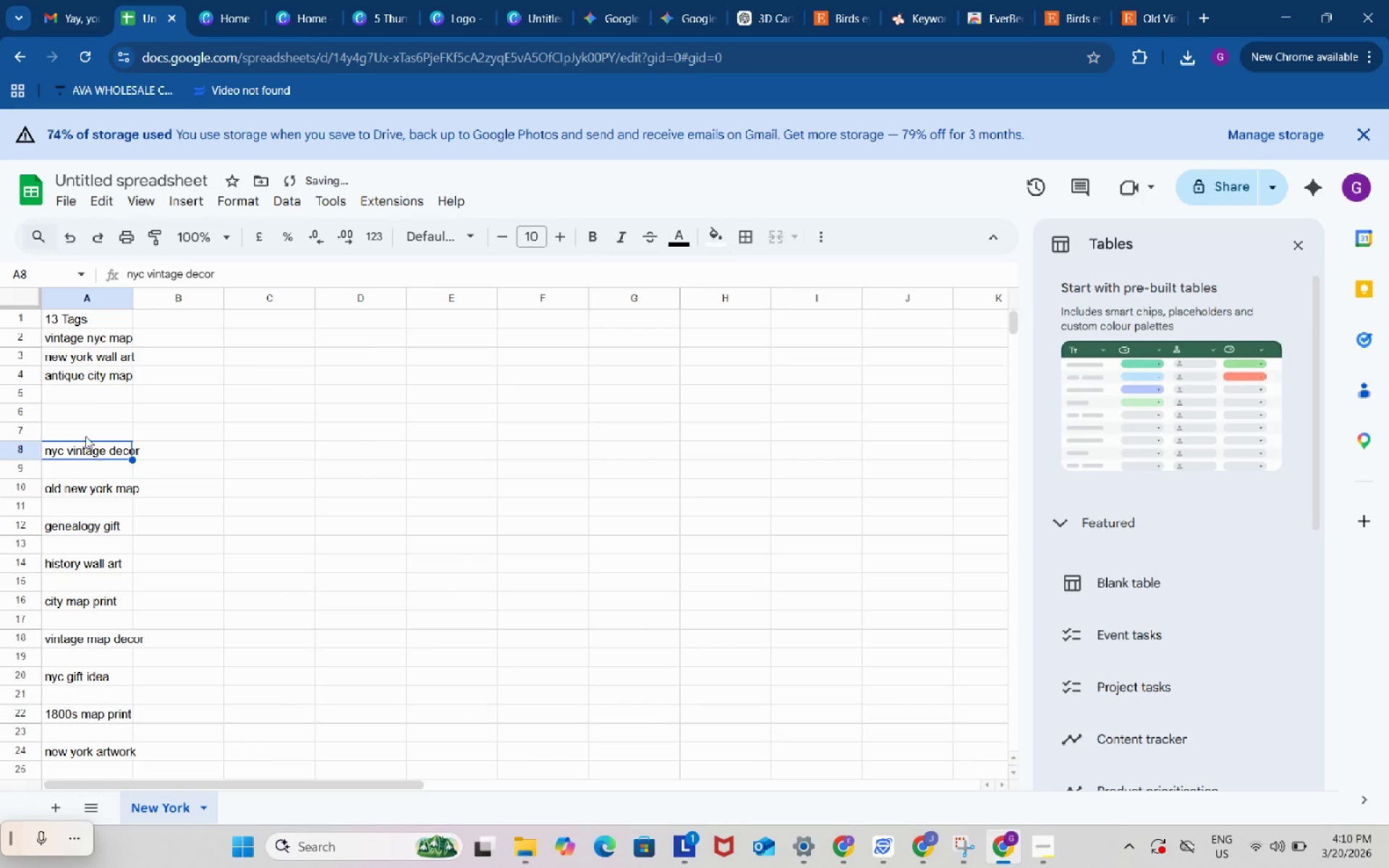 
key(Control+C)
 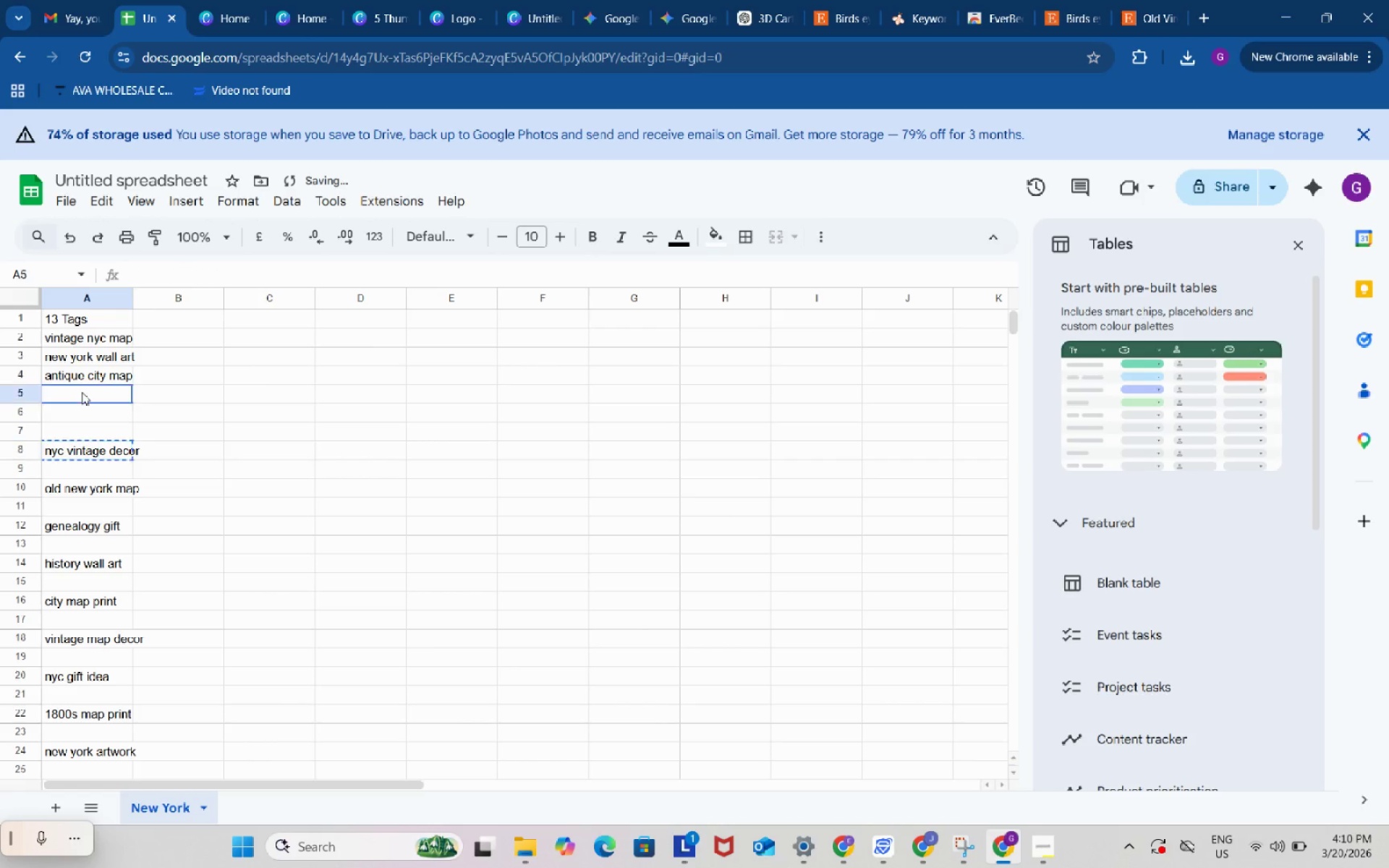 
left_click([82, 392])
 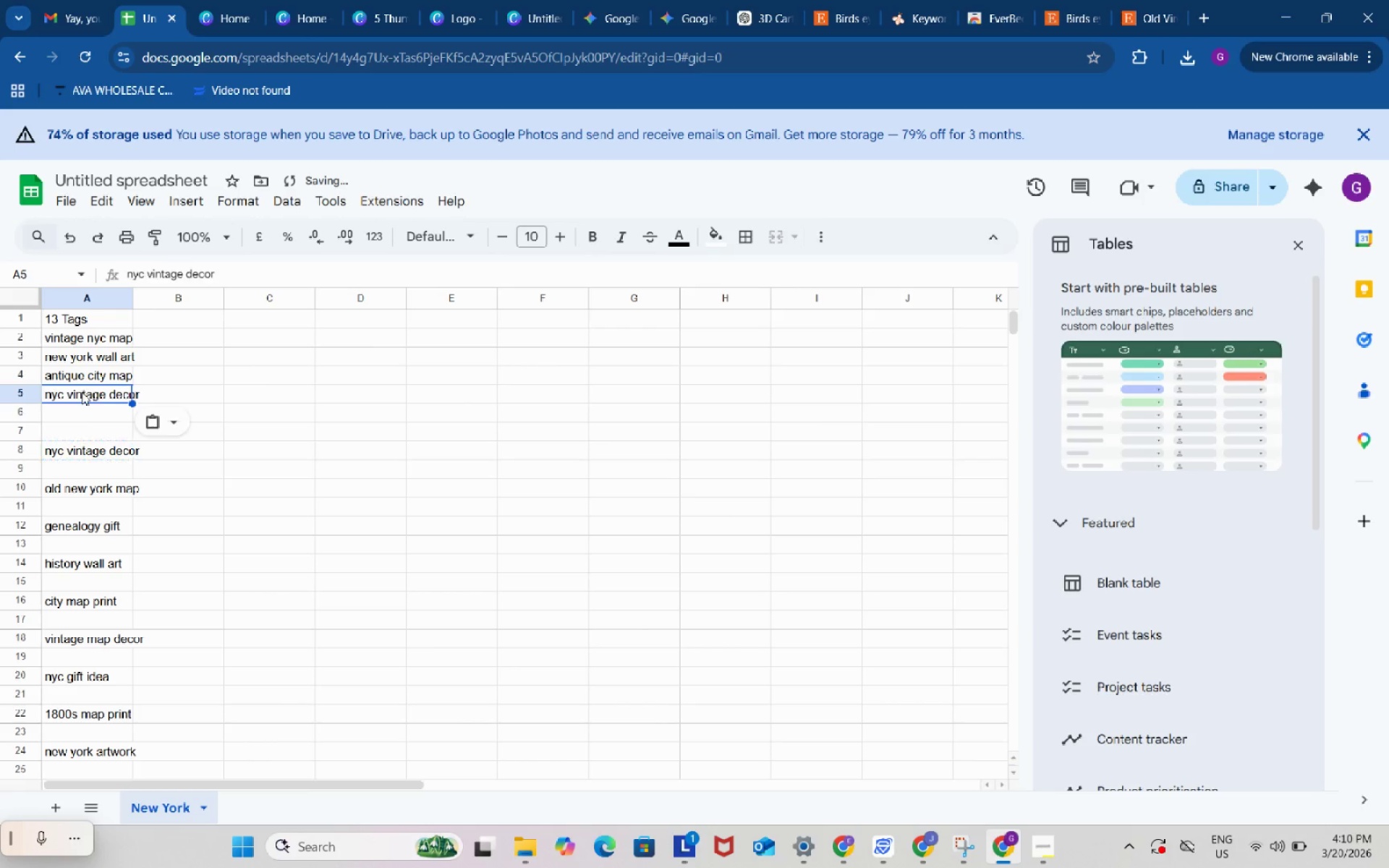 
key(Control+ControlLeft)
 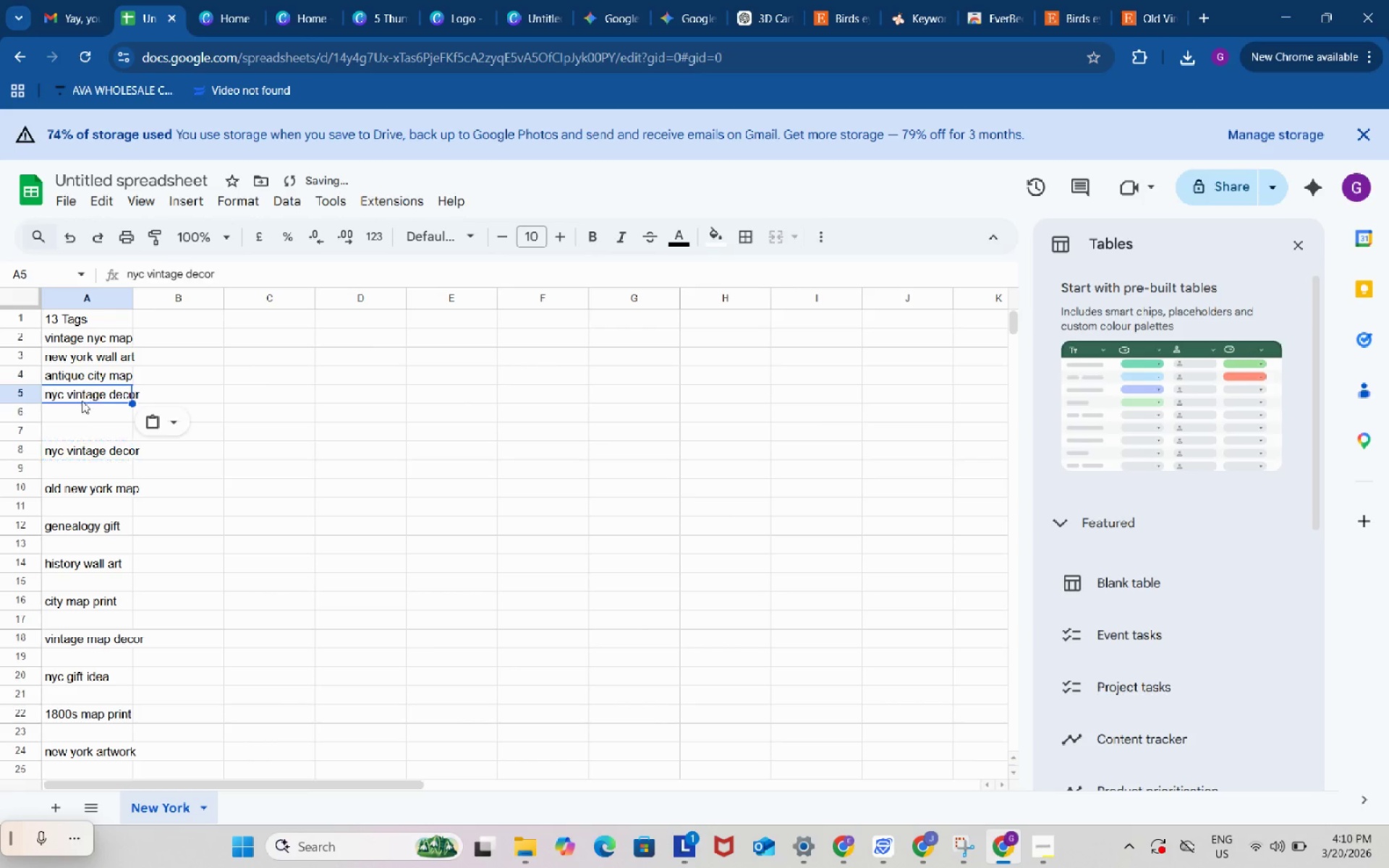 
key(Control+V)
 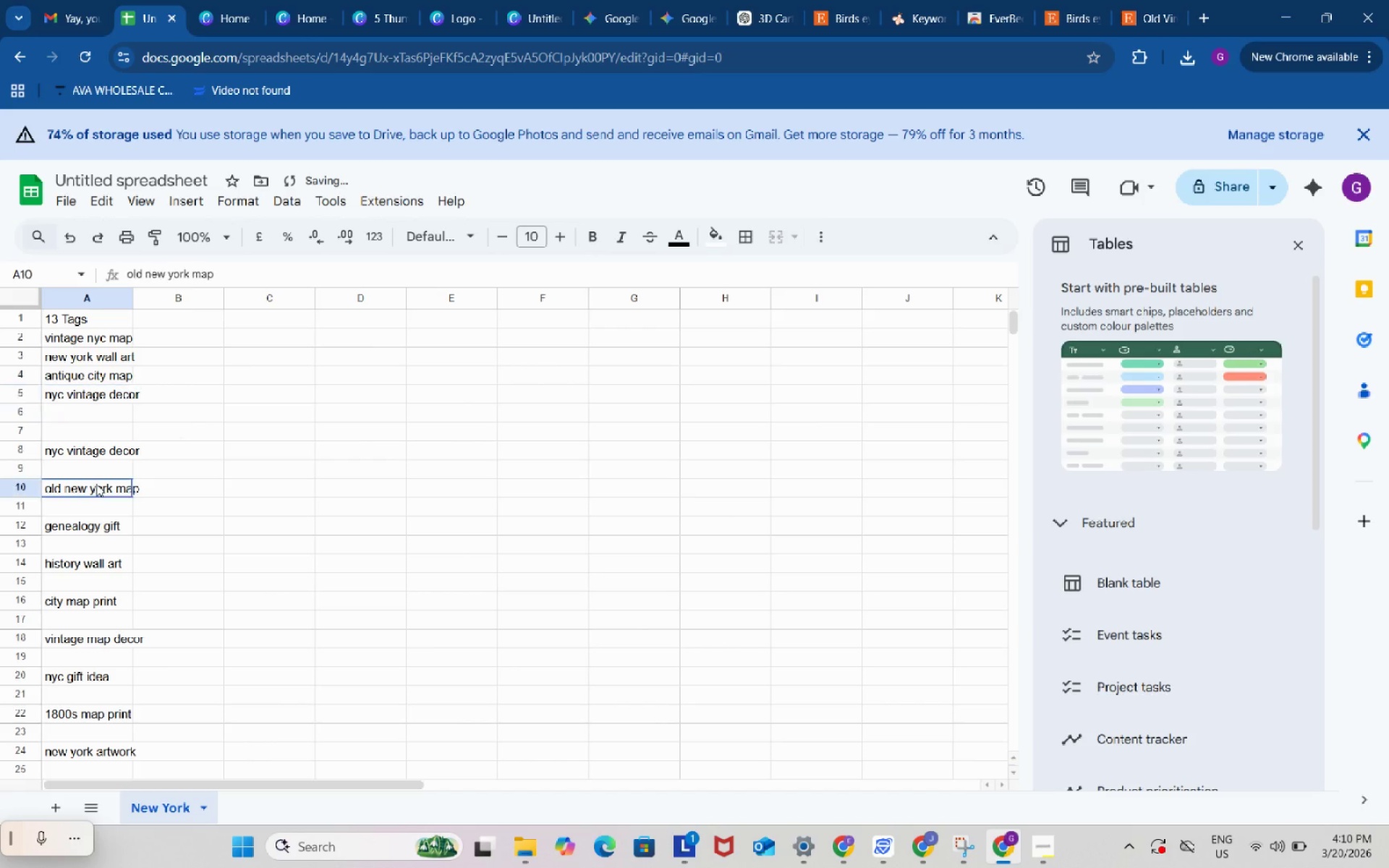 
left_click([96, 484])
 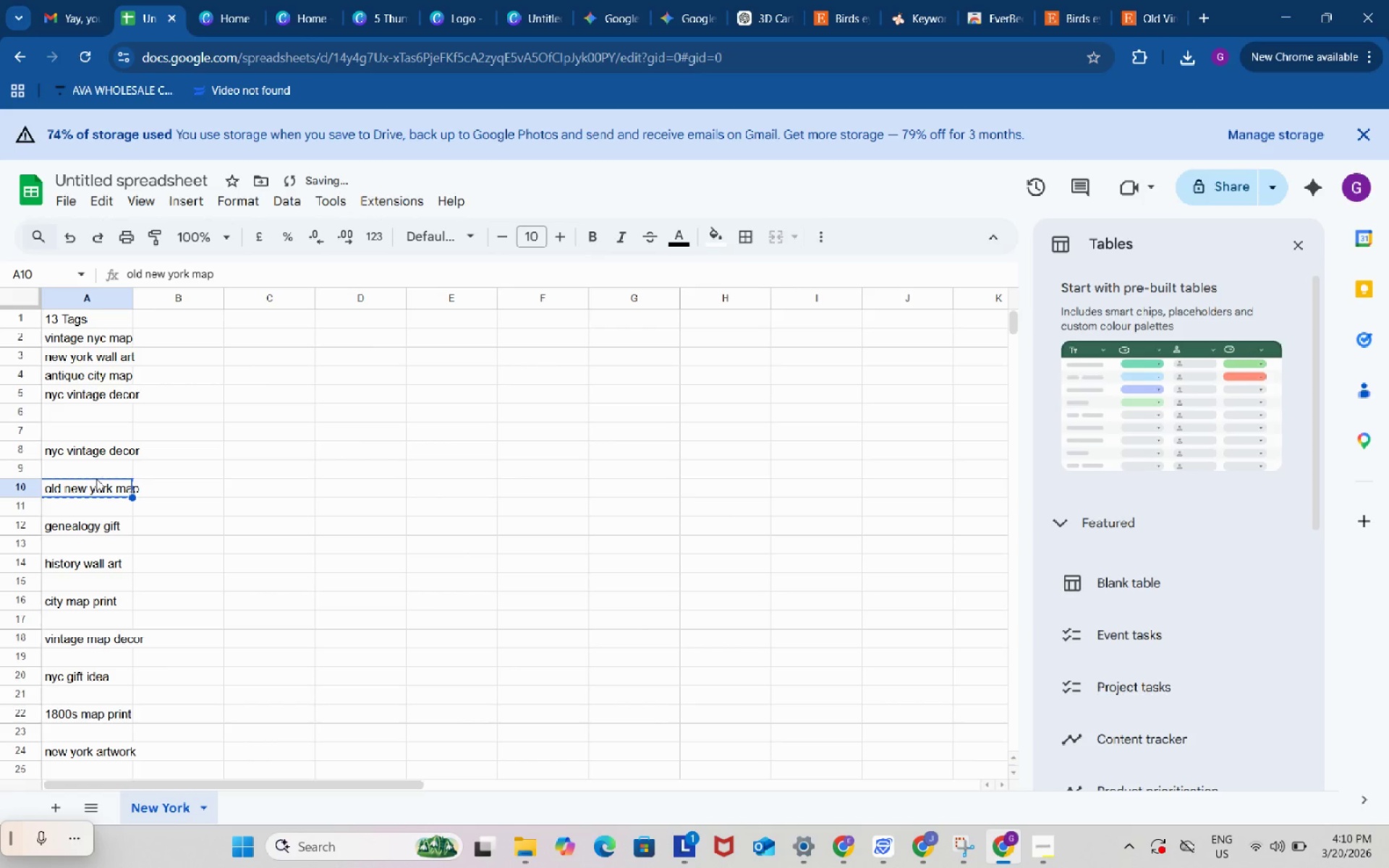 
key(Control+ControlLeft)
 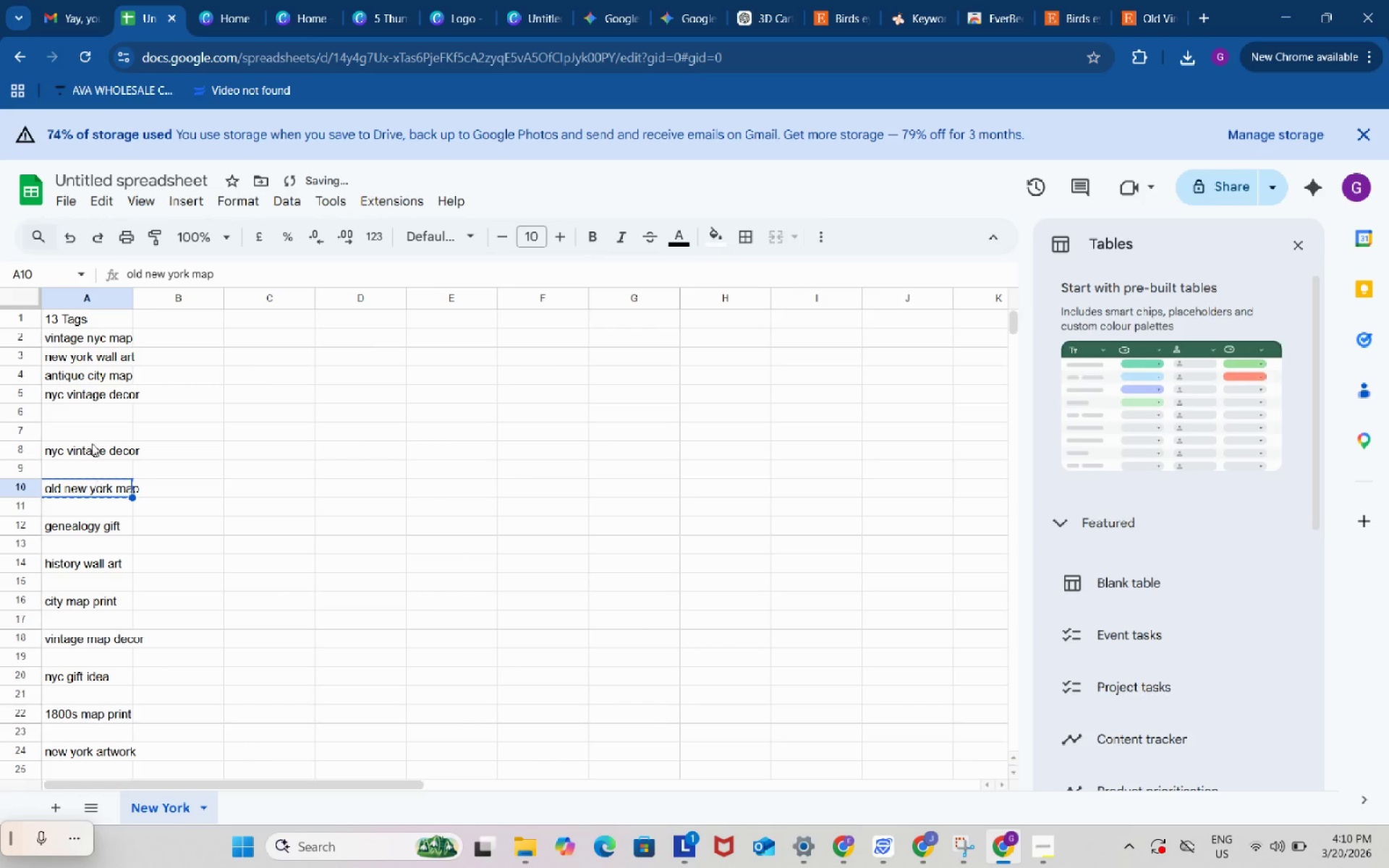 
key(Control+C)
 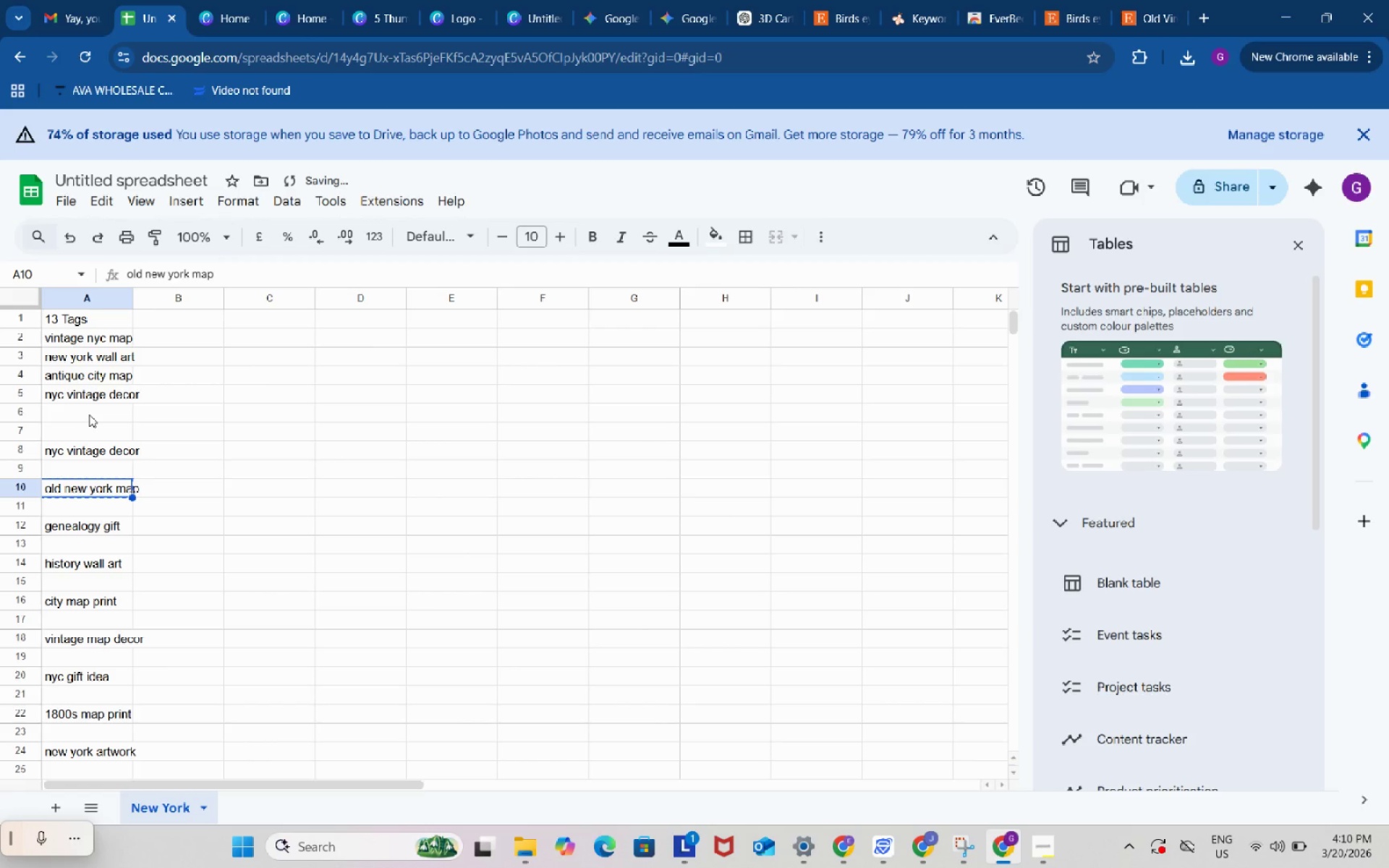 
left_click([89, 414])
 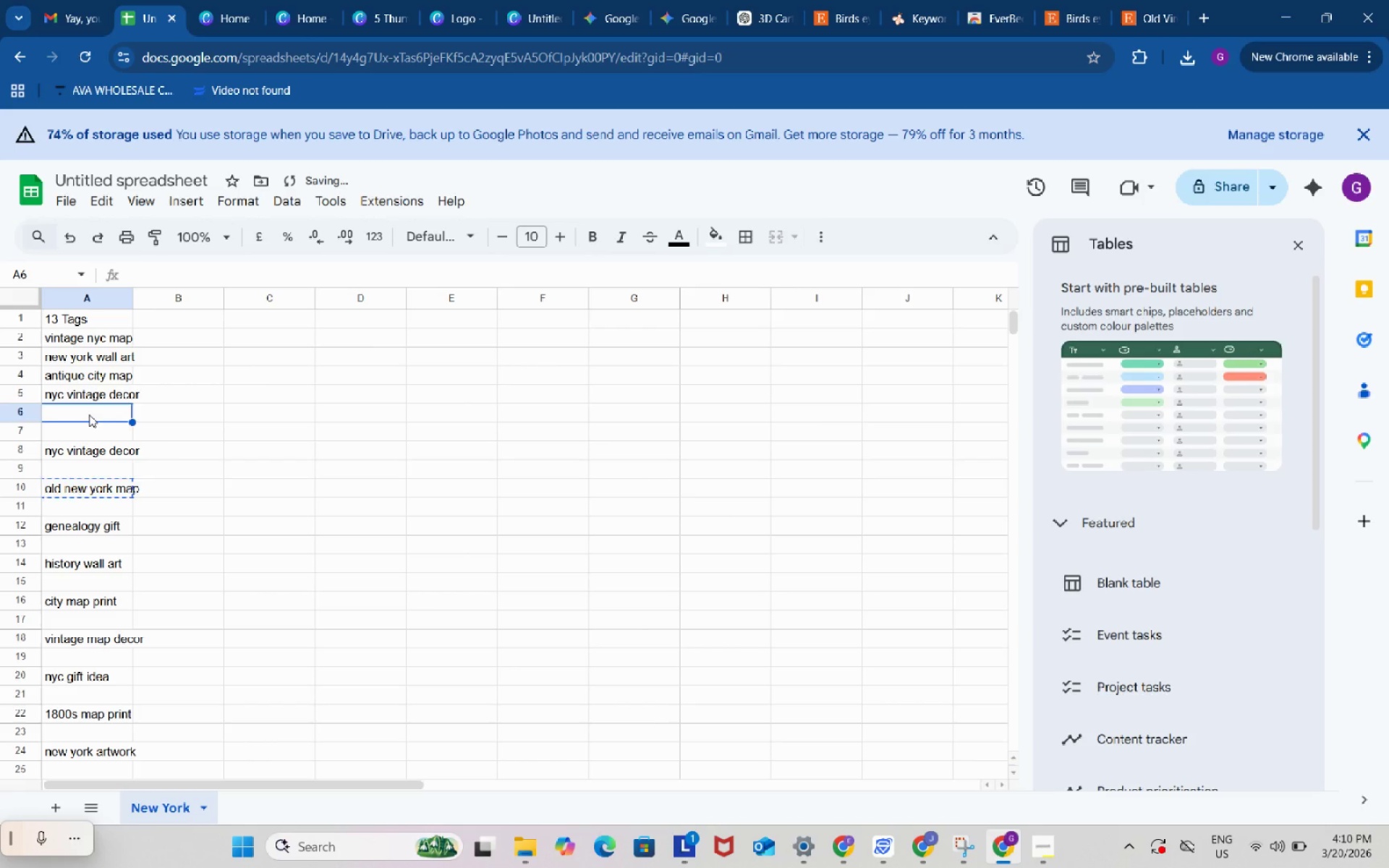 
key(Control+ControlLeft)
 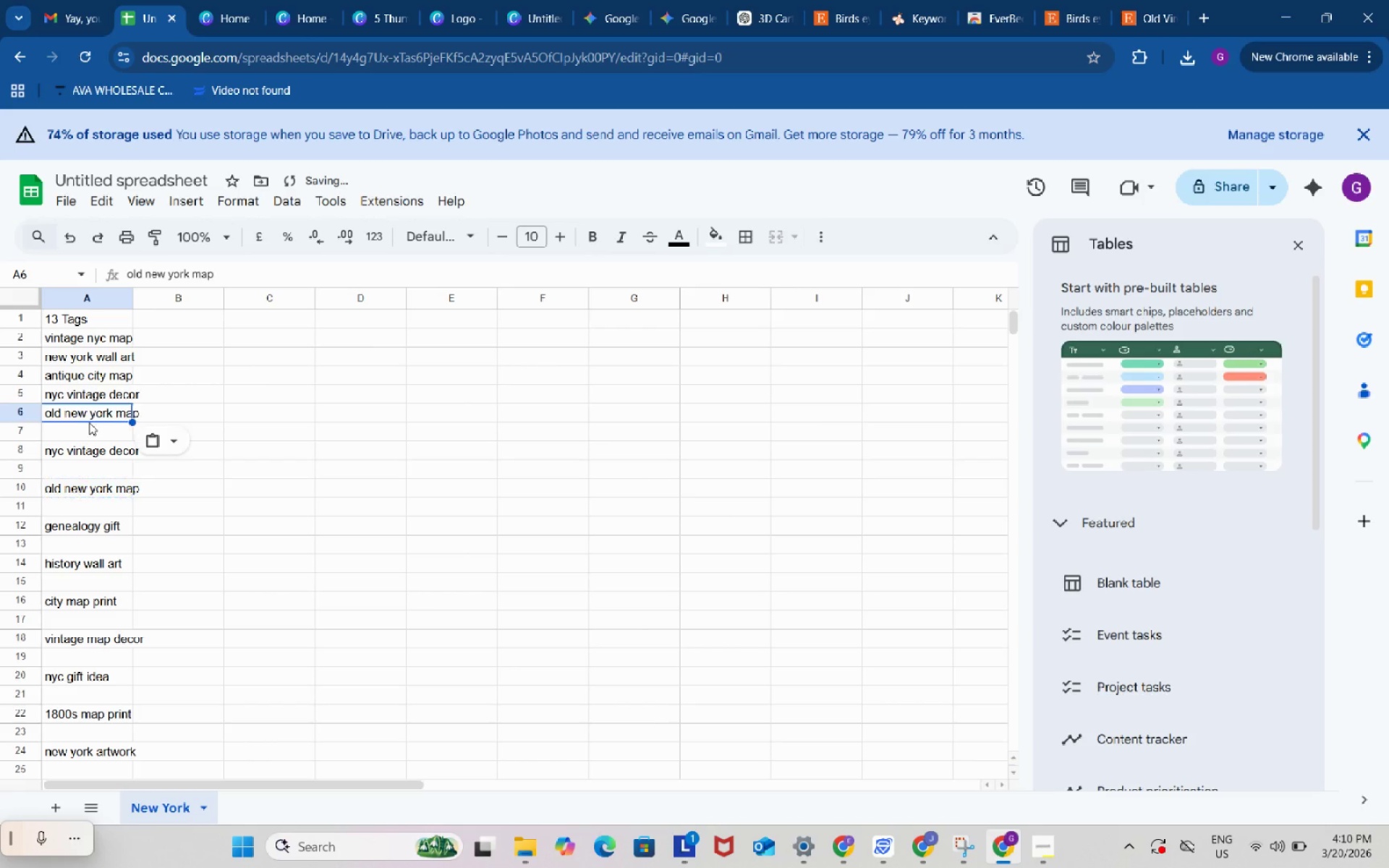 
key(Control+V)
 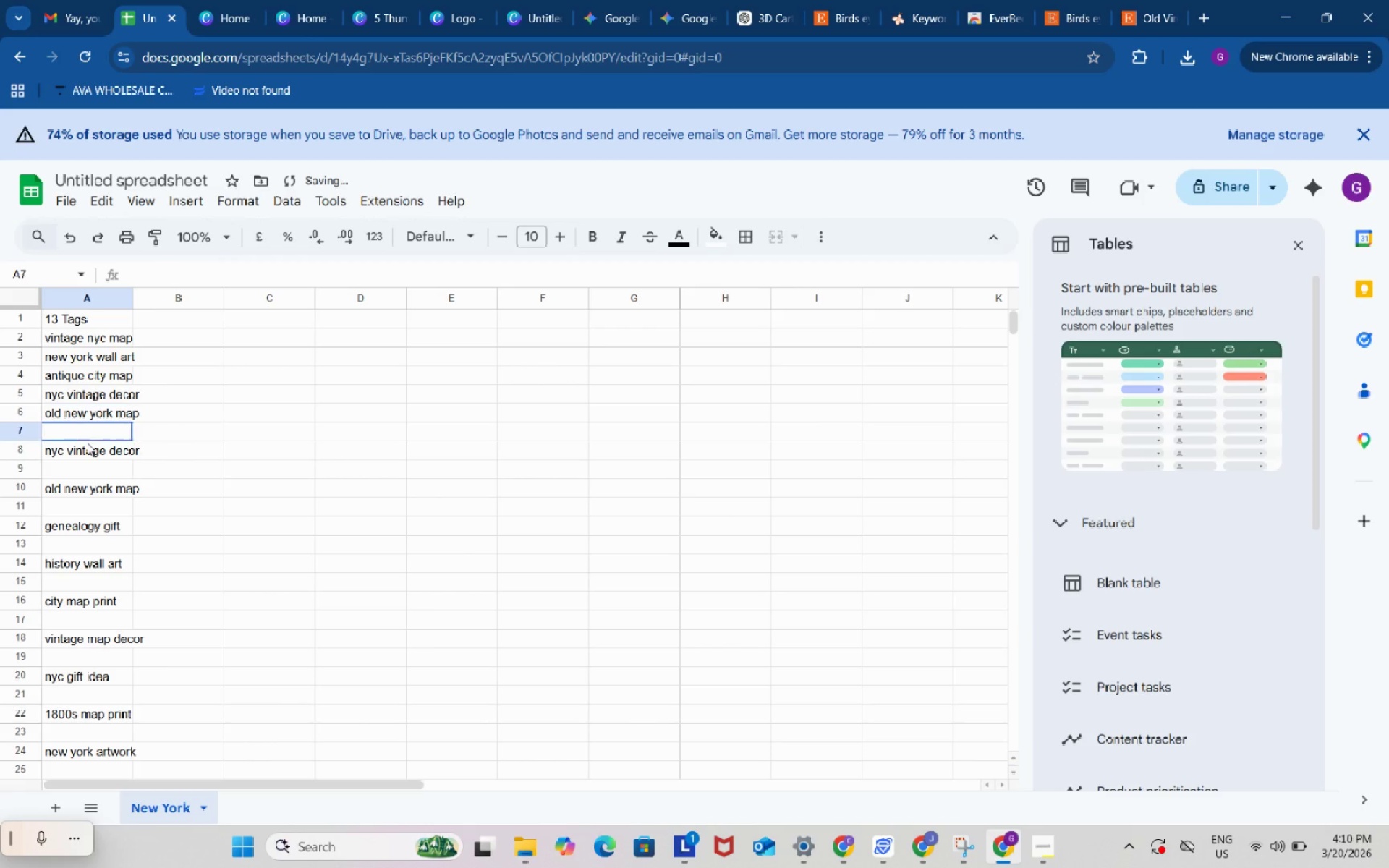 
left_click_drag(start_coordinate=[87, 443], to_coordinate=[103, 494])
 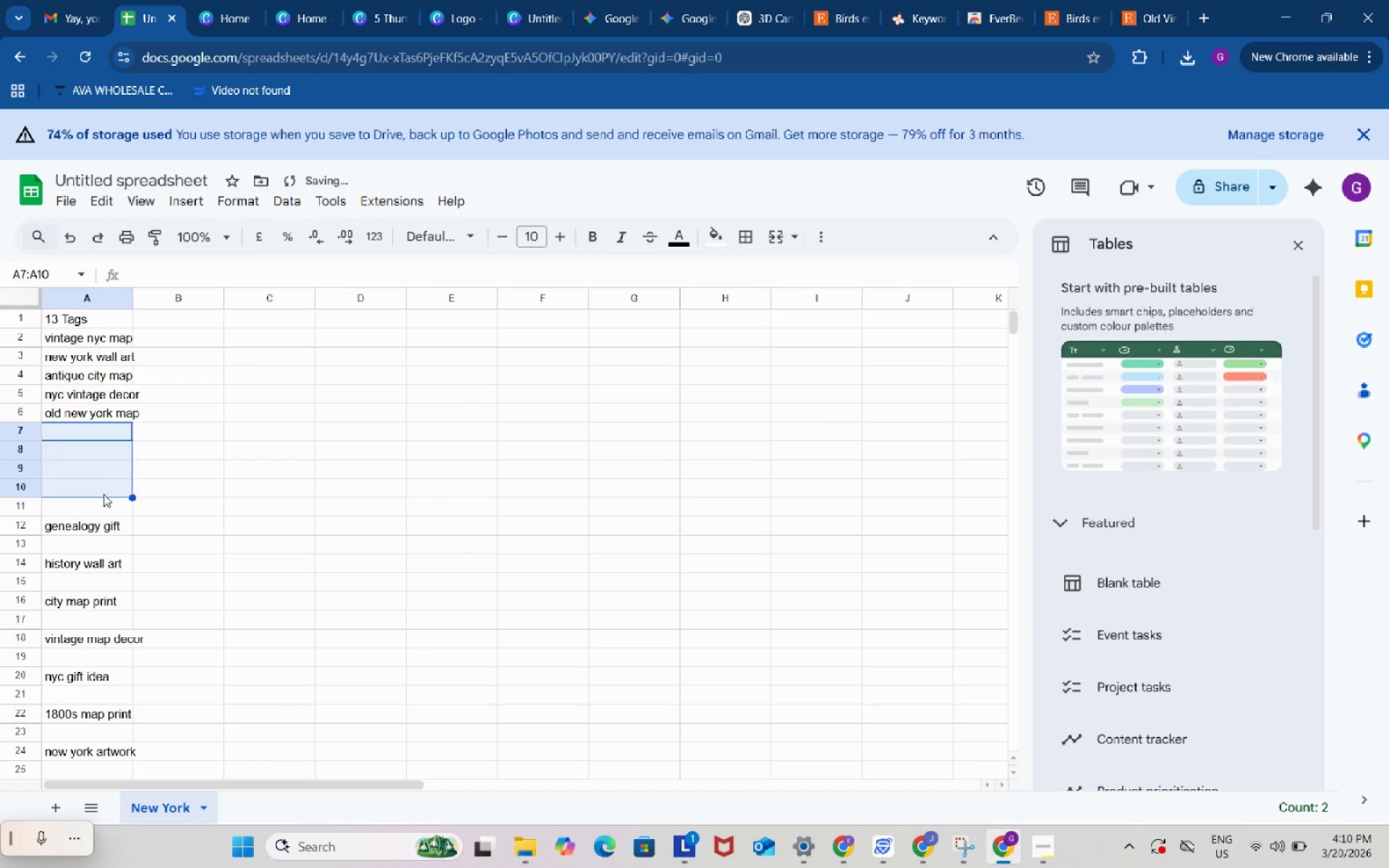 
key(Backspace)
 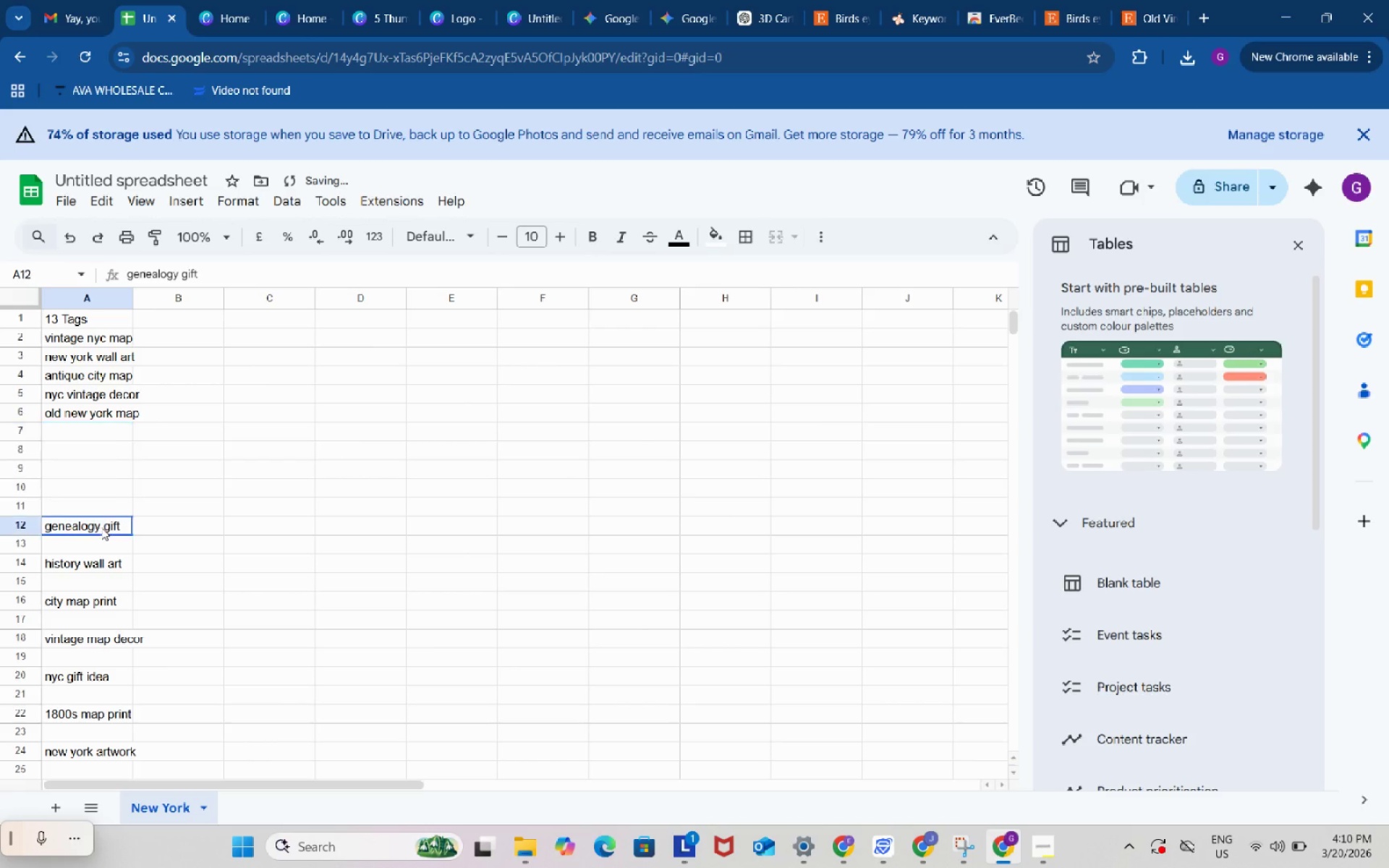 
left_click([101, 527])
 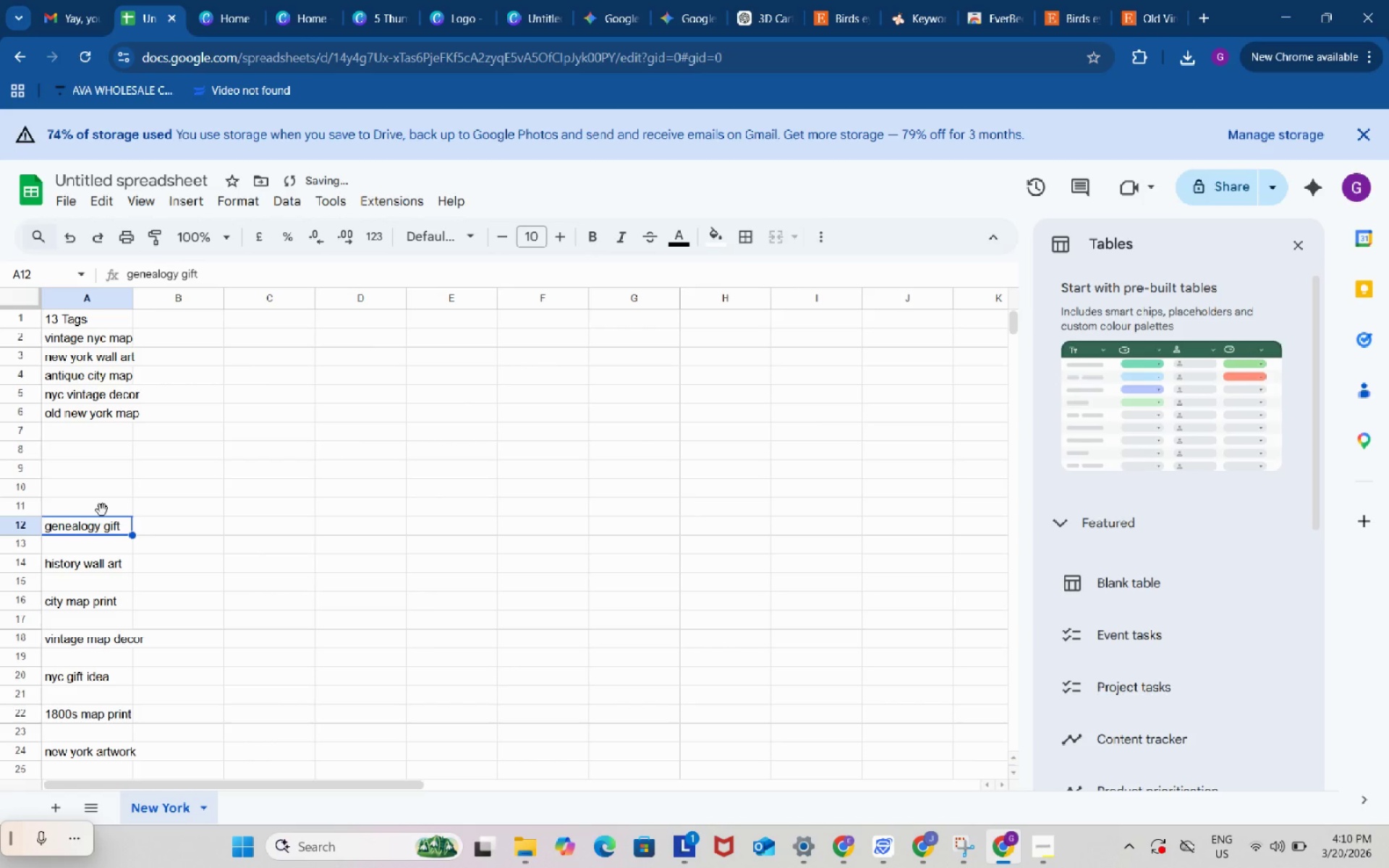 
key(Control+ControlLeft)
 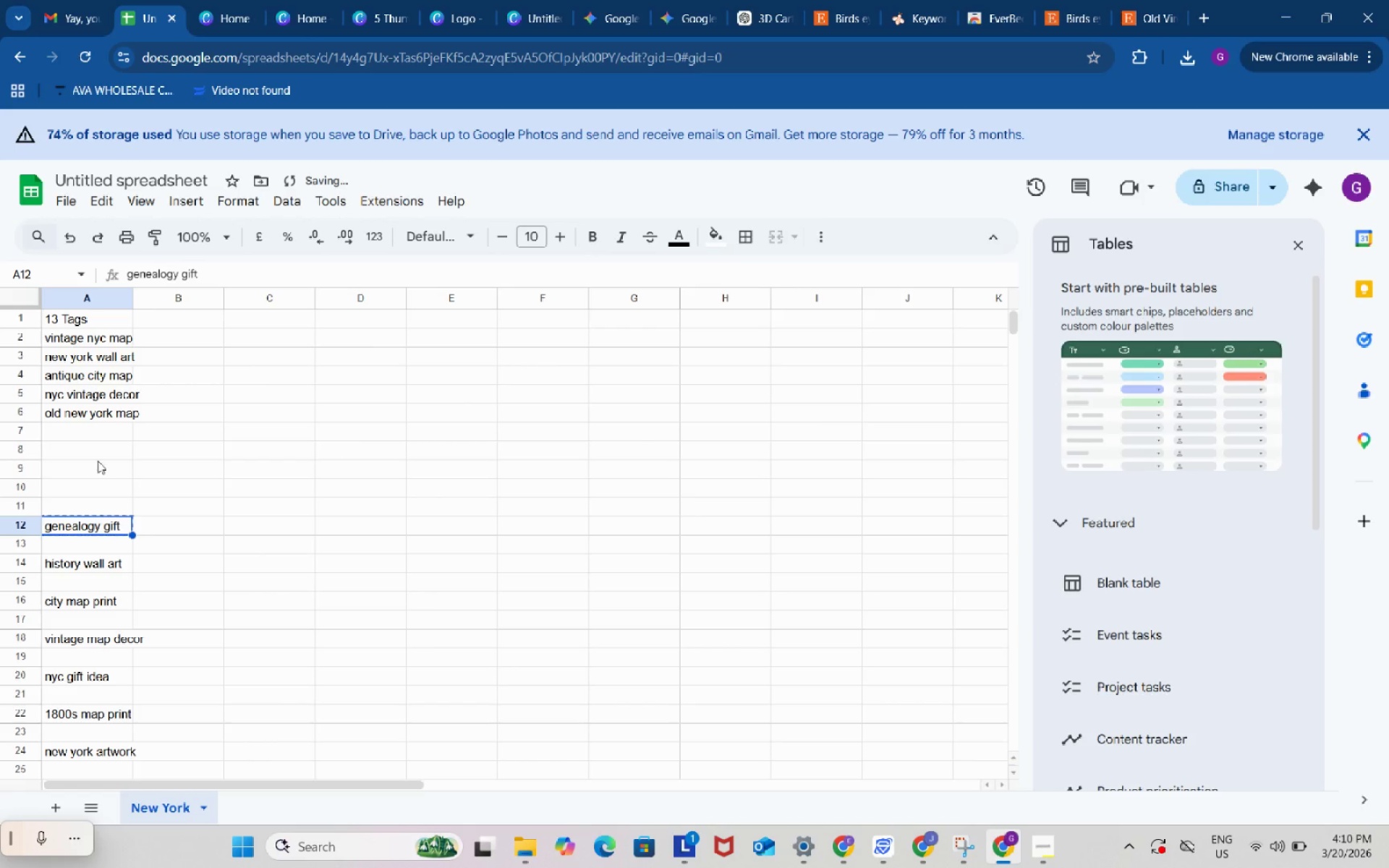 
key(Control+C)
 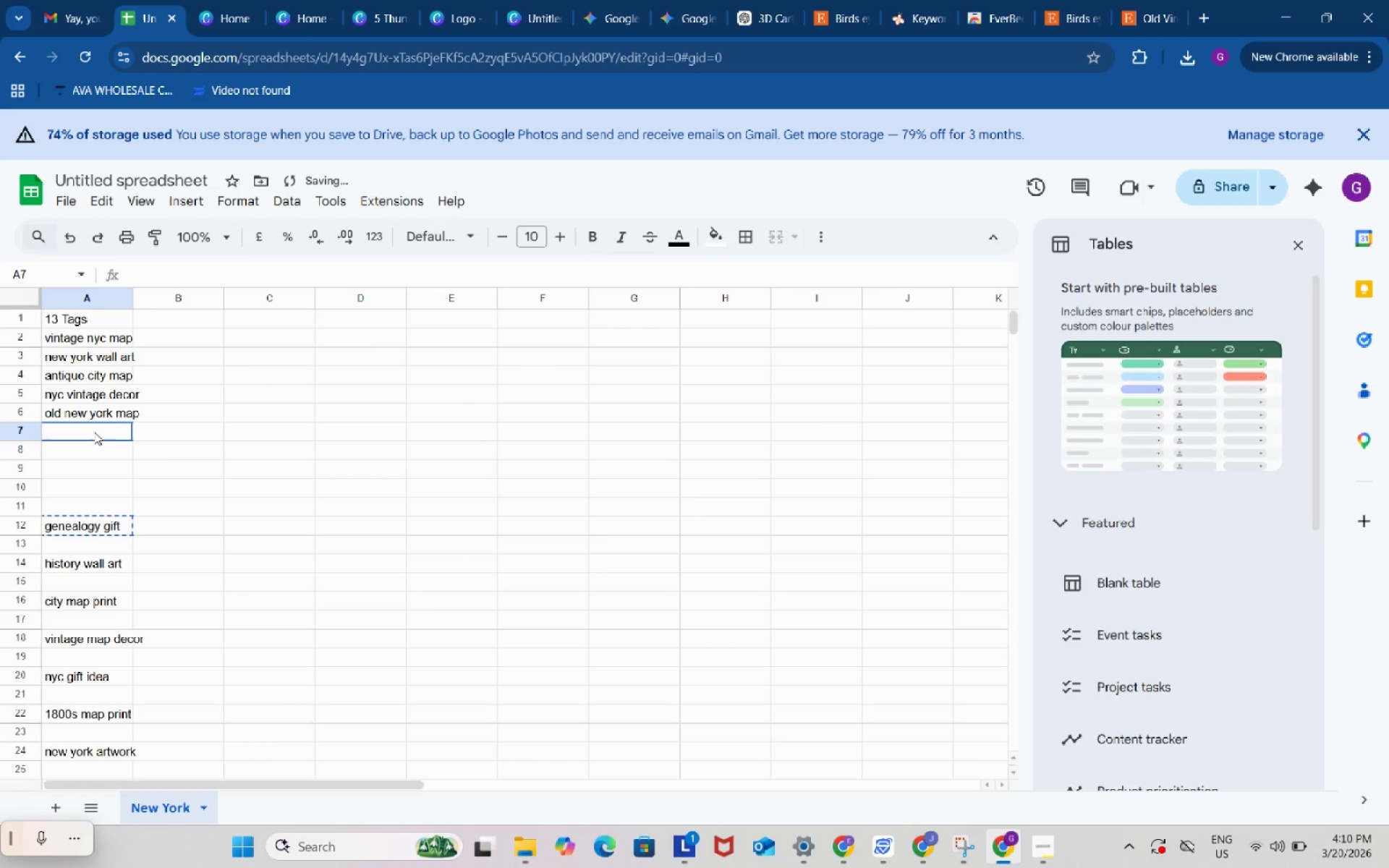 
left_click([94, 432])
 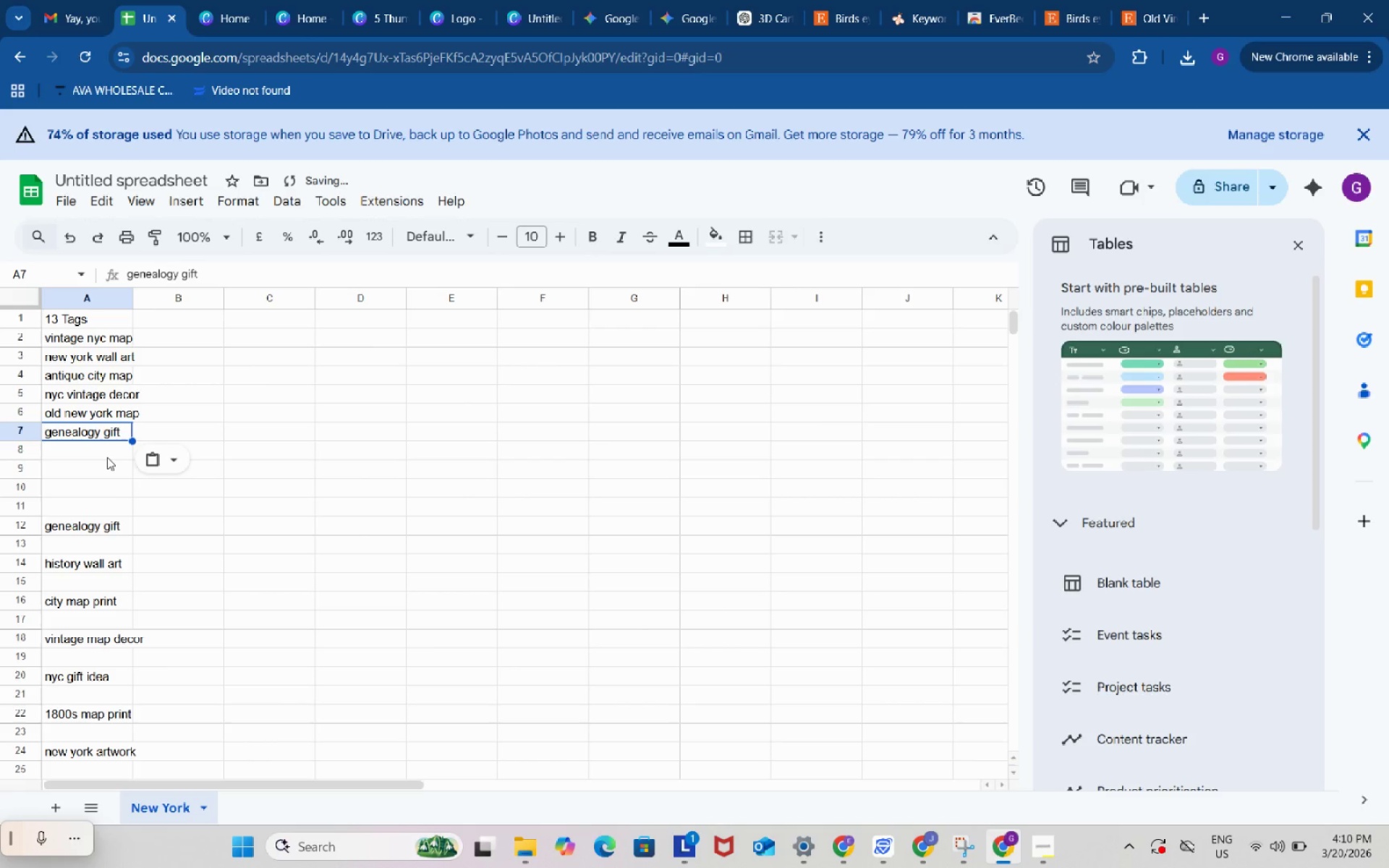 
key(Control+ControlLeft)
 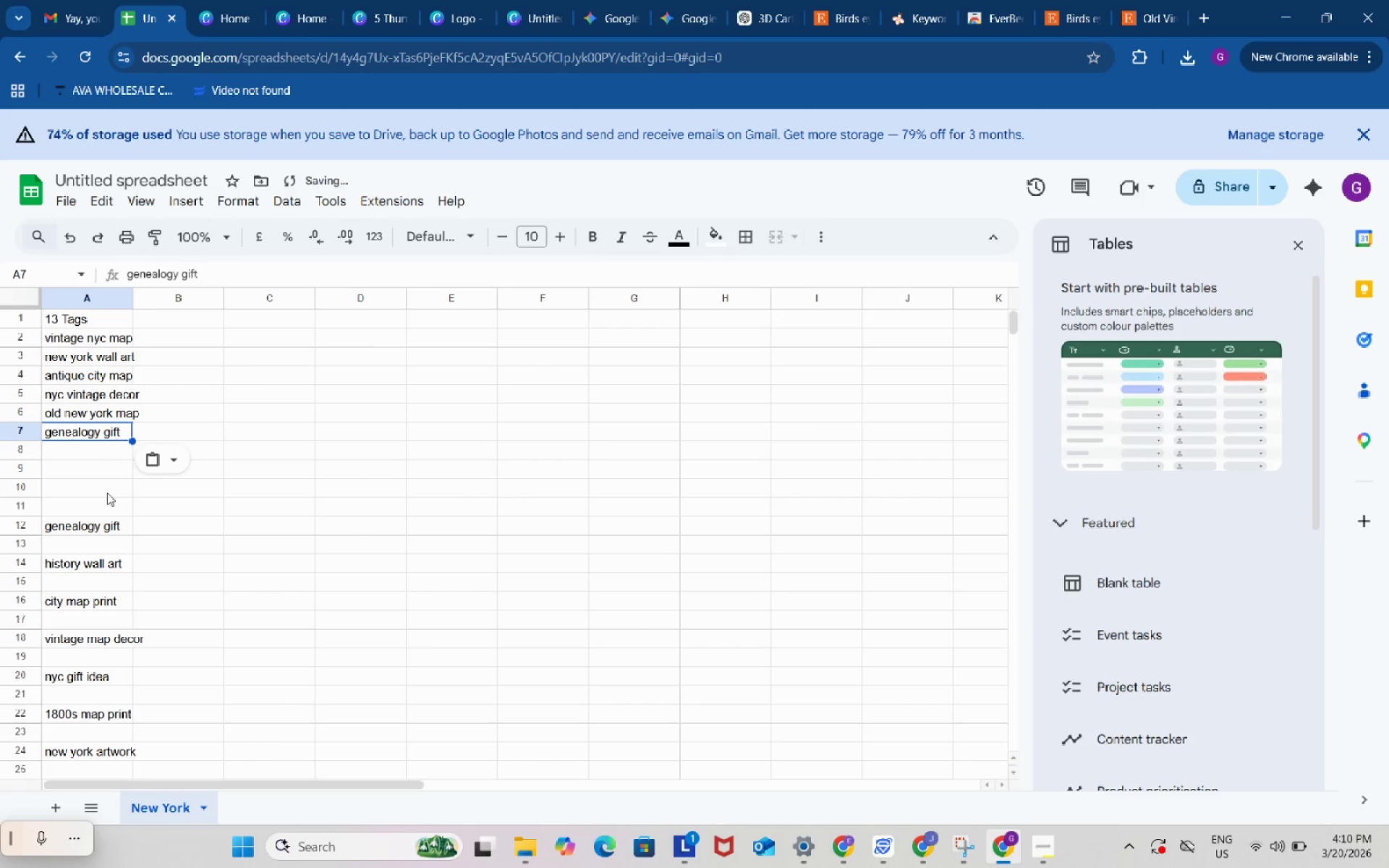 
key(Control+V)
 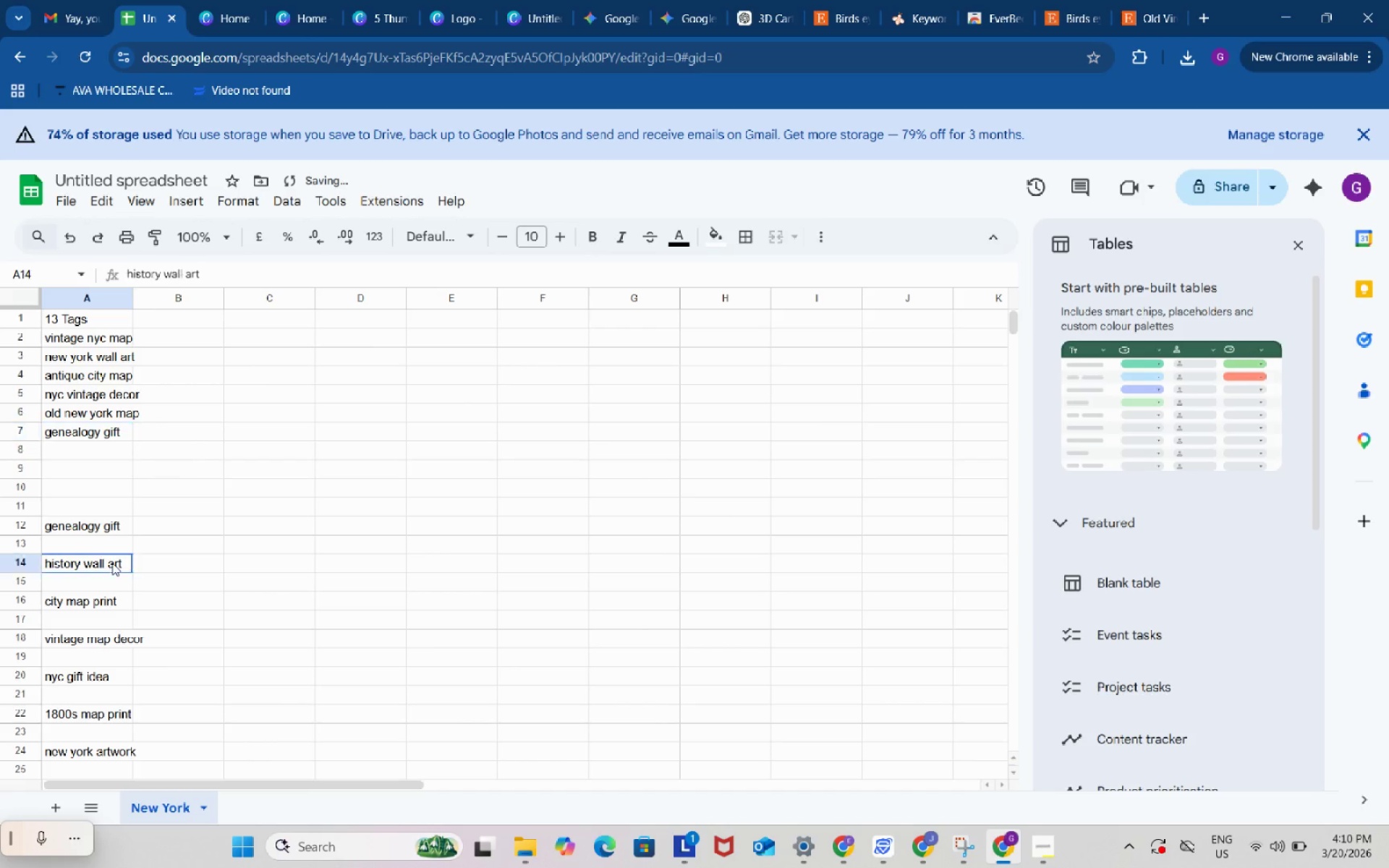 
left_click([112, 563])
 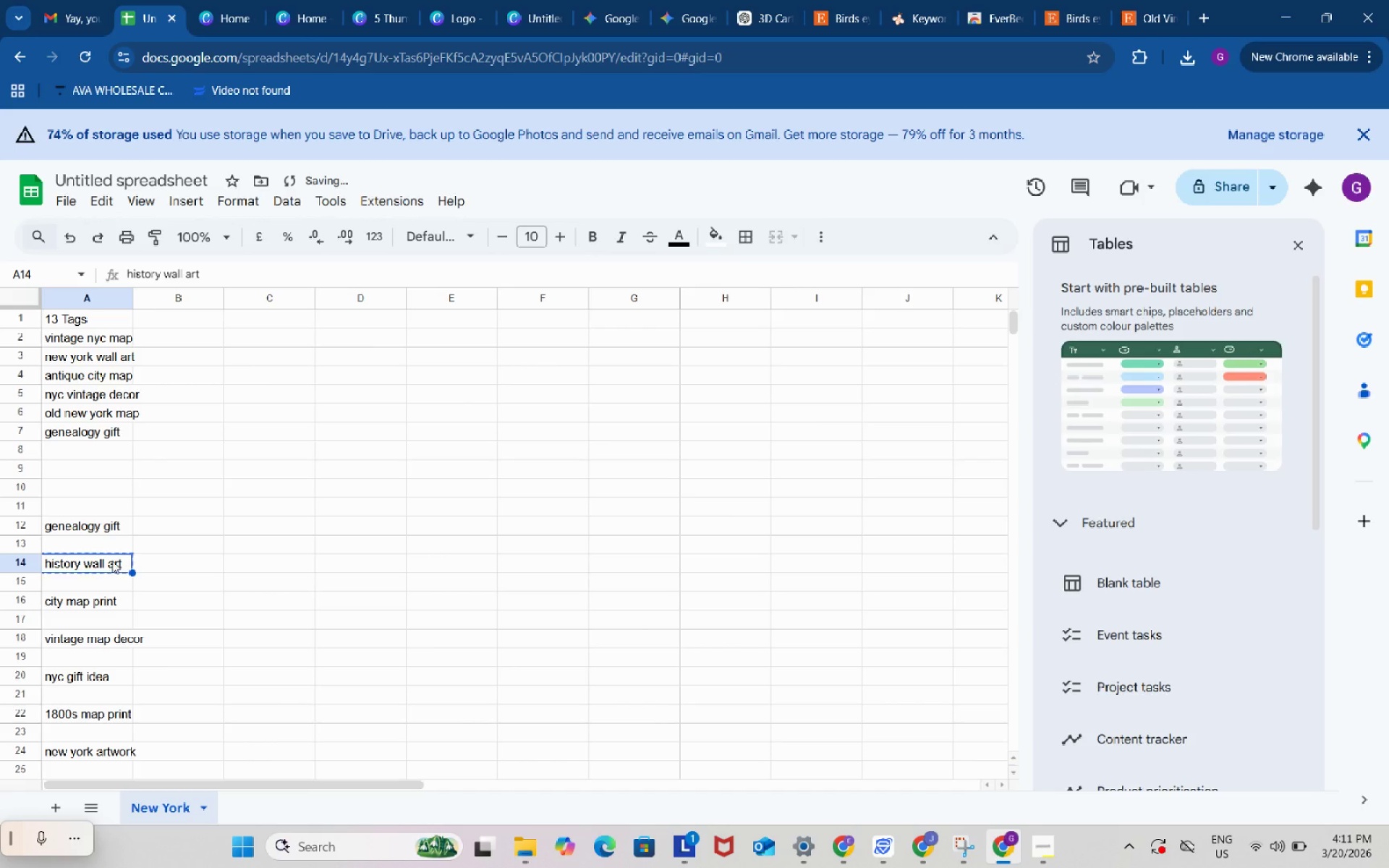 
key(Control+C)
 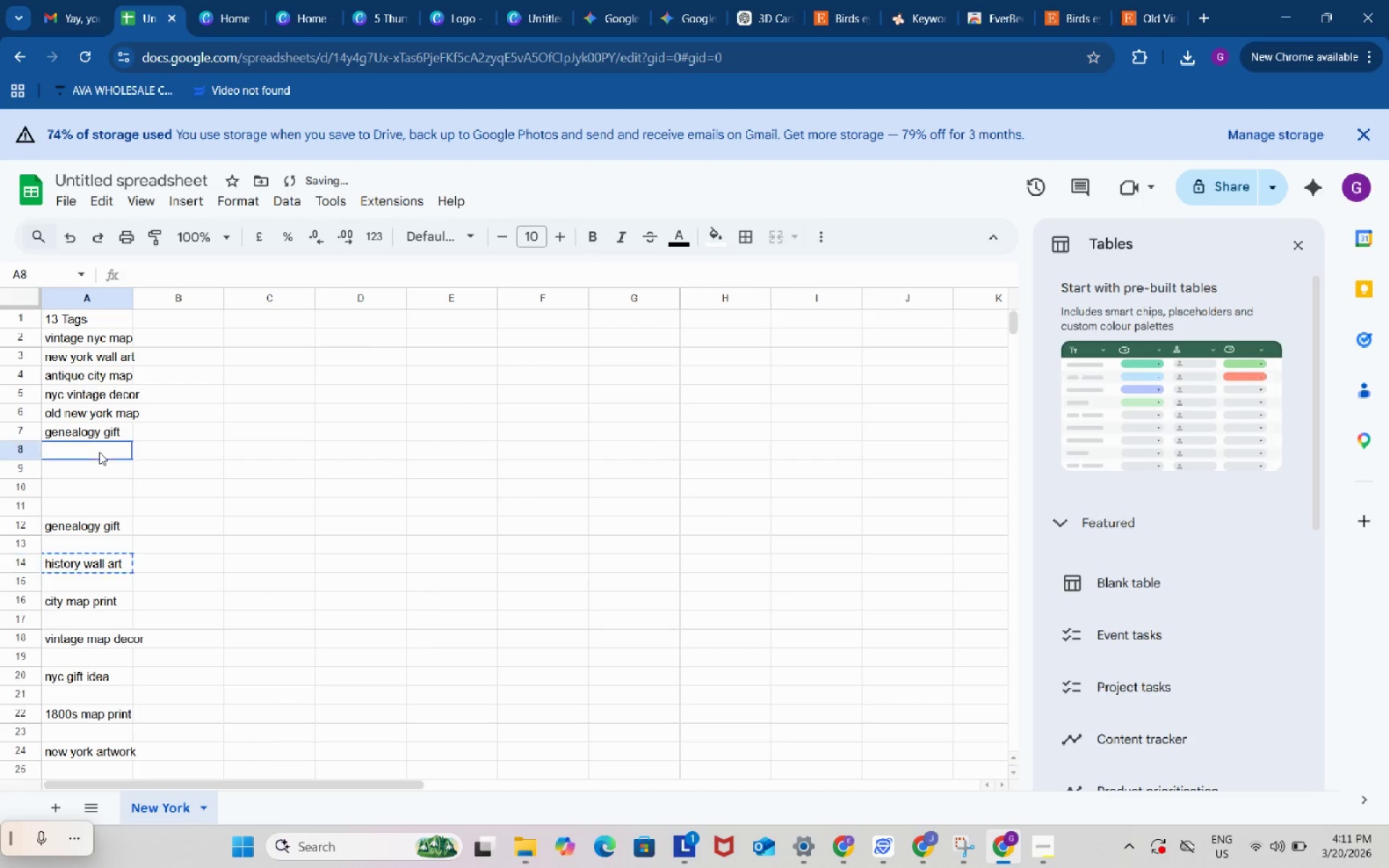 
left_click([99, 452])
 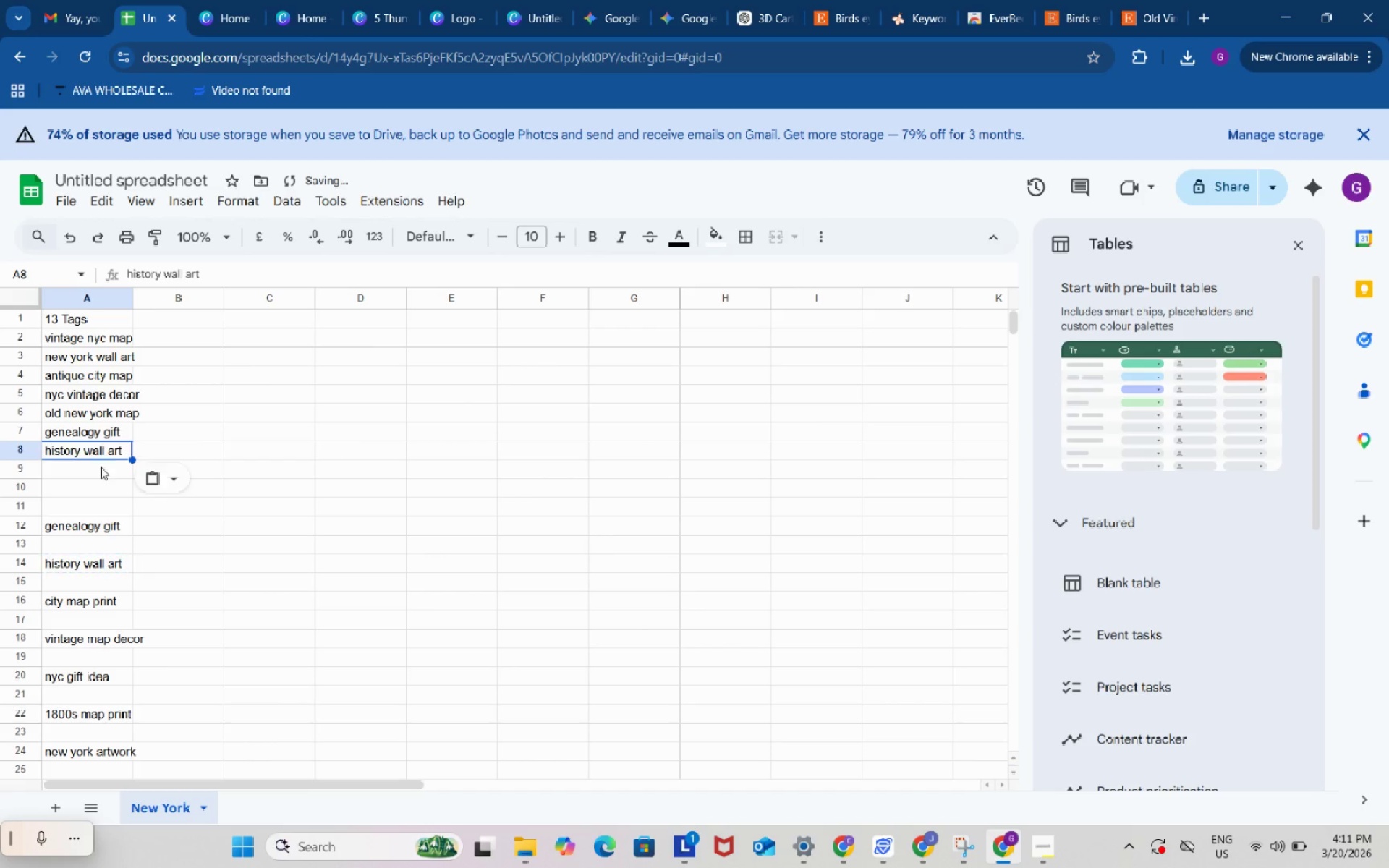 
key(Control+ControlLeft)
 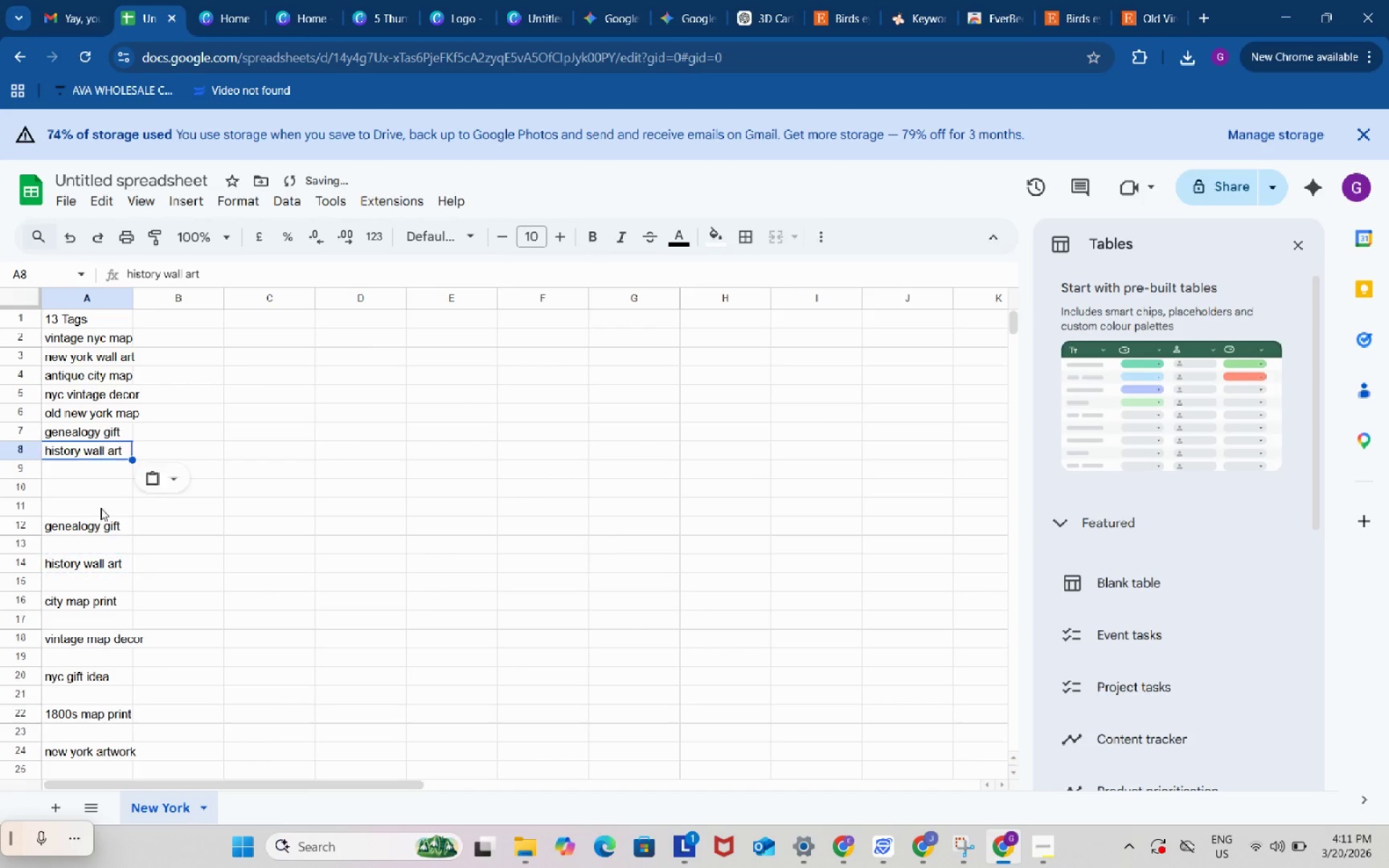 
key(Control+V)
 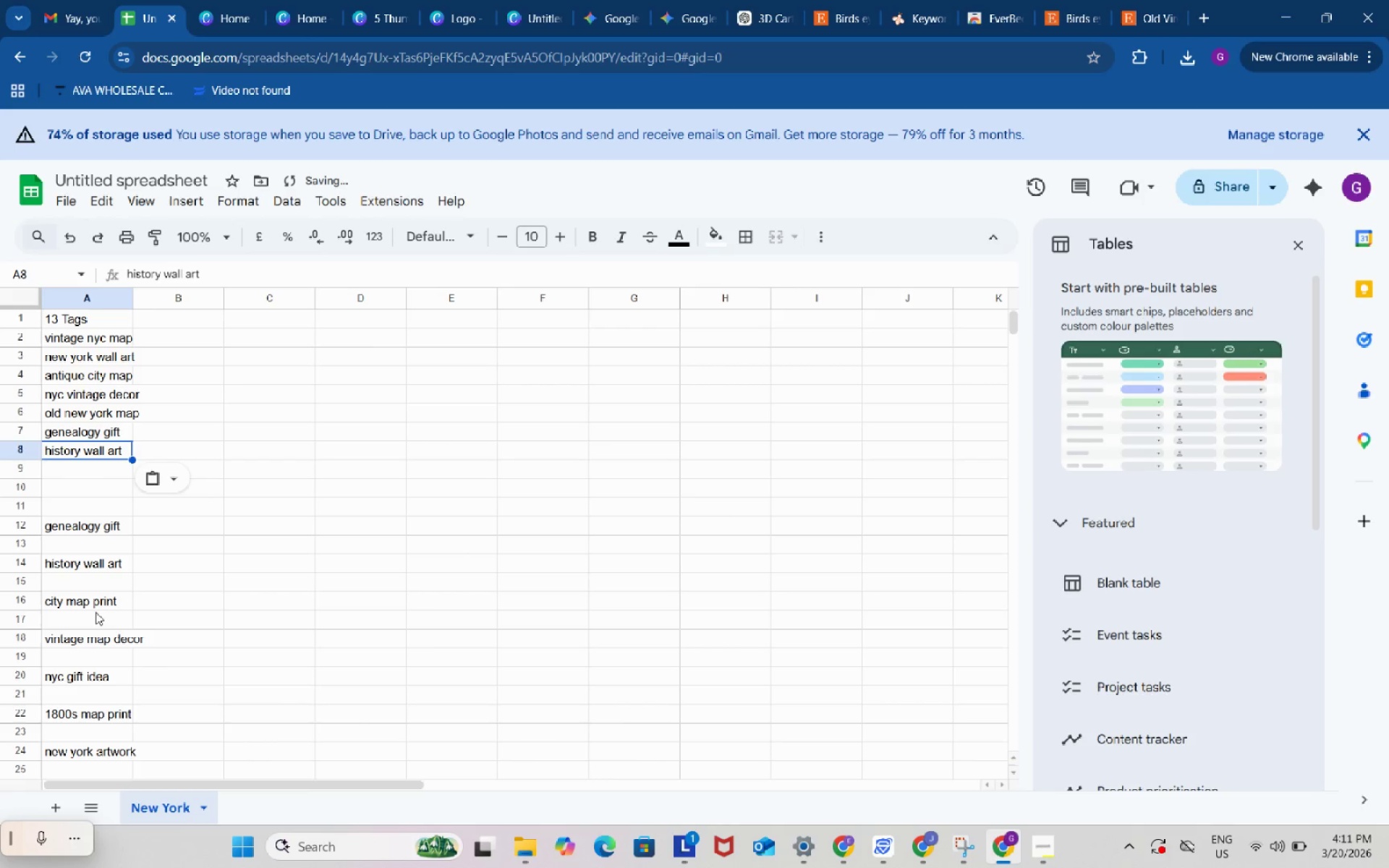 
left_click([95, 609])
 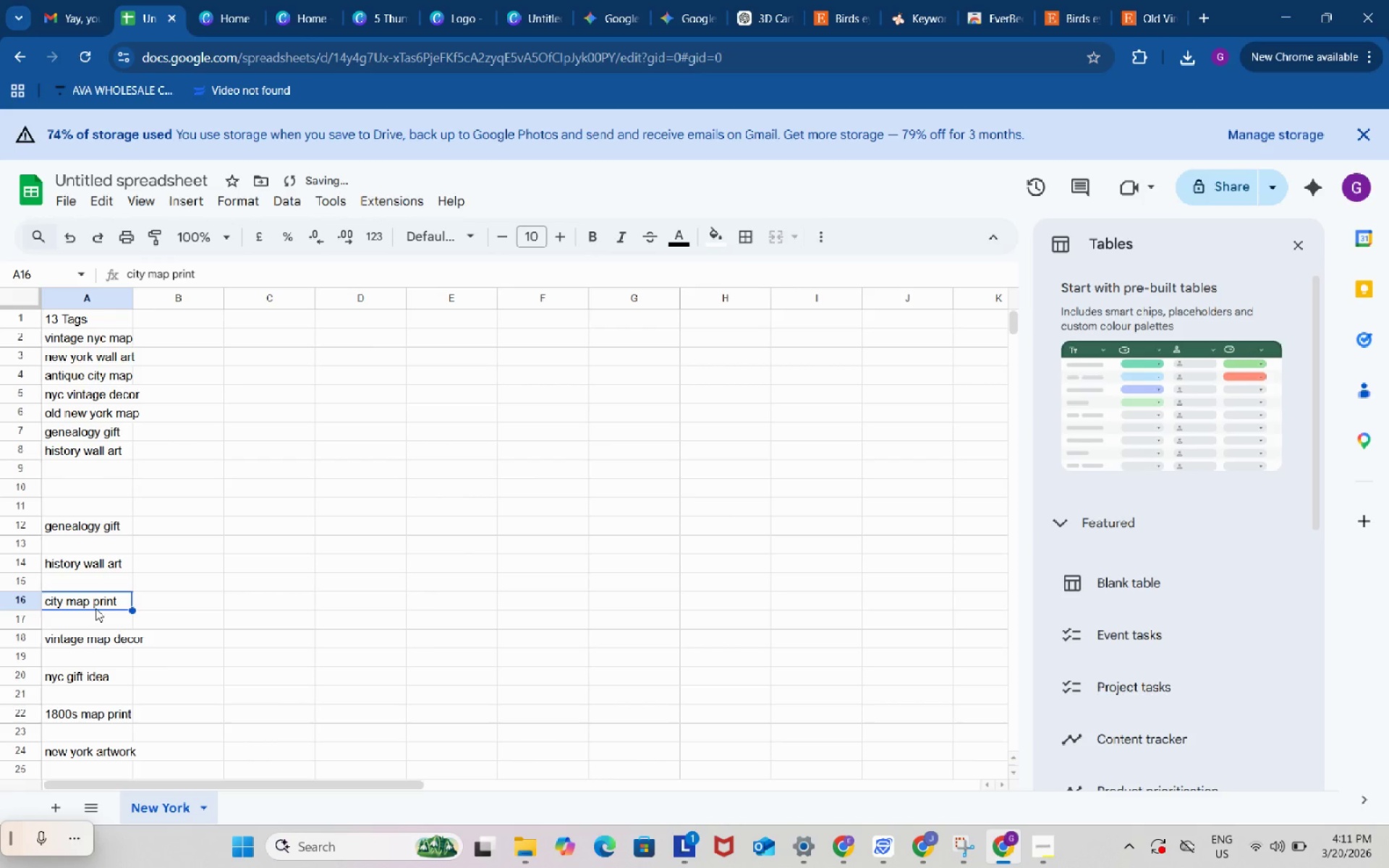 
key(Control+ControlLeft)
 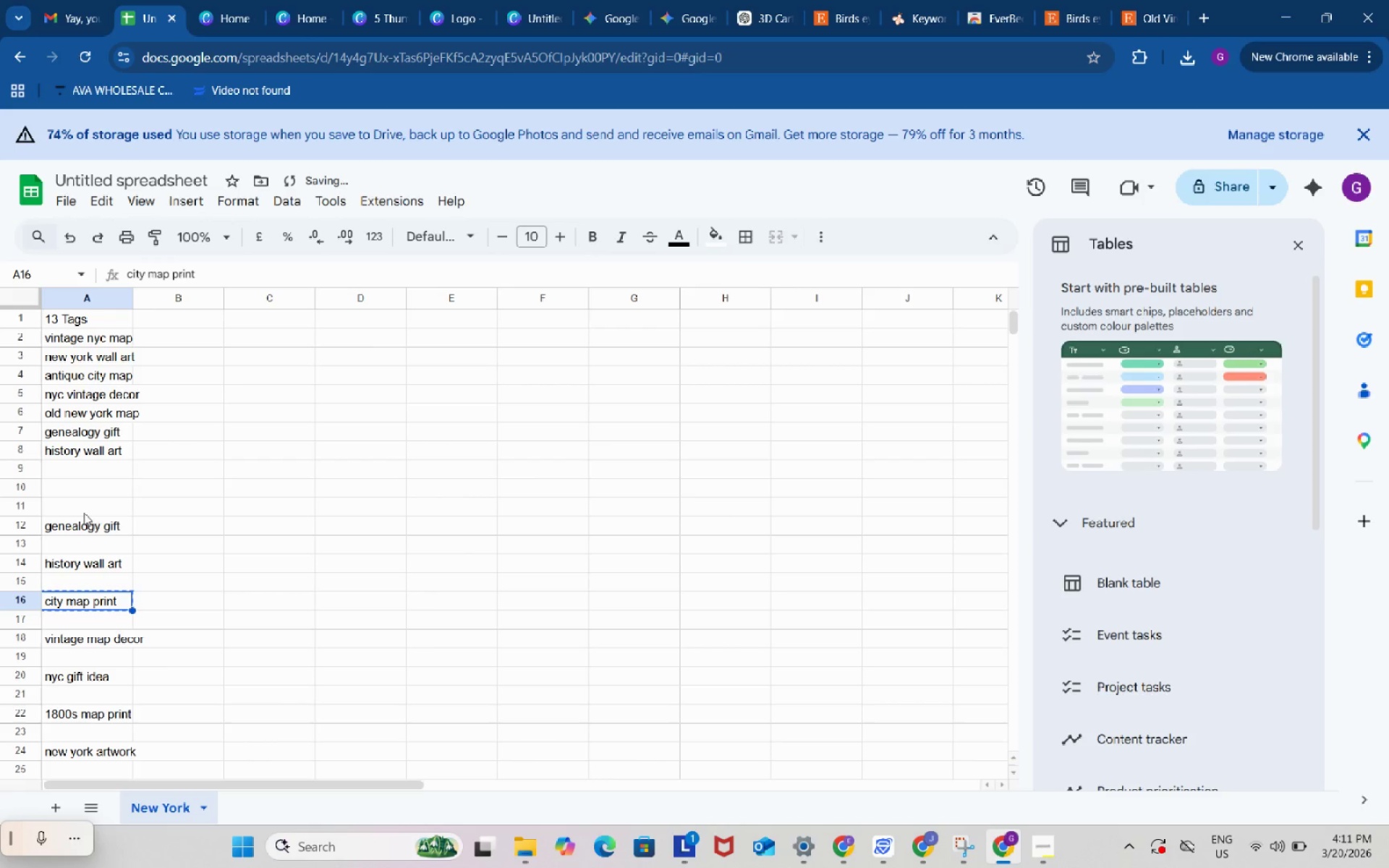 
key(Control+C)
 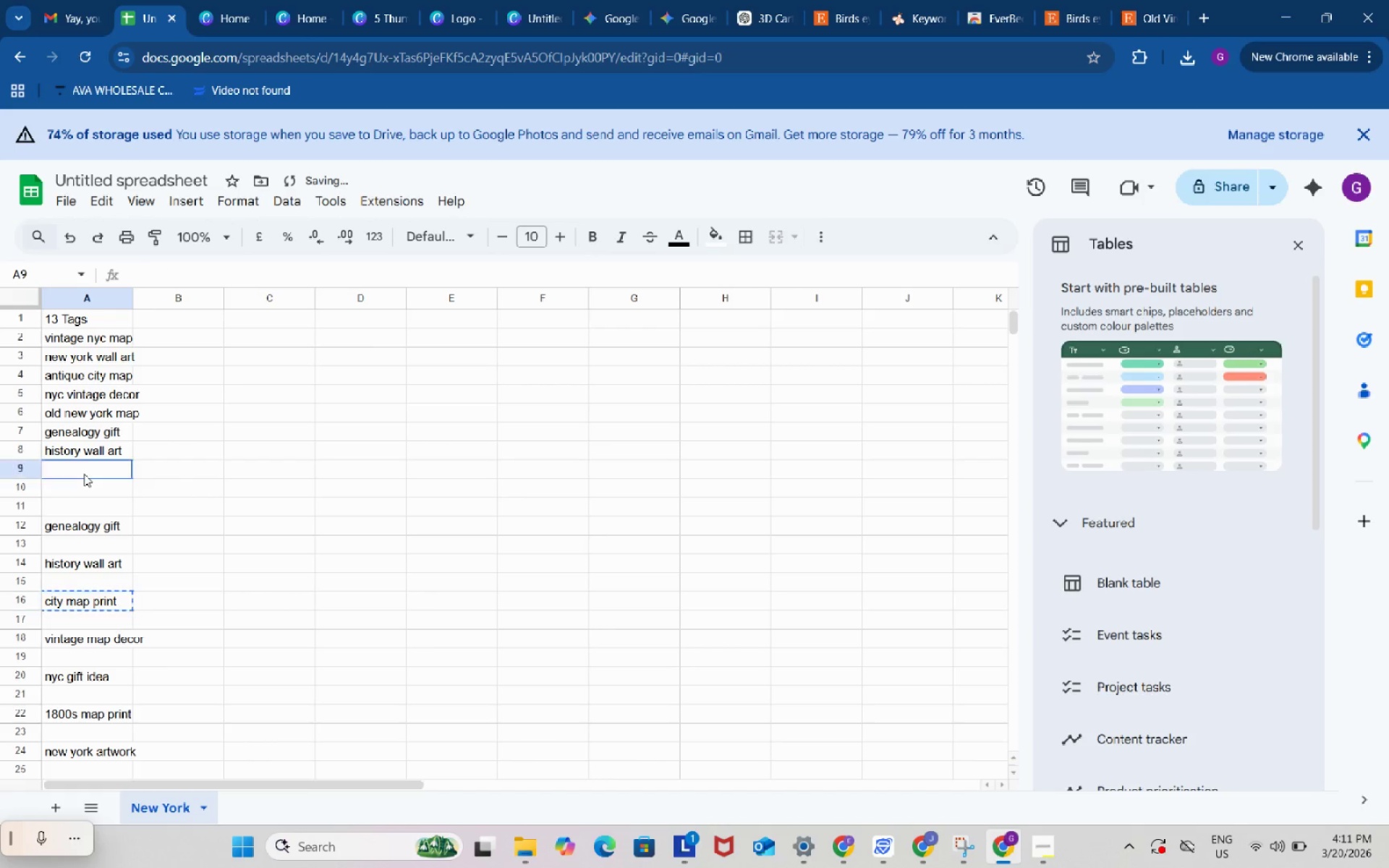 
left_click([84, 474])
 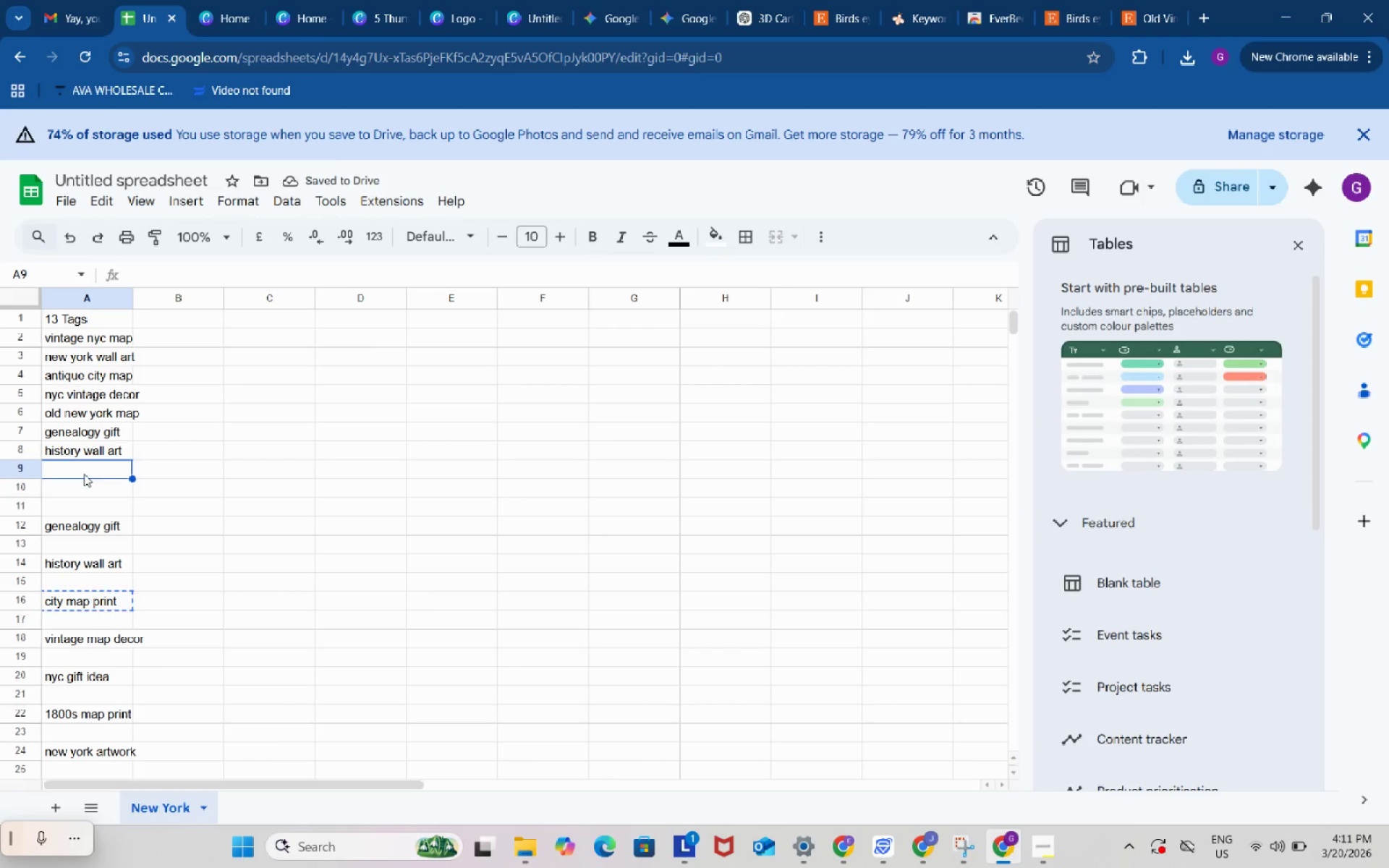 
key(Control+ControlLeft)
 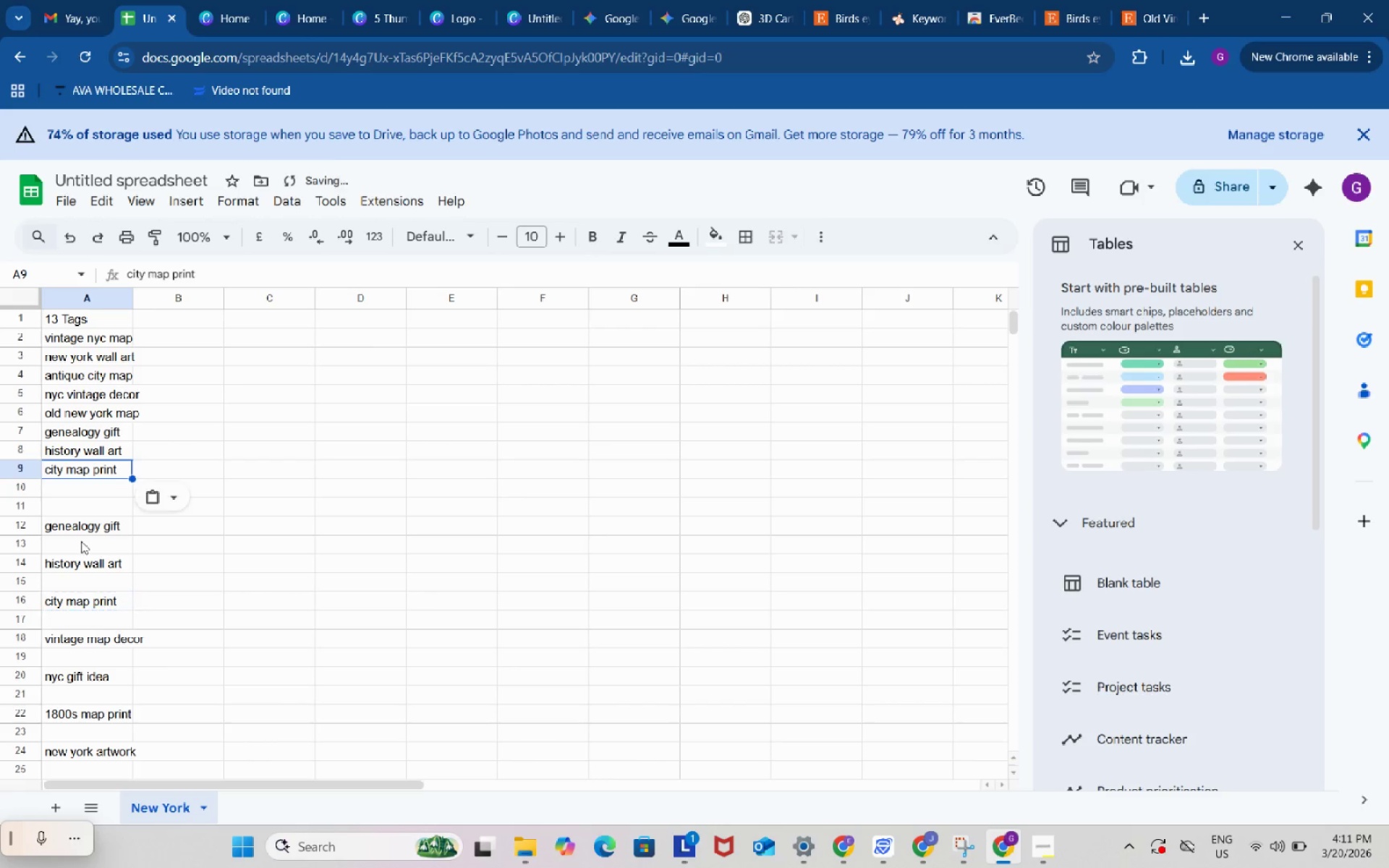 
key(Control+V)
 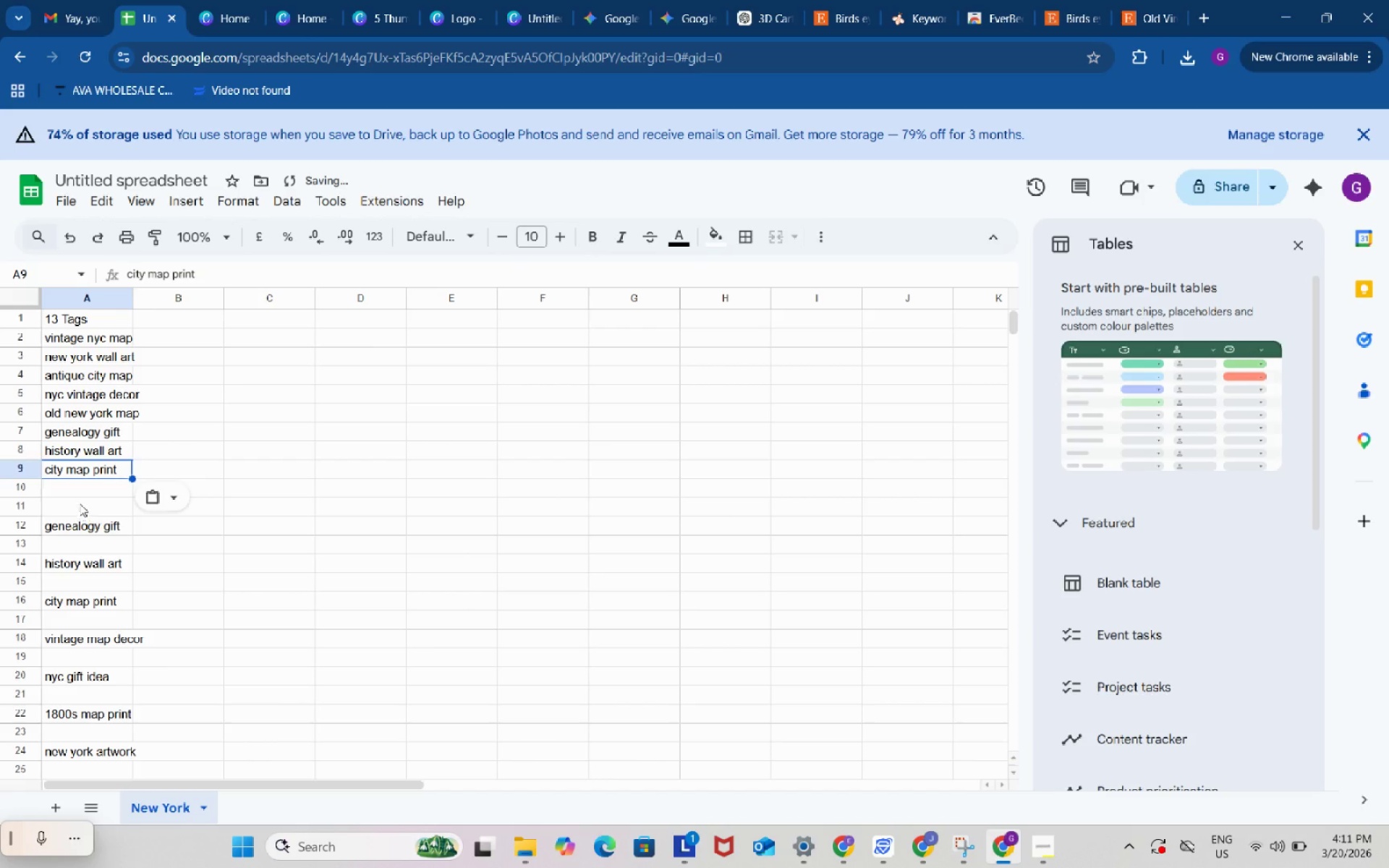 
left_click_drag(start_coordinate=[80, 503], to_coordinate=[102, 621])
 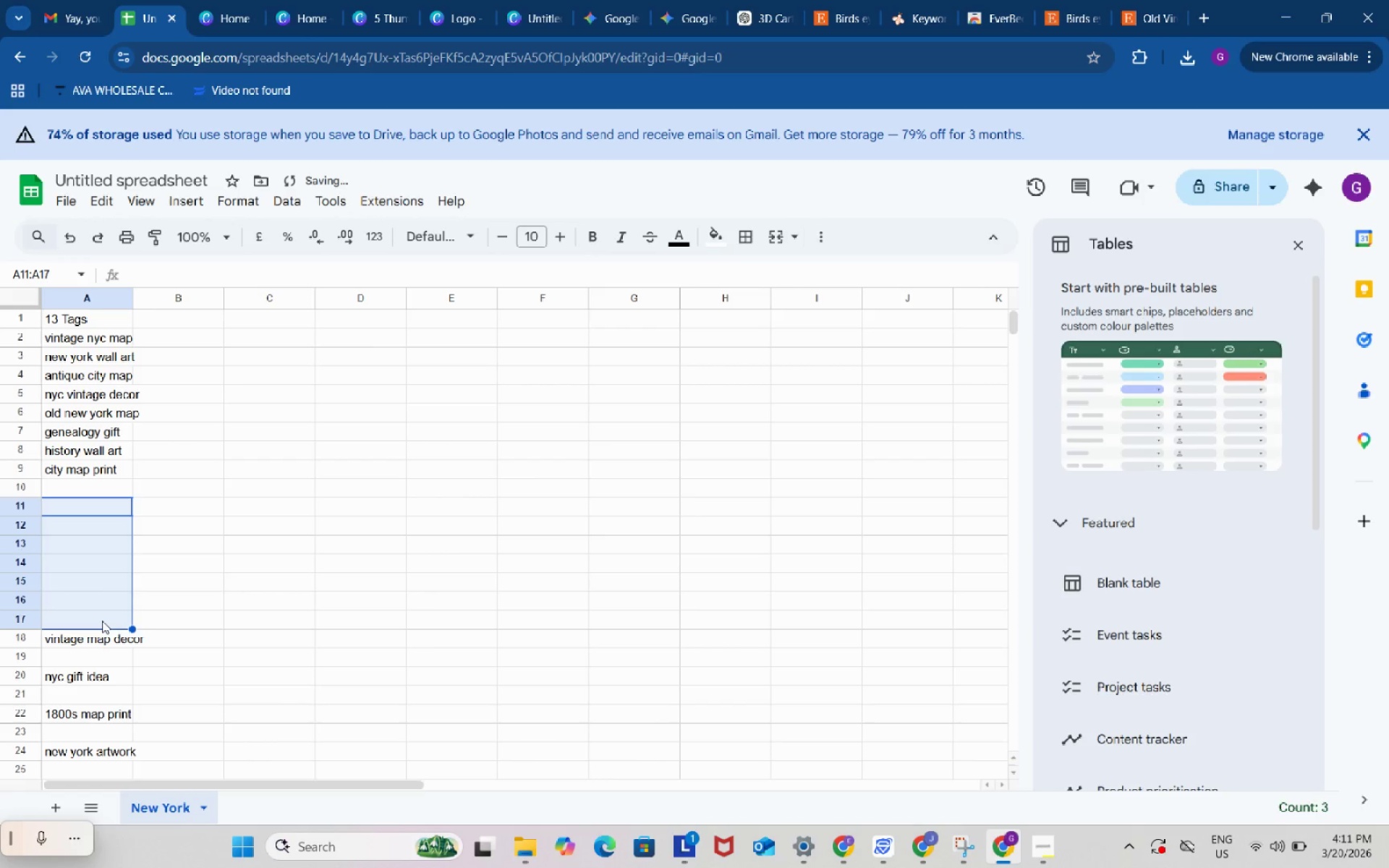 
key(Backspace)
 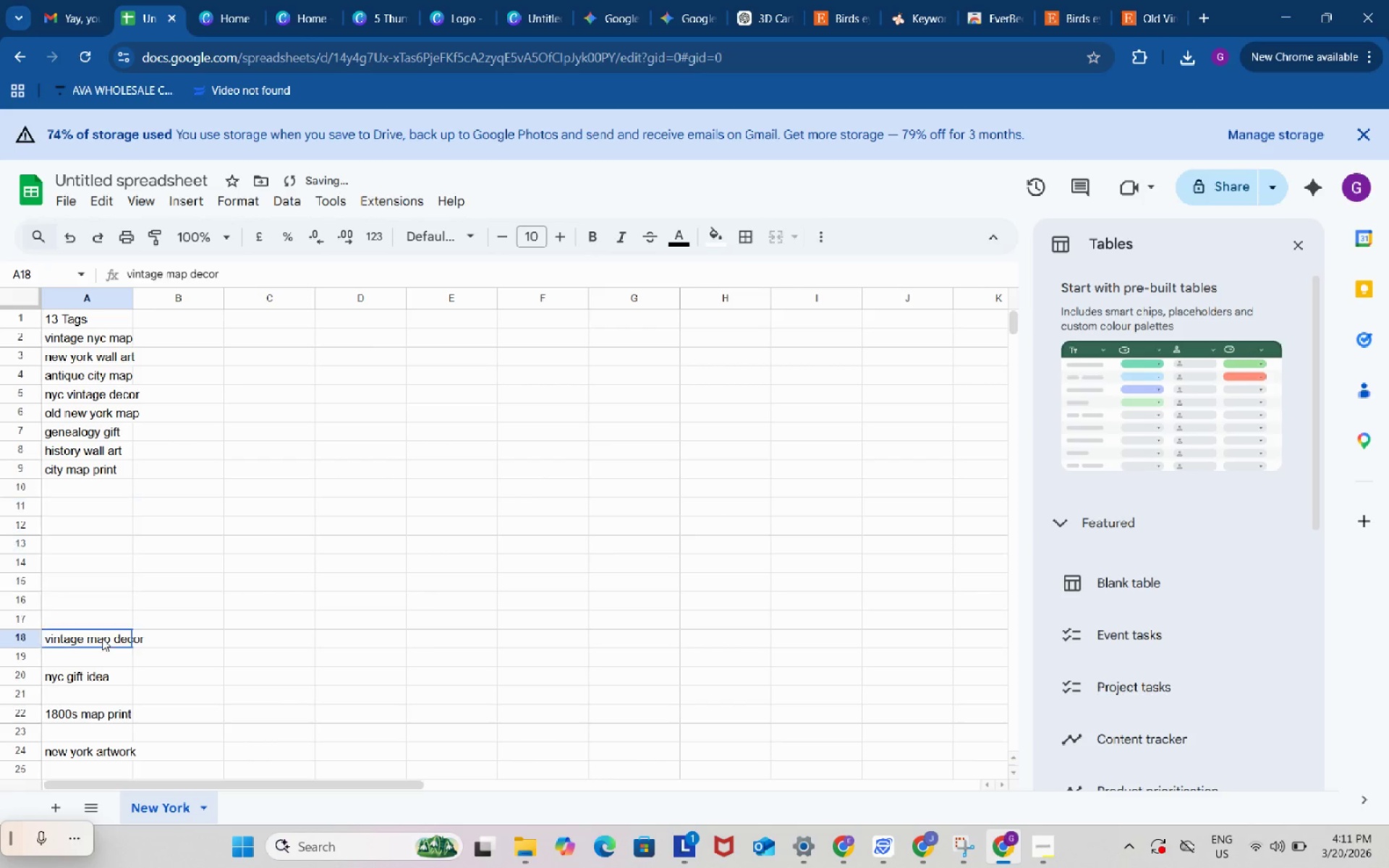 
left_click([102, 638])
 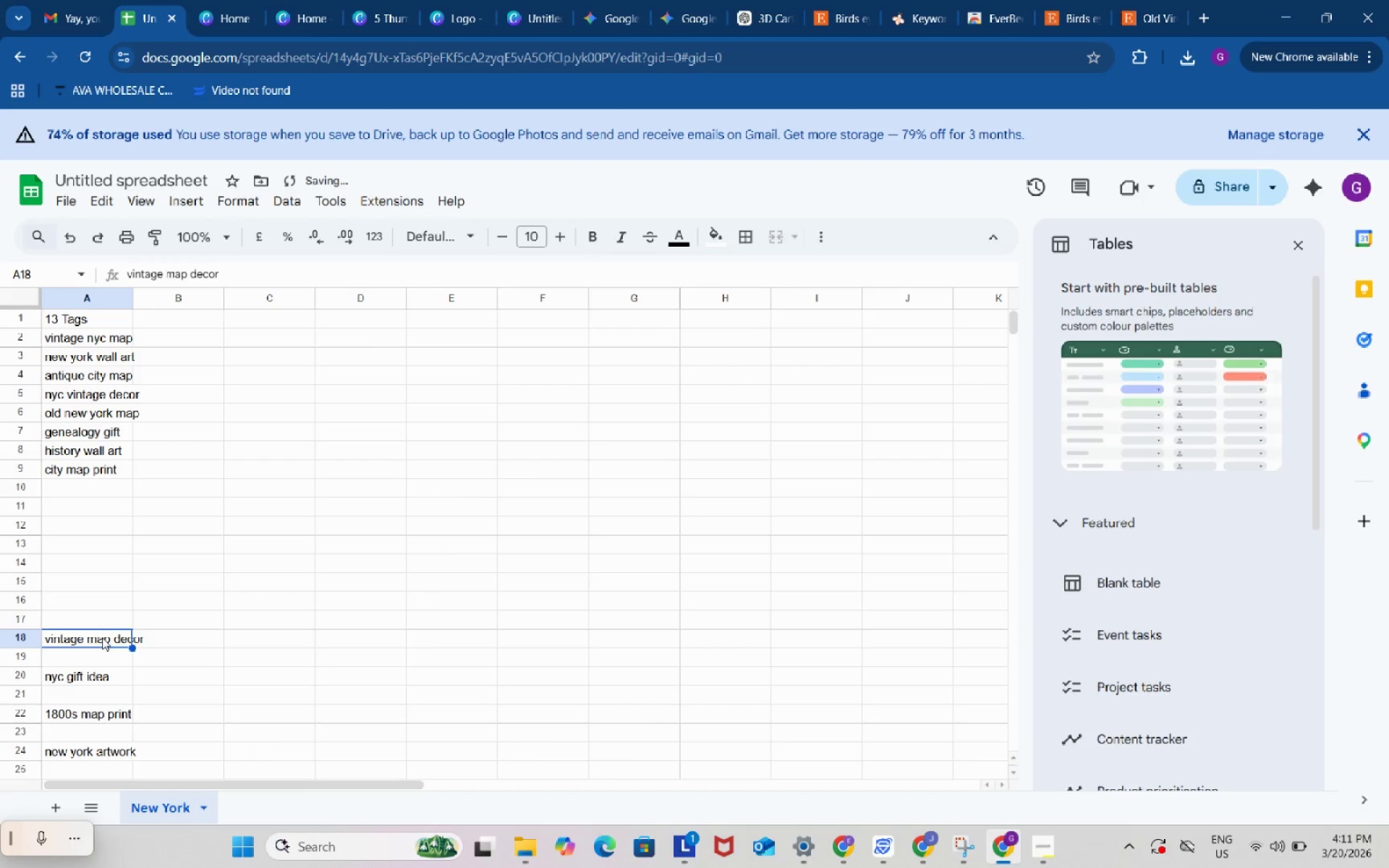 
key(Control+C)
 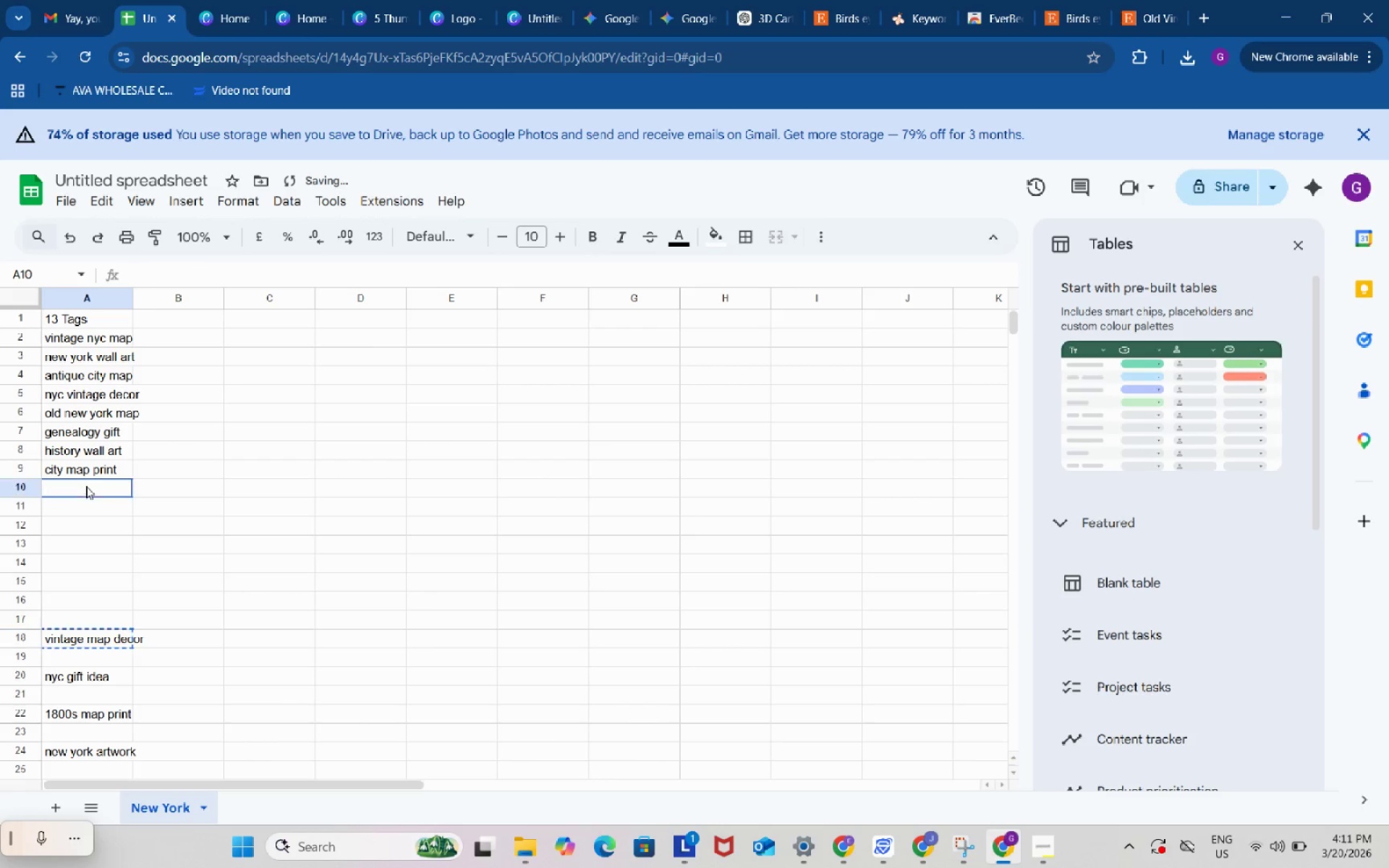 
left_click([86, 486])
 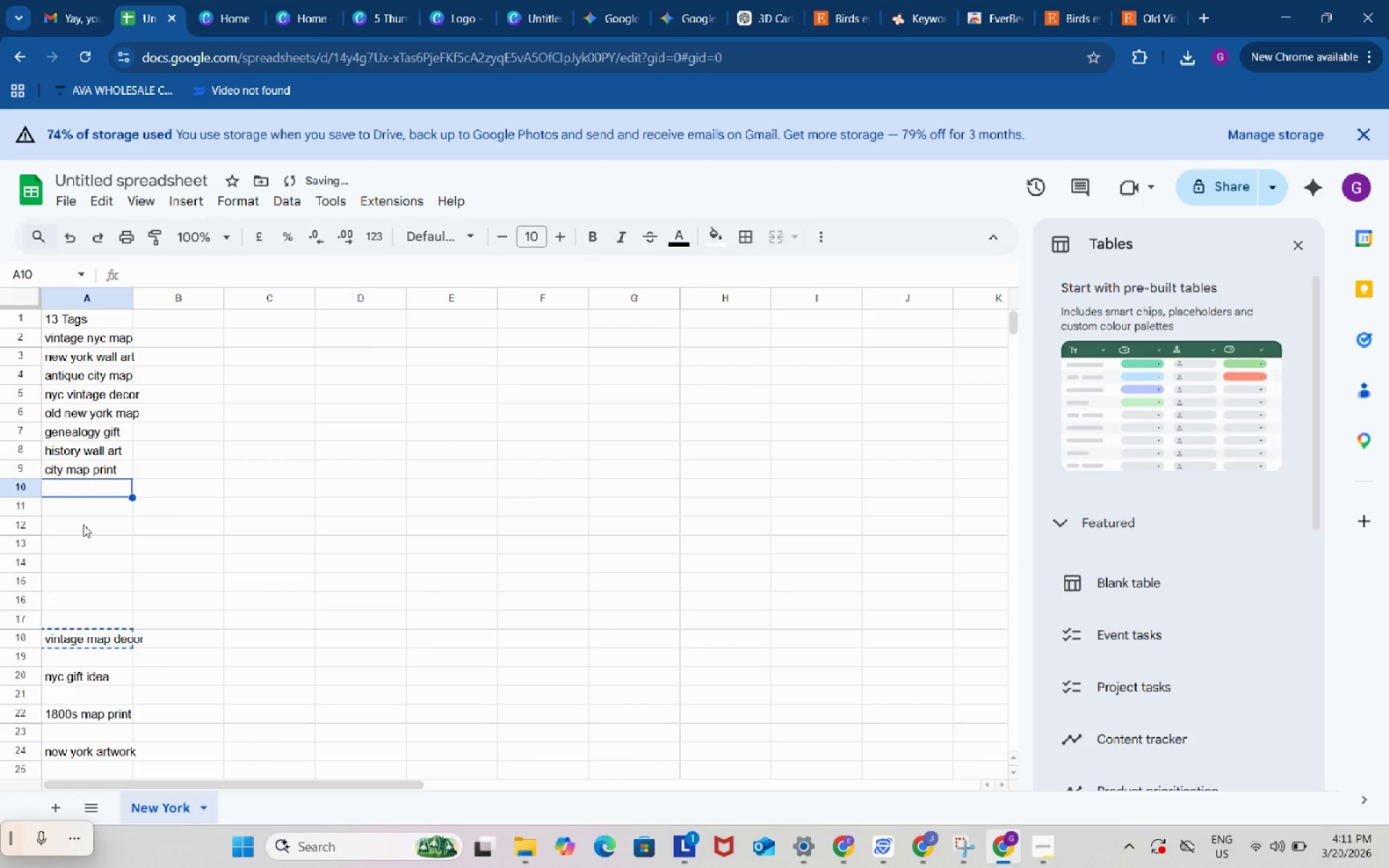 
key(Control+ControlLeft)
 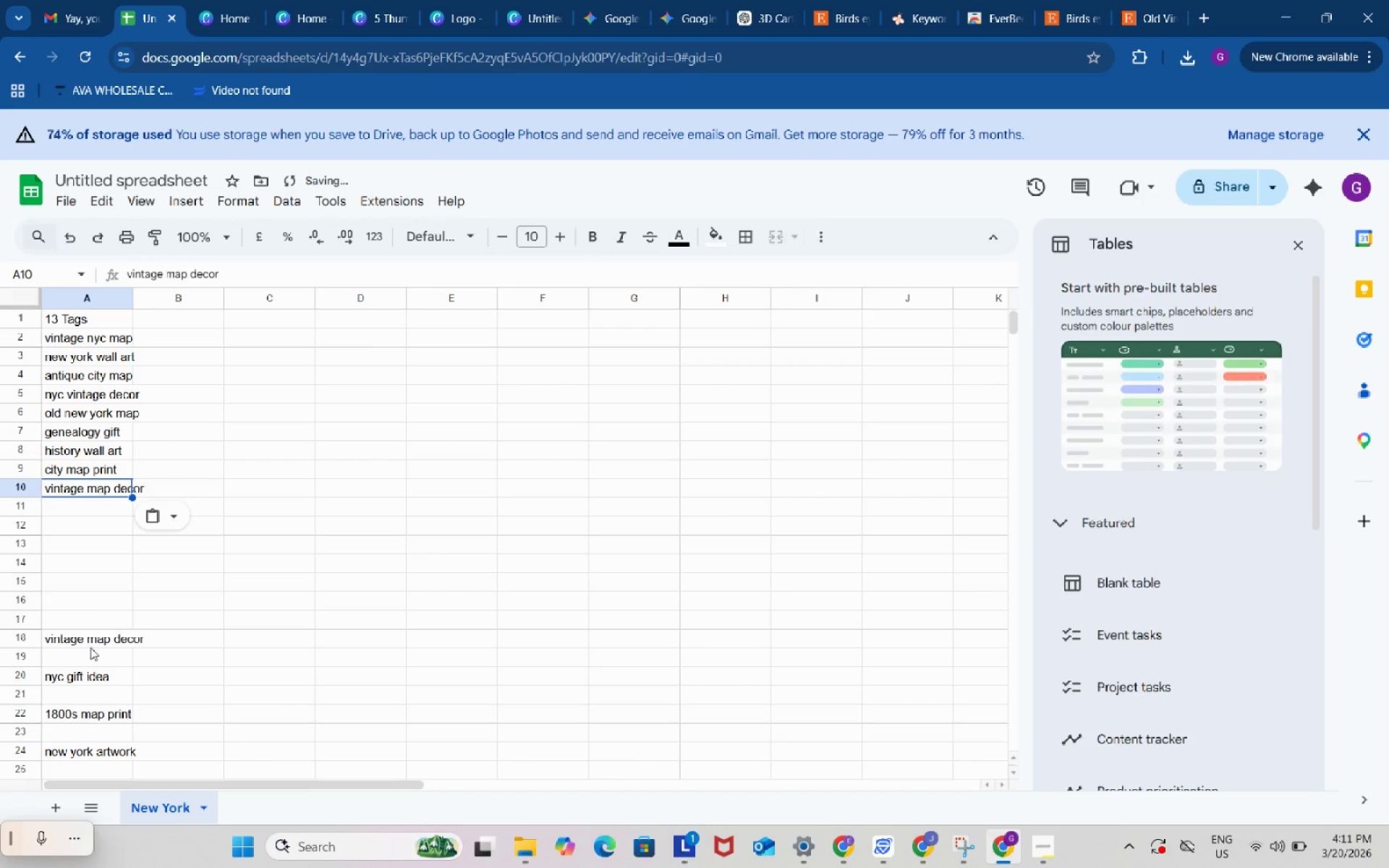 
key(Control+V)
 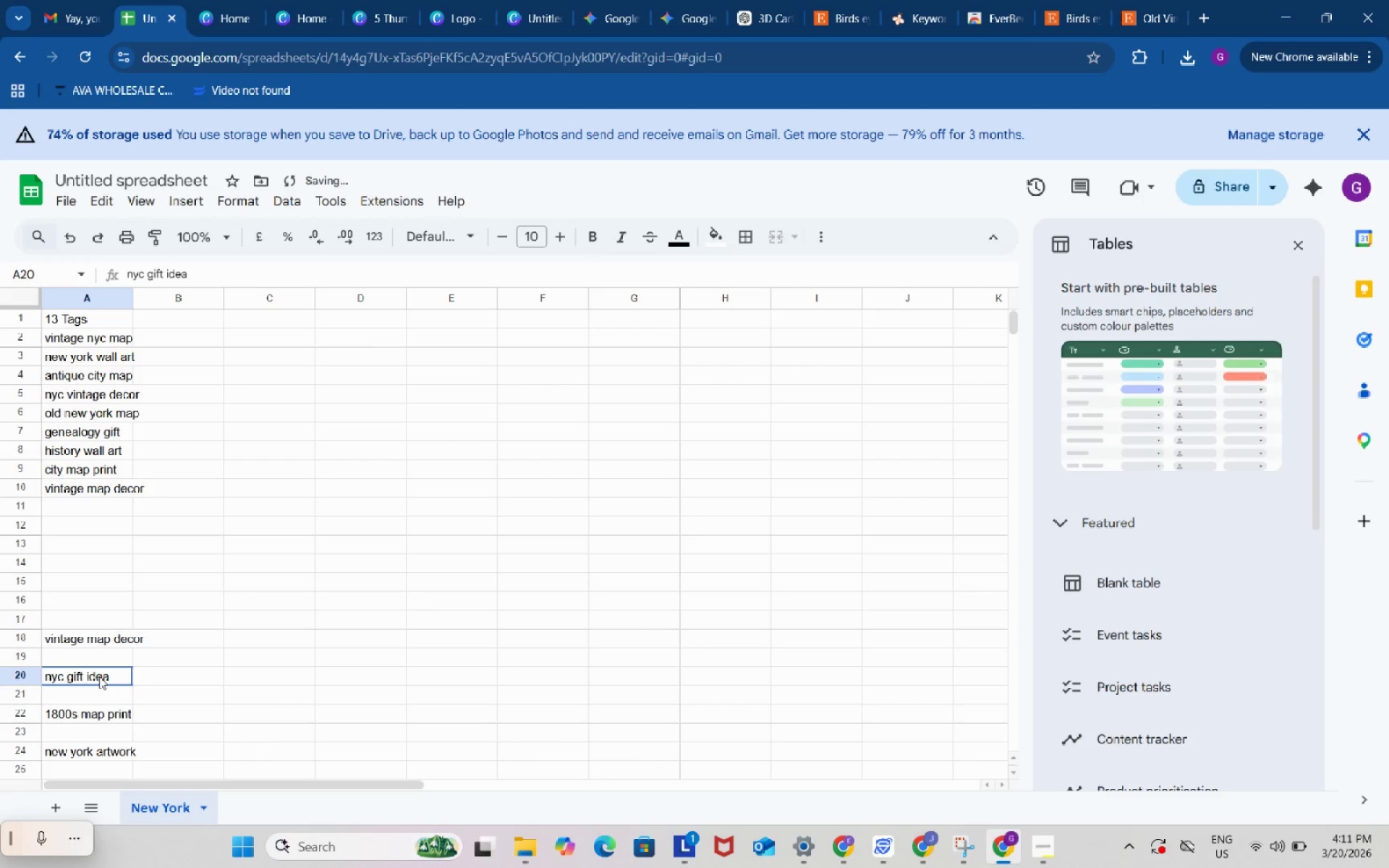 
left_click([99, 676])
 